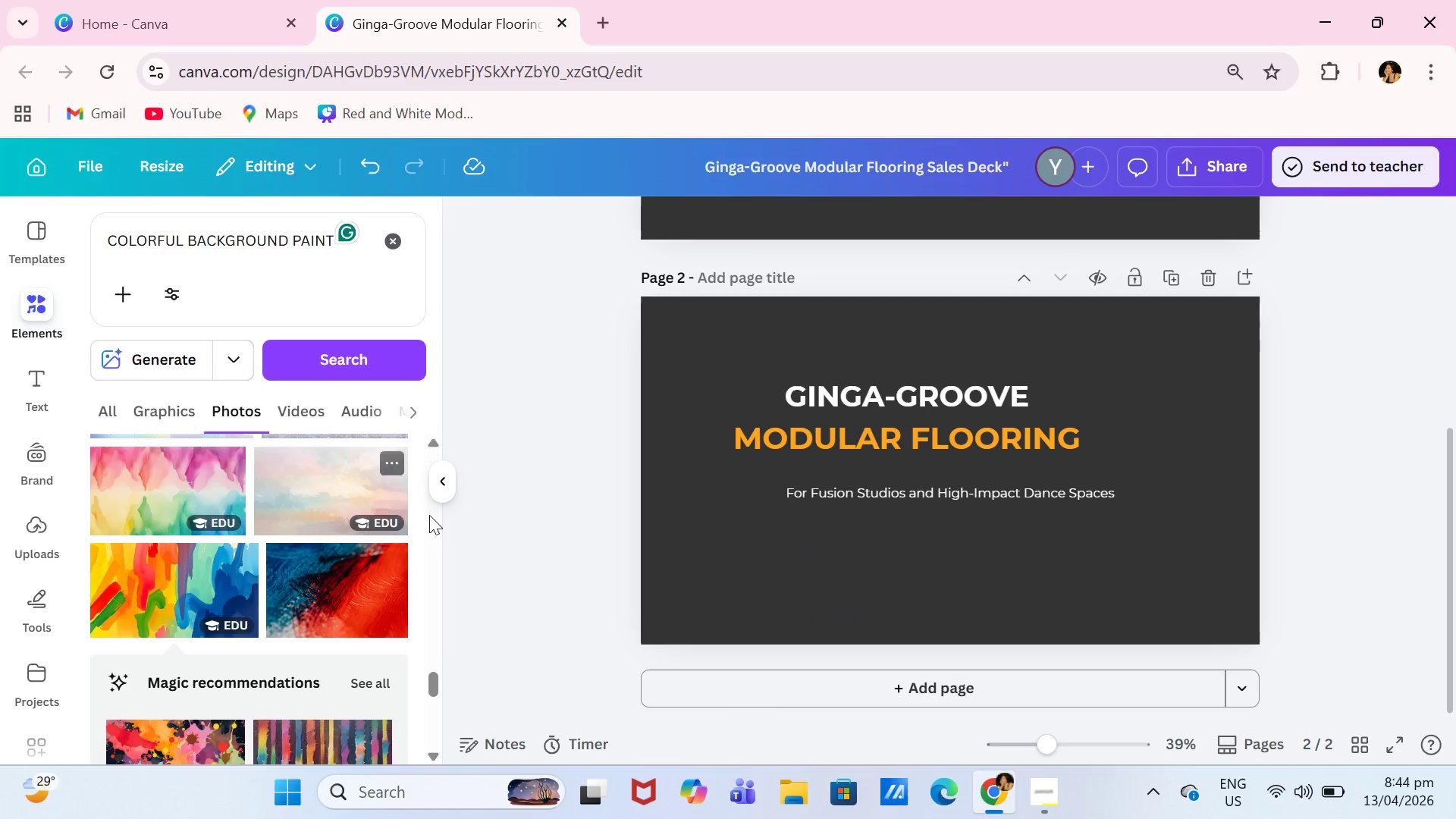 
scroll: coordinate [374, 531], scroll_direction: down, amount: 4.0
 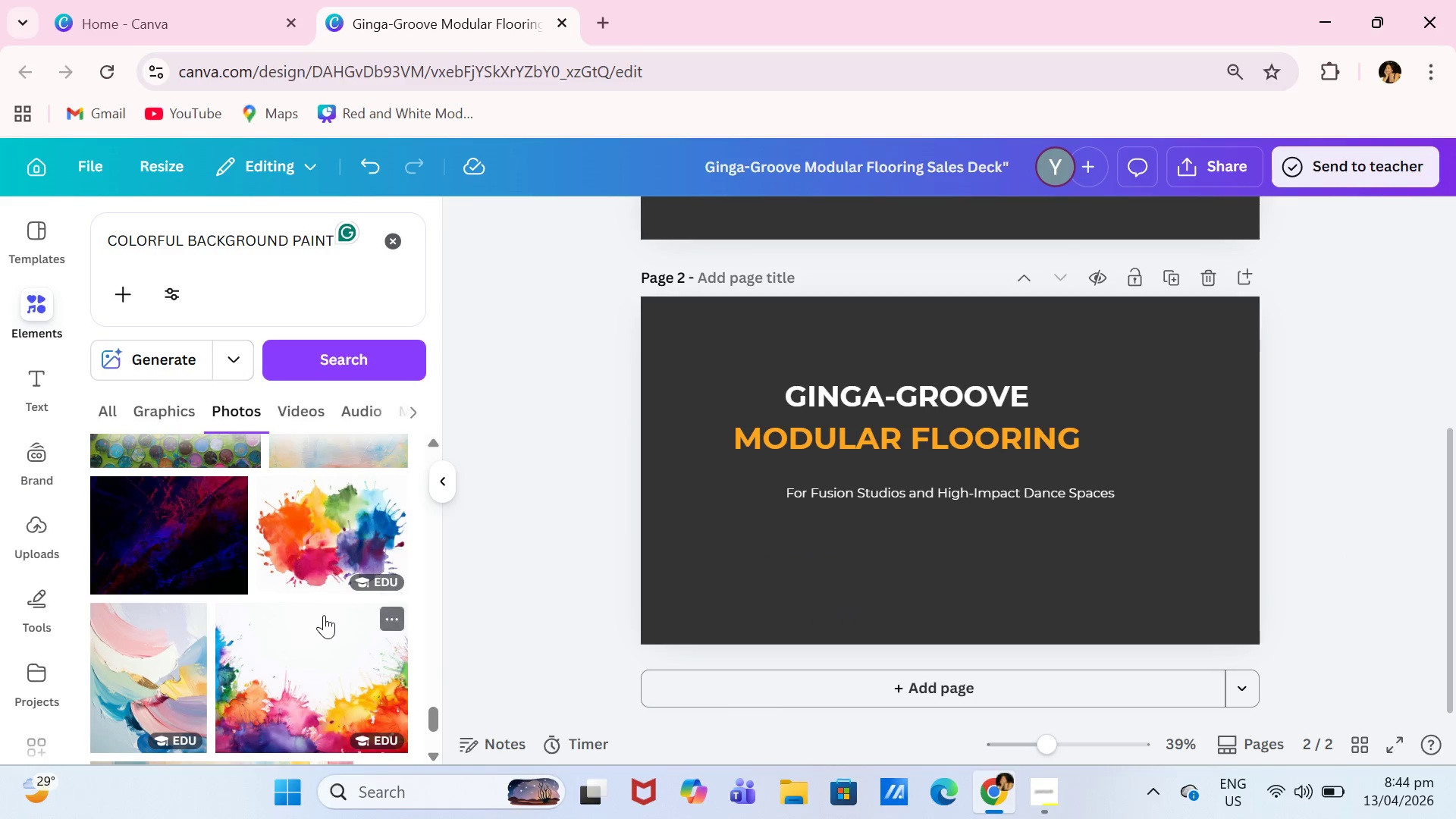 
left_click_drag(start_coordinate=[325, 610], to_coordinate=[331, 601])
 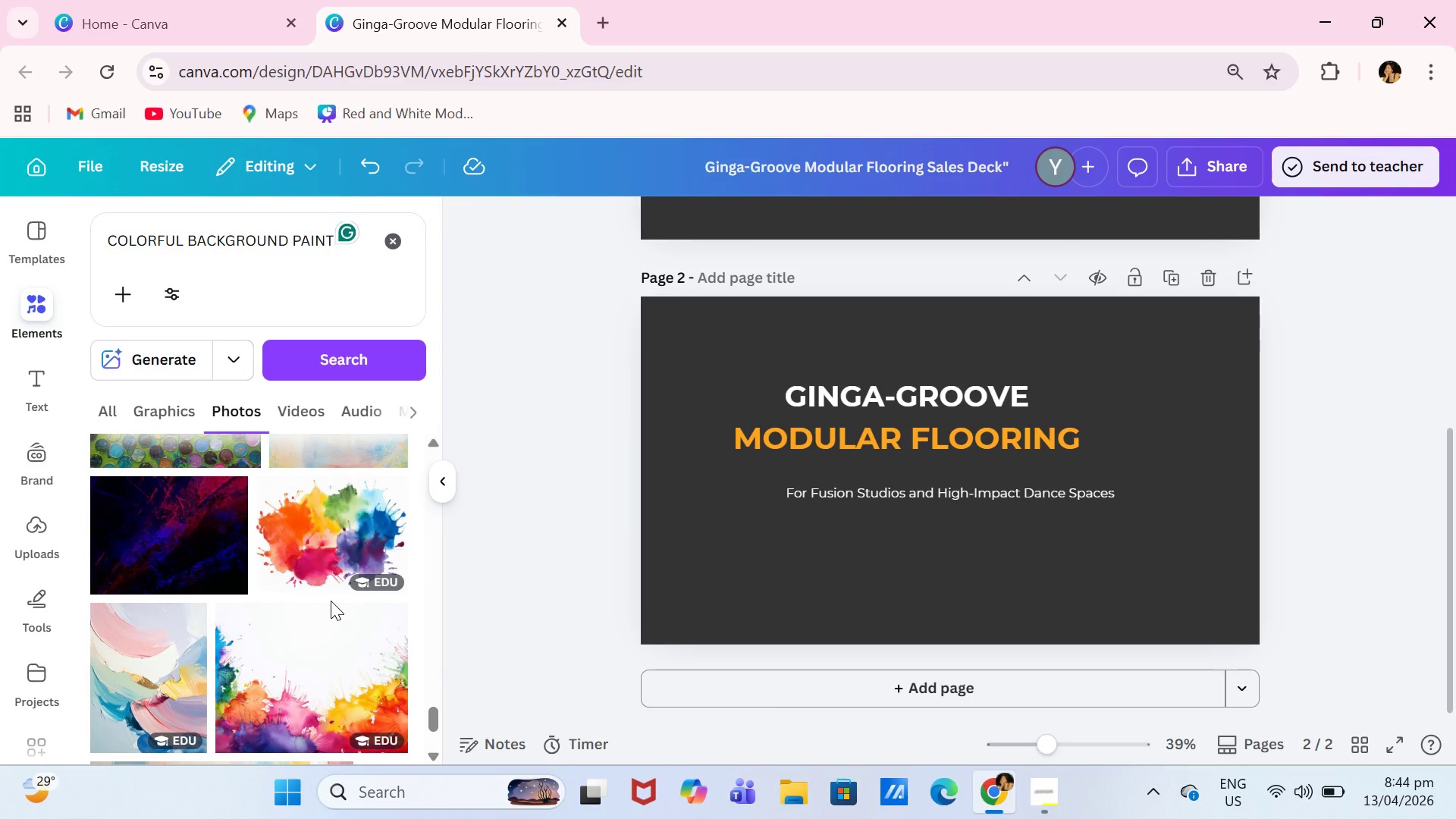 
wait(12.81)
 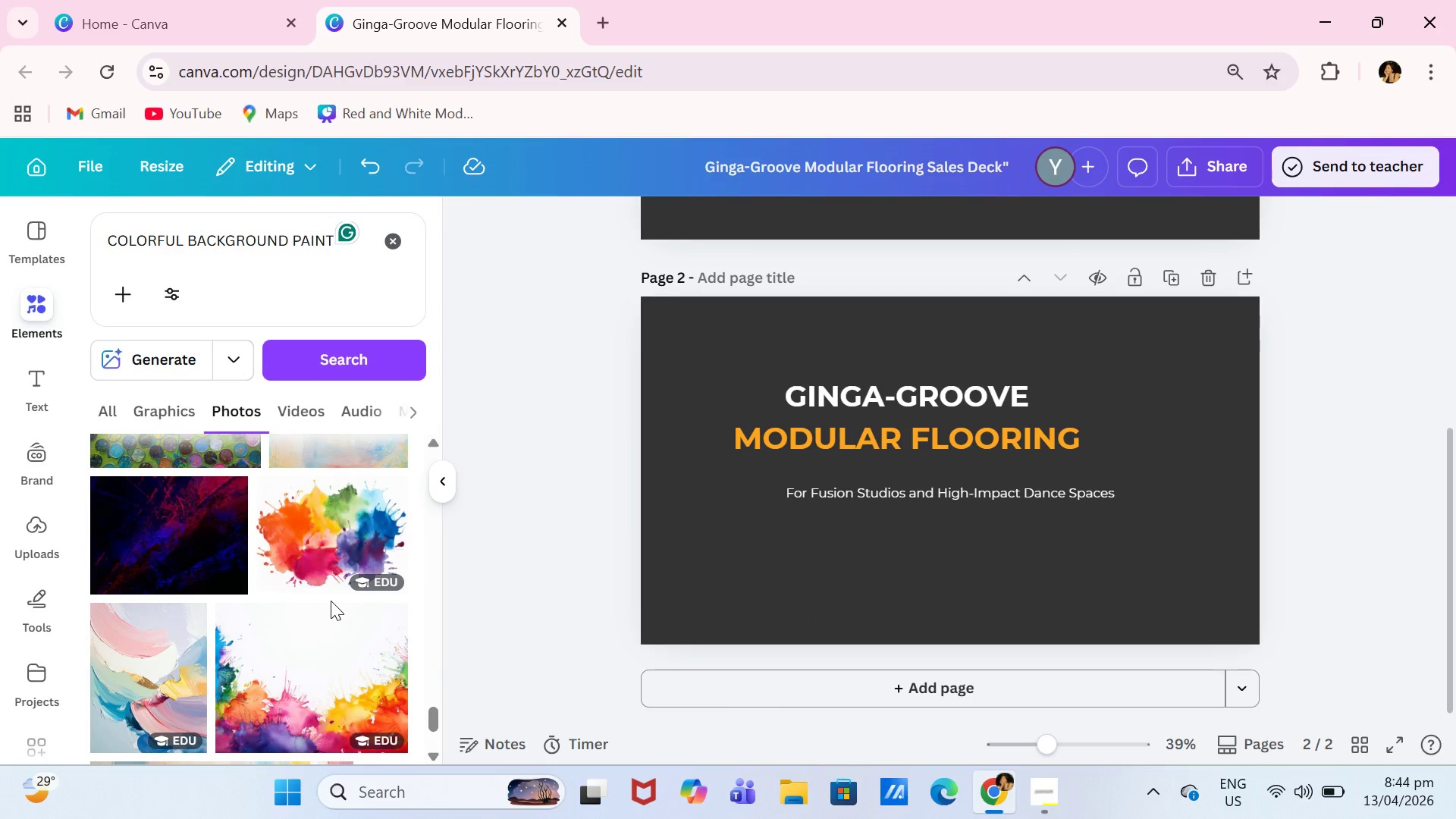 
scroll: coordinate [433, 480], scroll_direction: down, amount: 3.0
 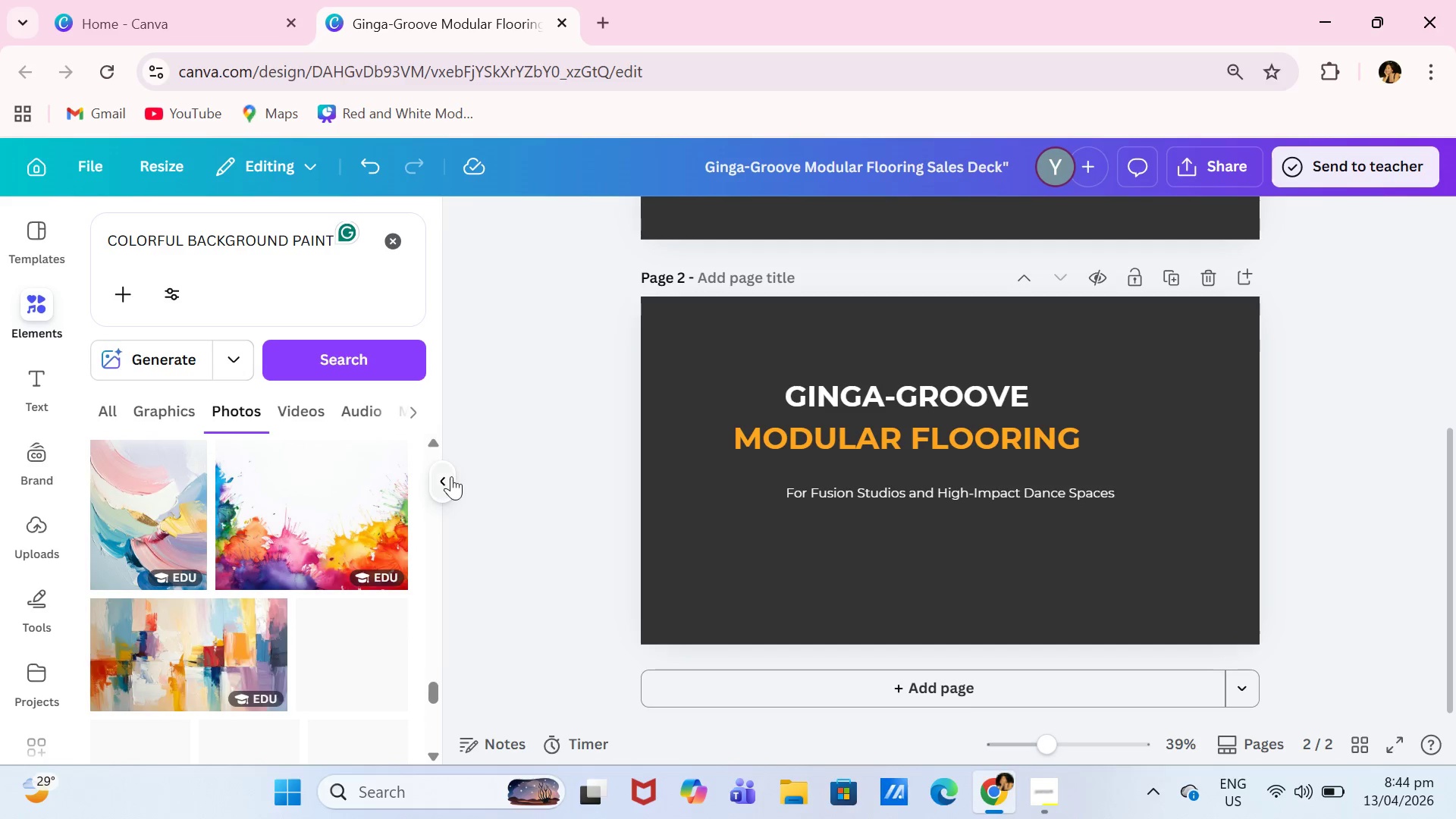 
left_click([447, 476])
 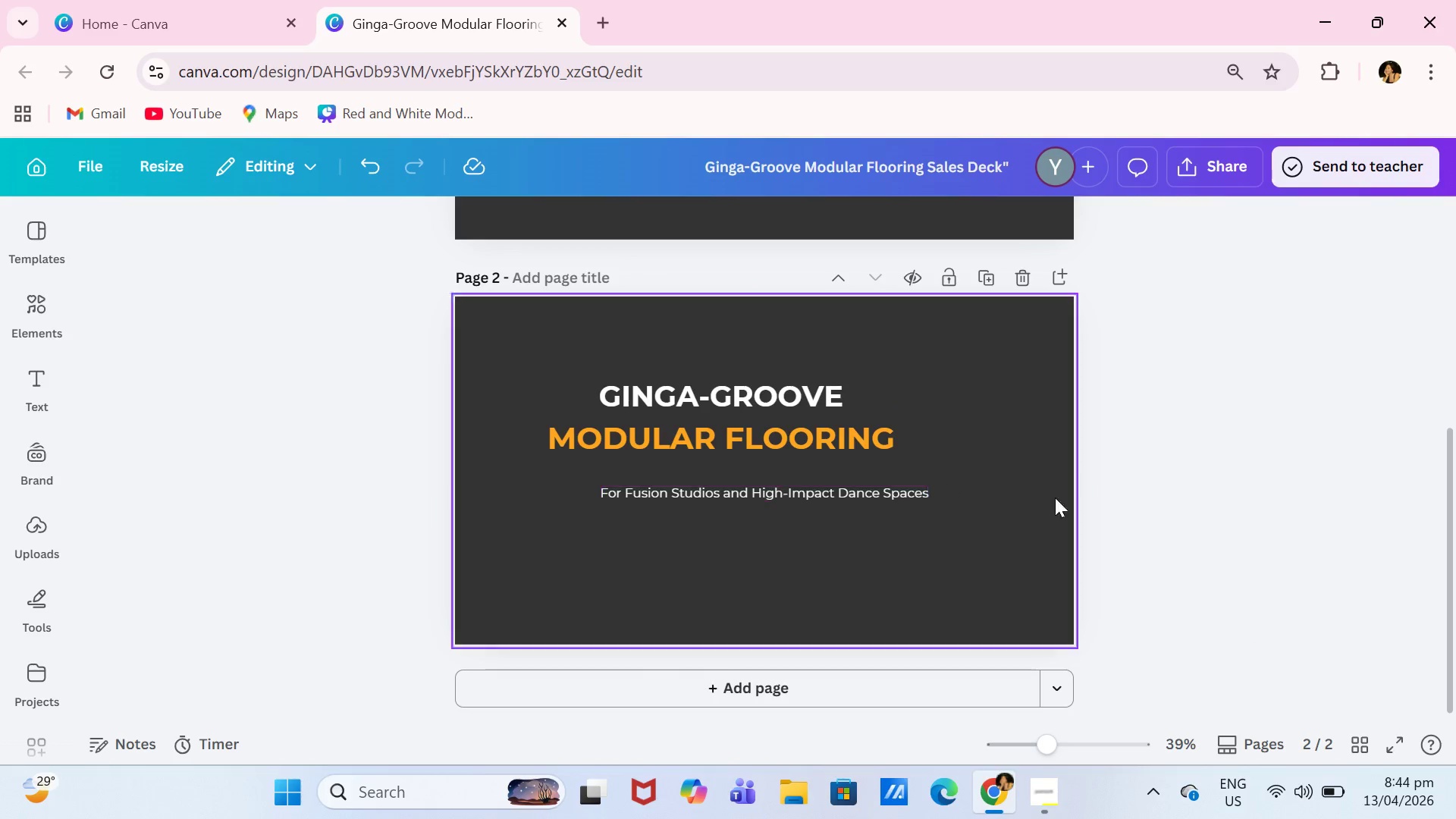 
scroll: coordinate [1156, 517], scroll_direction: up, amount: 3.0
 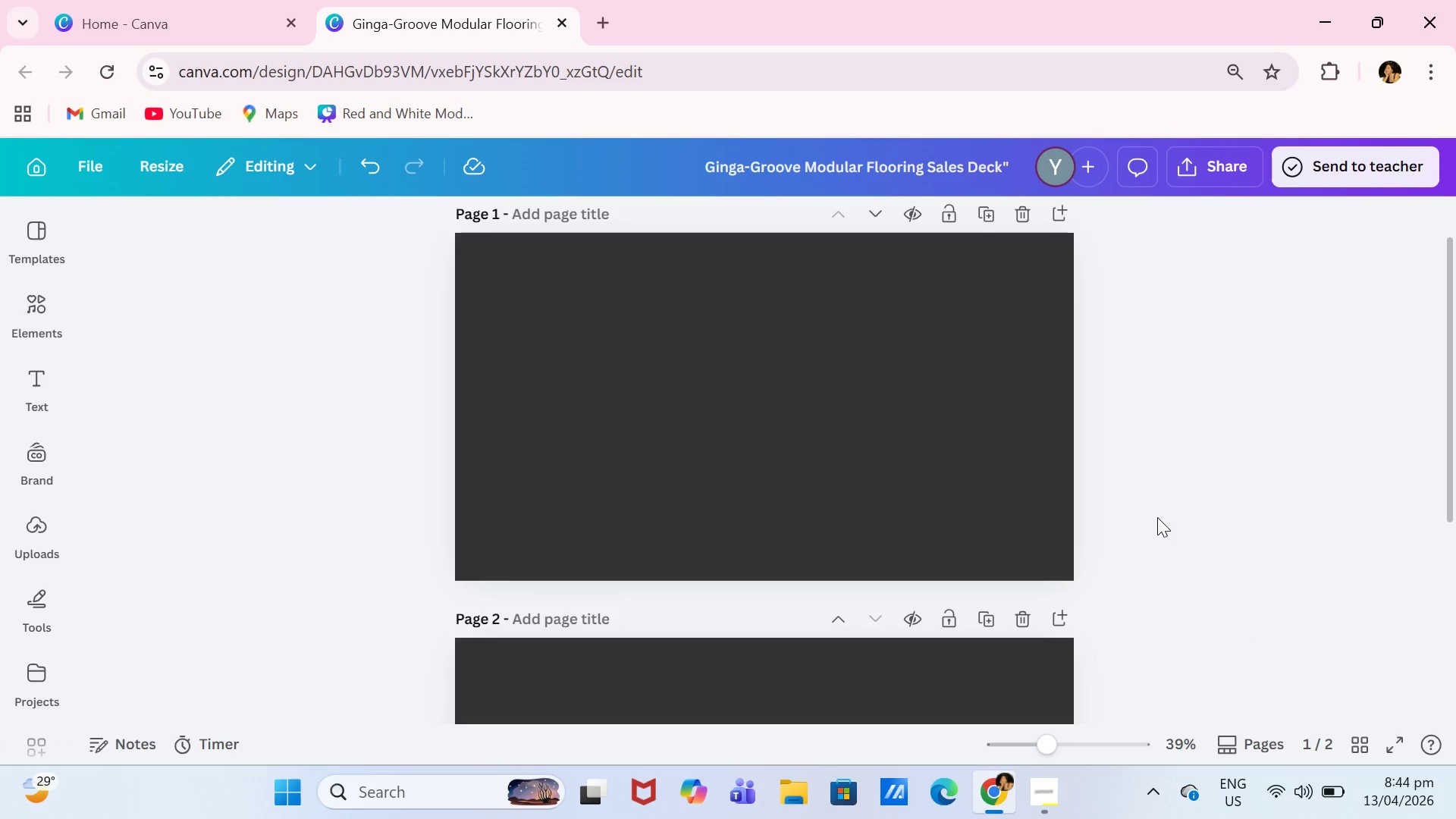 
scroll: coordinate [935, 419], scroll_direction: down, amount: 1.0
 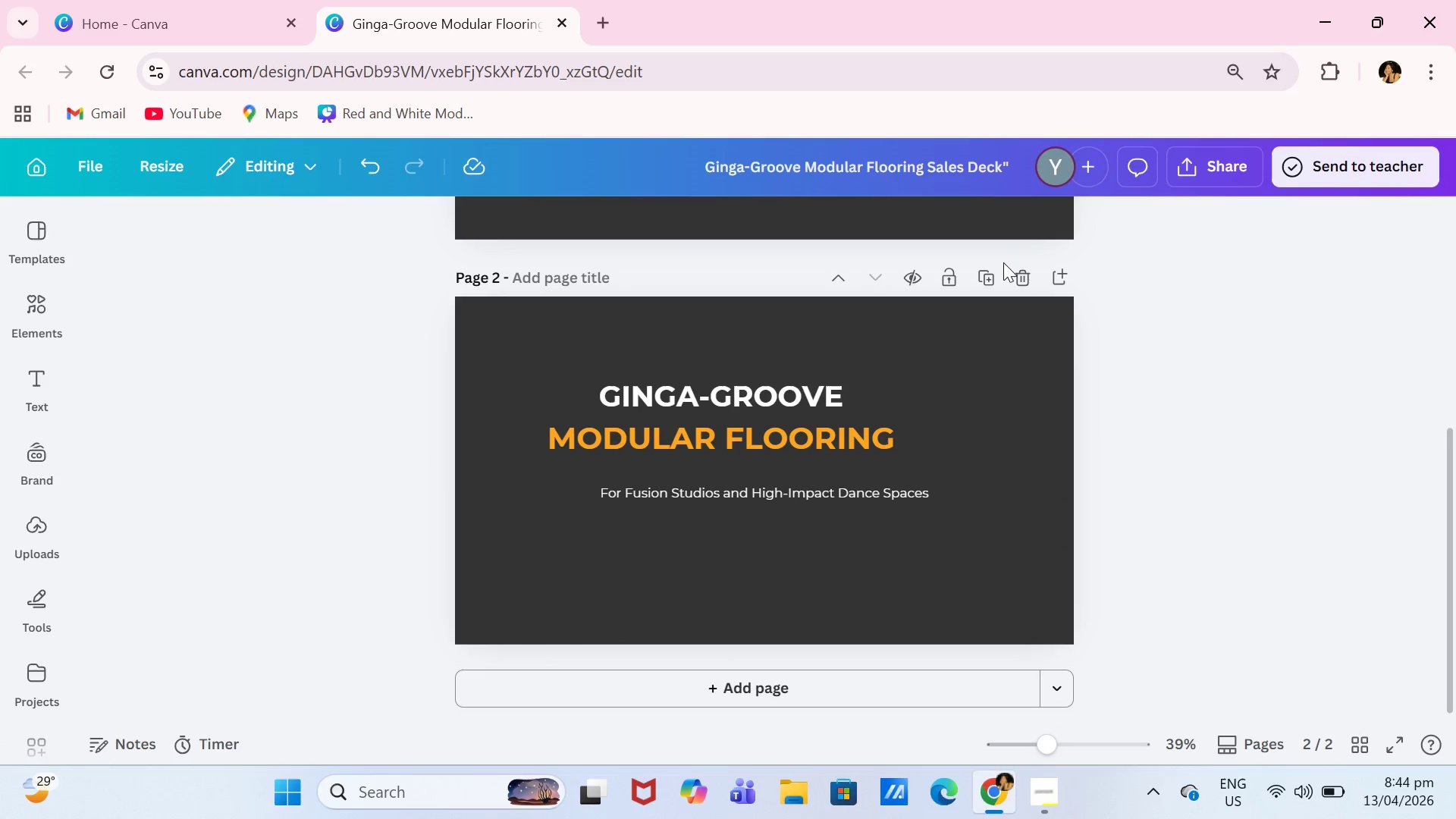 
left_click([986, 271])
 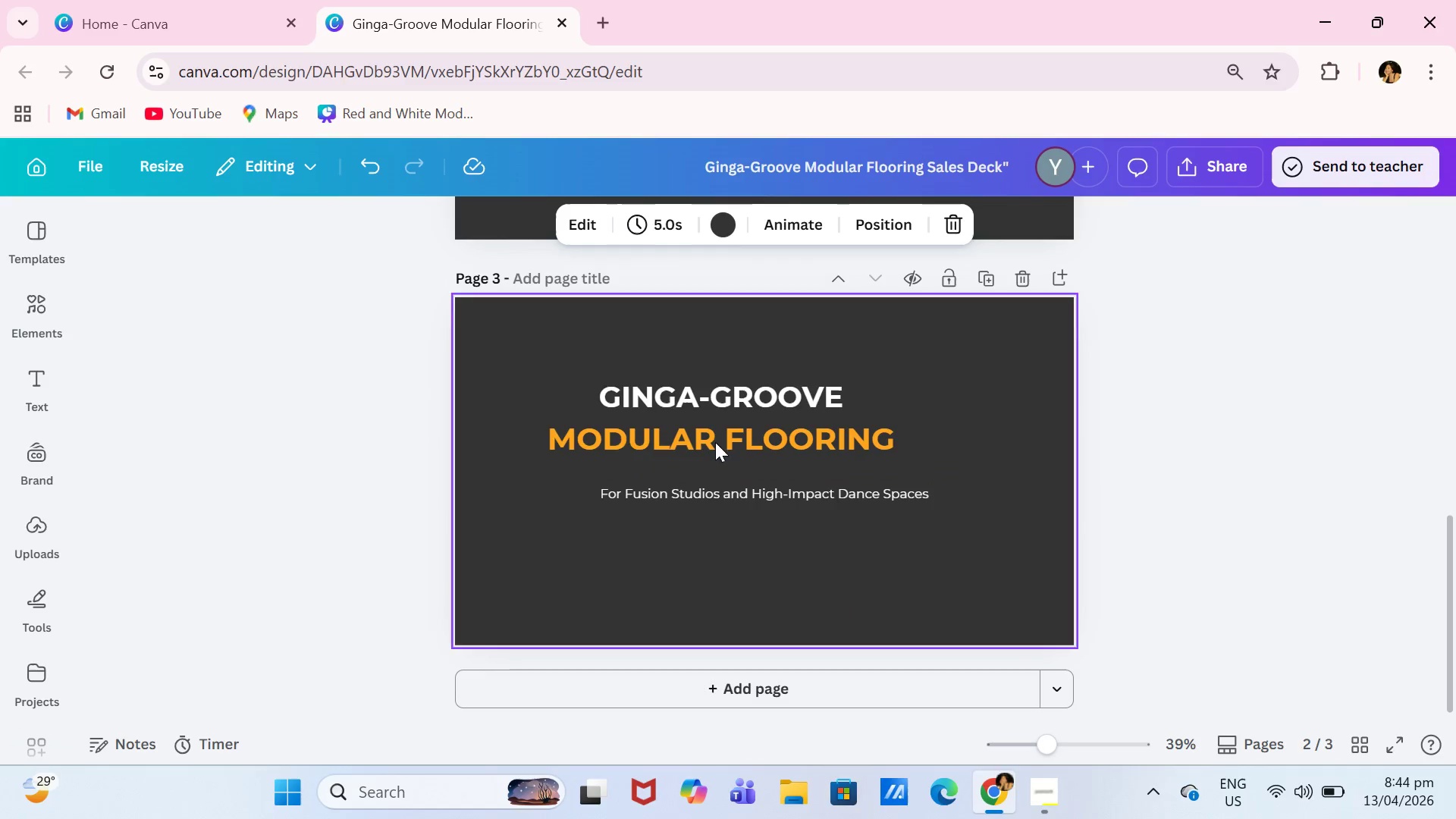 
left_click([786, 387])
 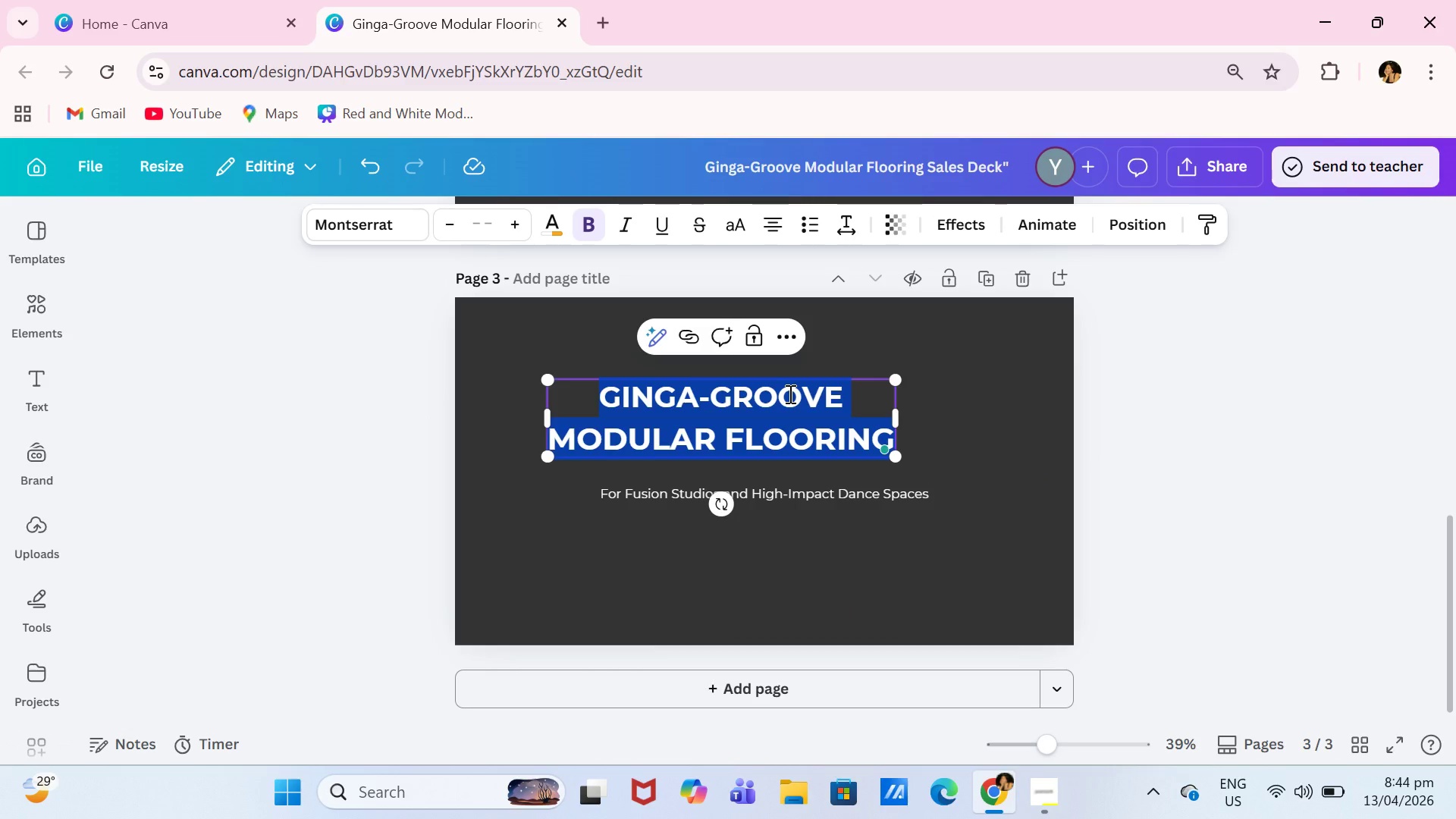 
type(THE)
key(Backspace)
key(Backspace)
key(Backspace)
type(the poblem)
 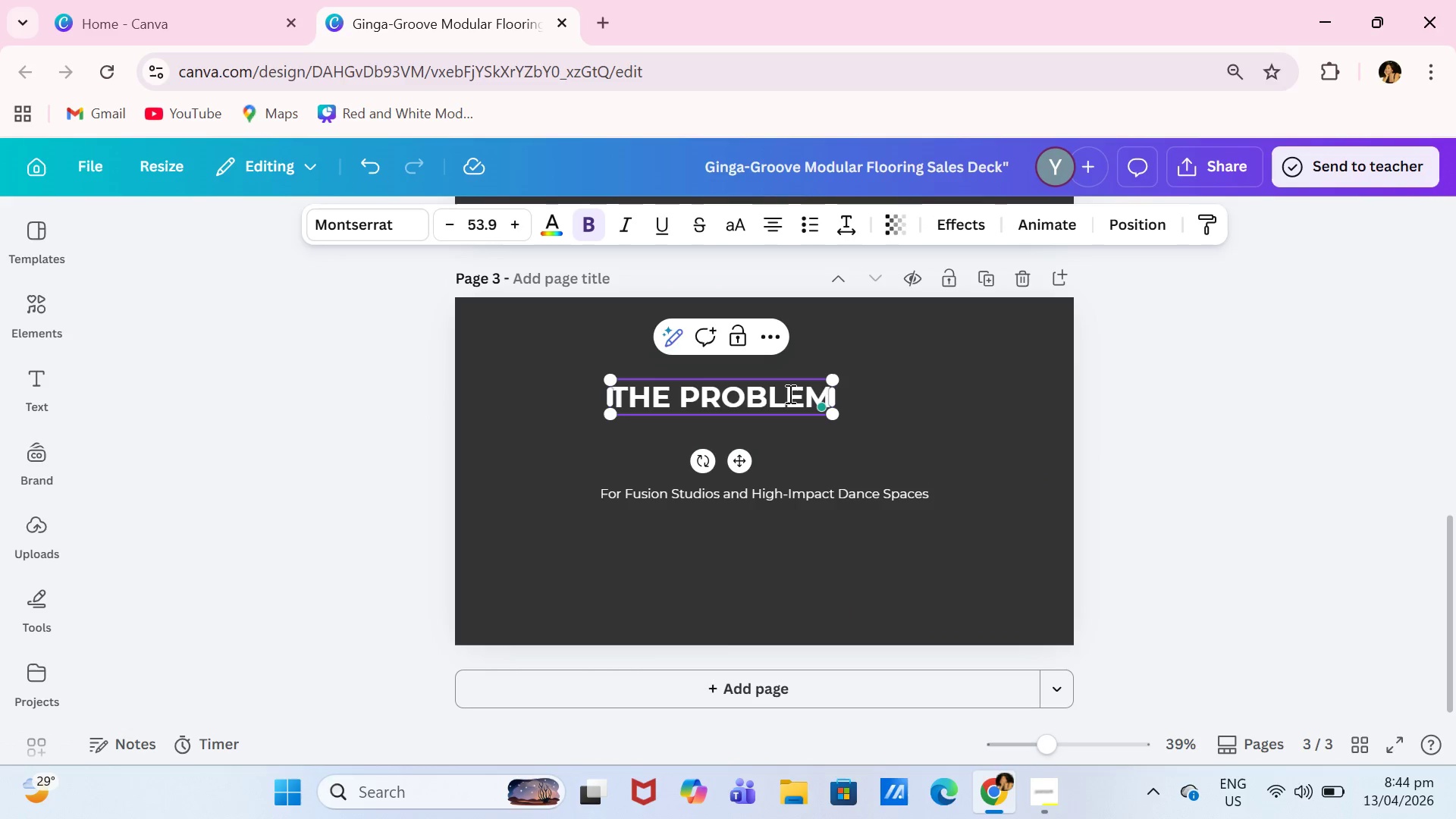 
hold_key(key=R, duration=14.0)
 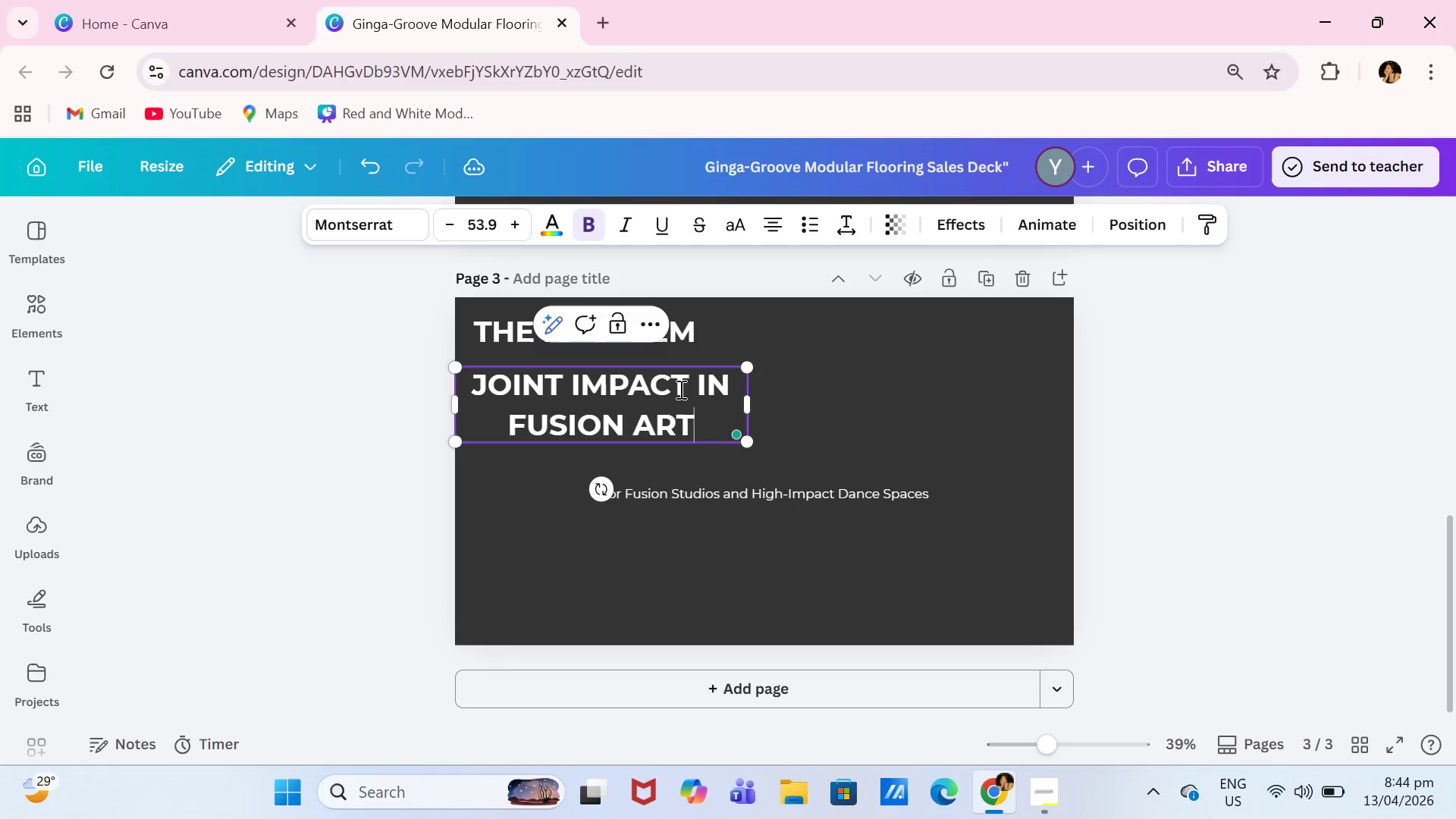 
left_click_drag(start_coordinate=[741, 463], to_coordinate=[604, 396])
 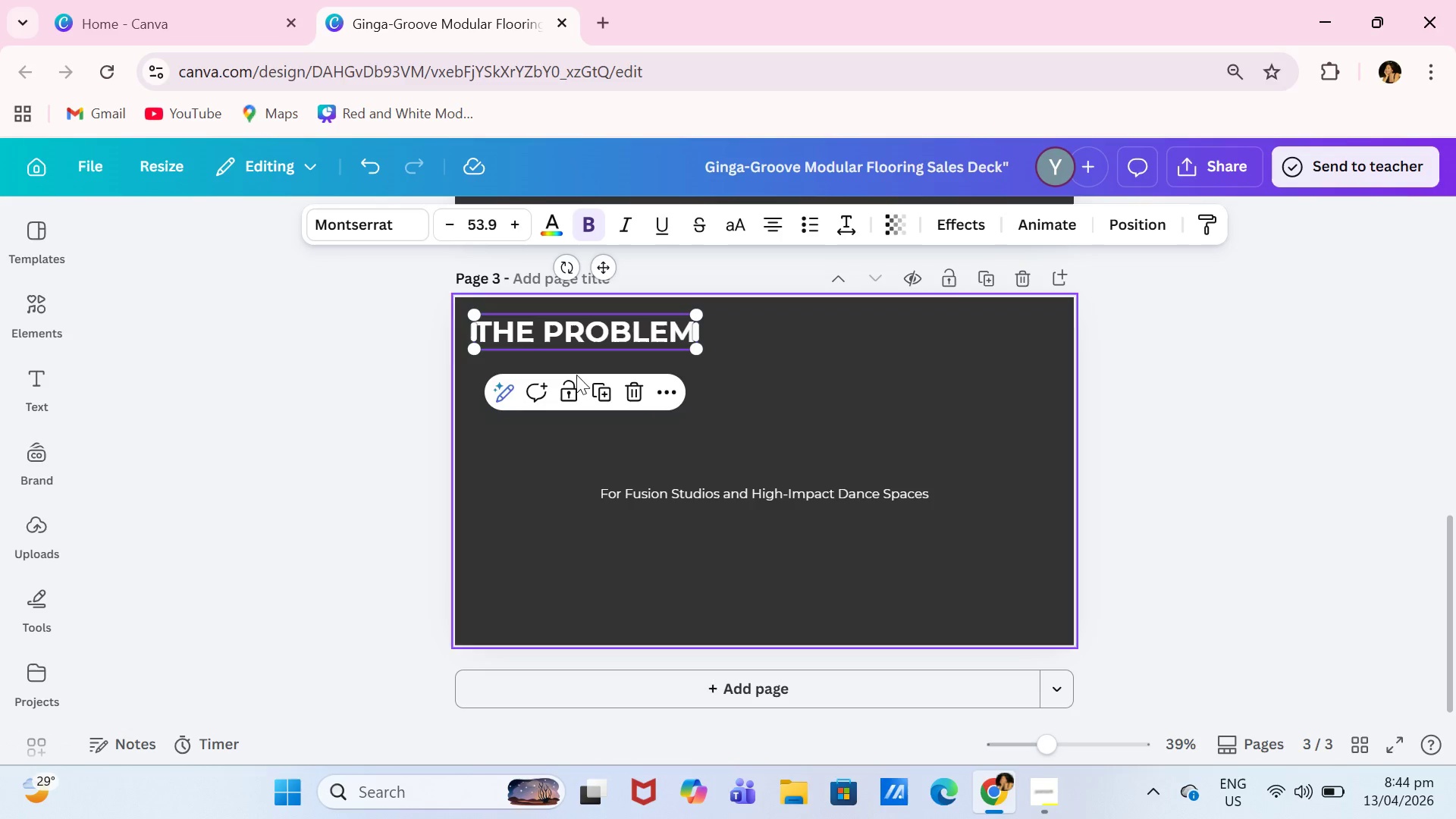 
left_click([597, 385])
 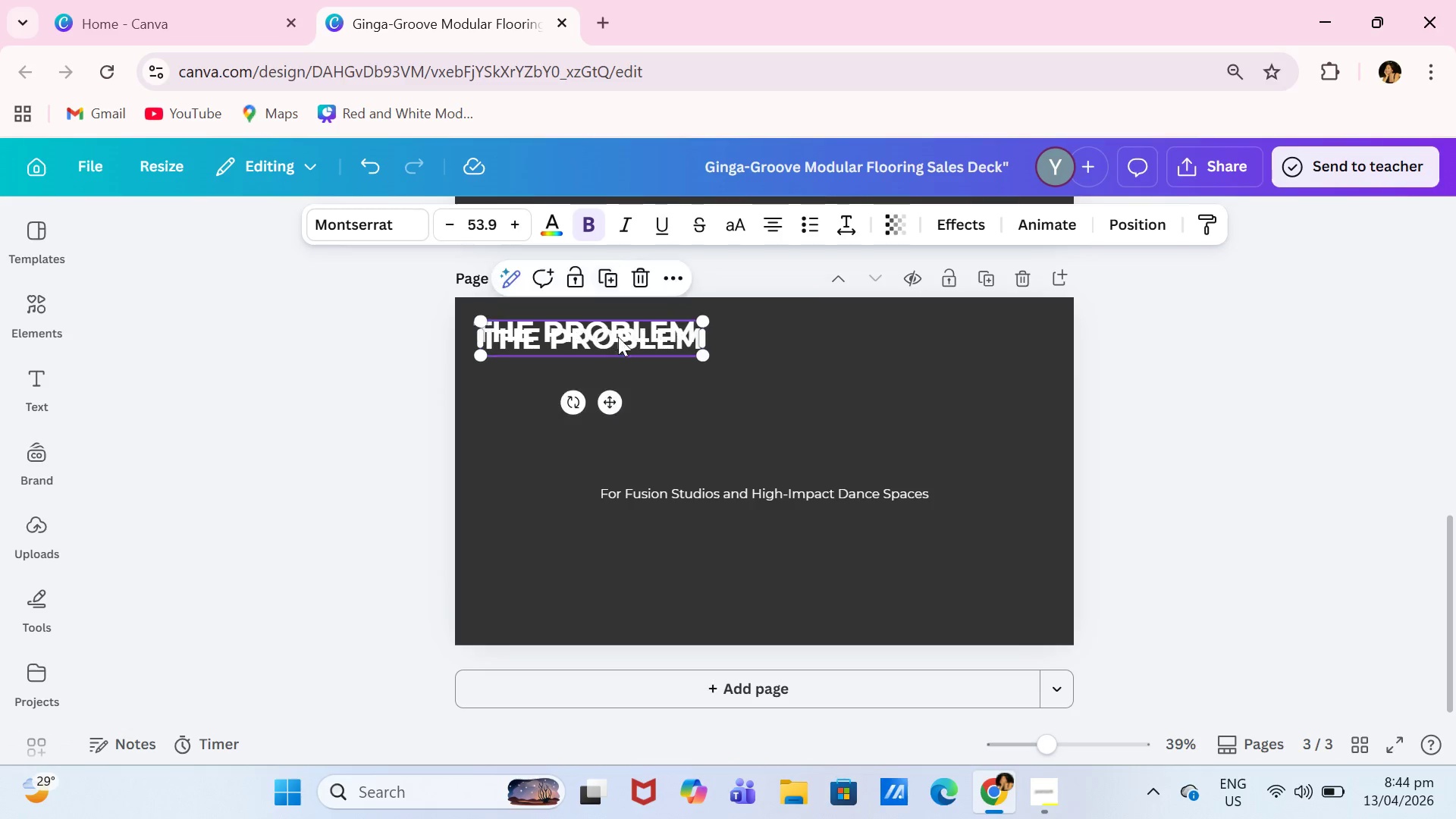 
left_click_drag(start_coordinate=[623, 331], to_coordinate=[639, 377])
 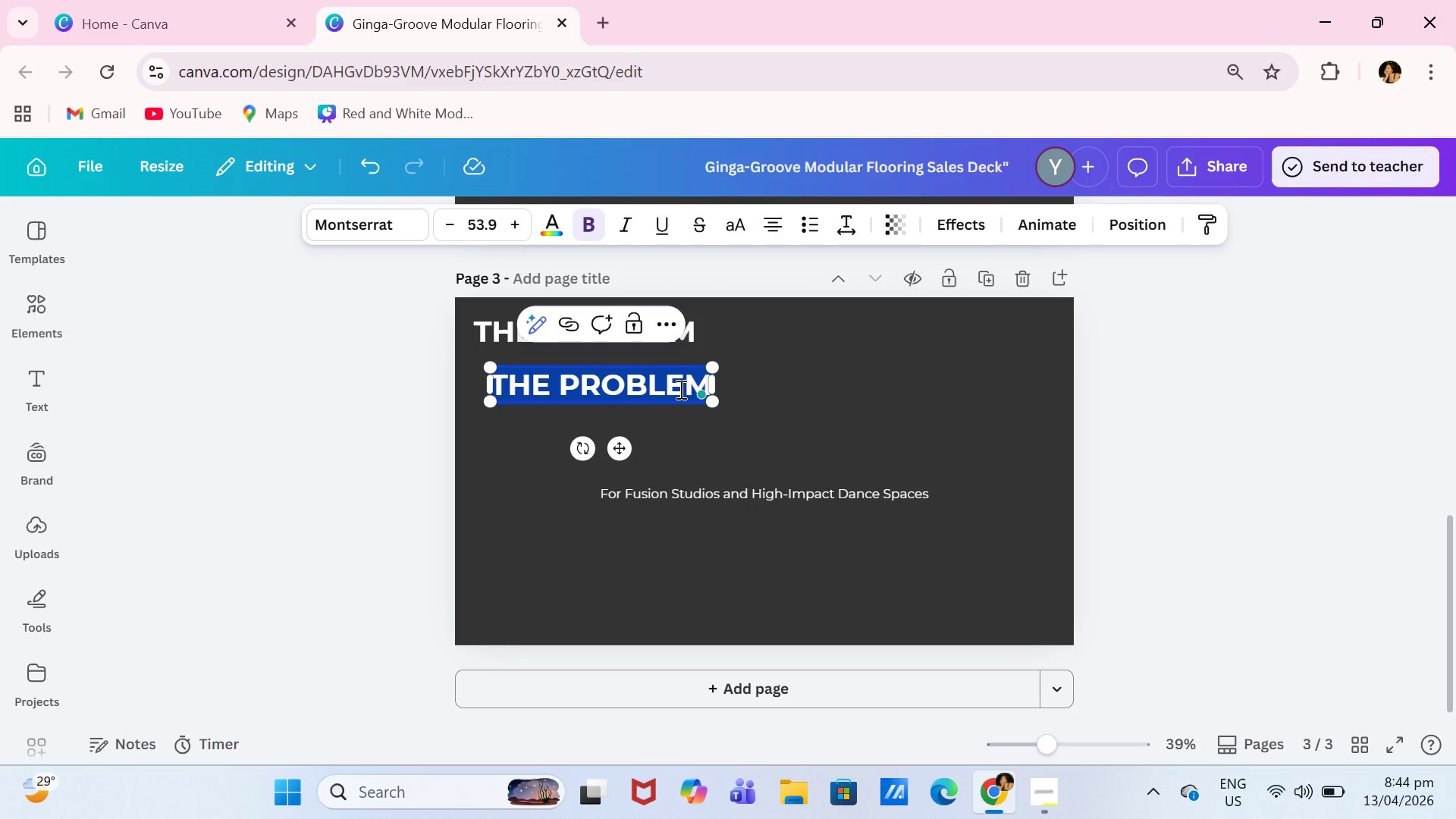 
type(joint impact in fusion ats)
 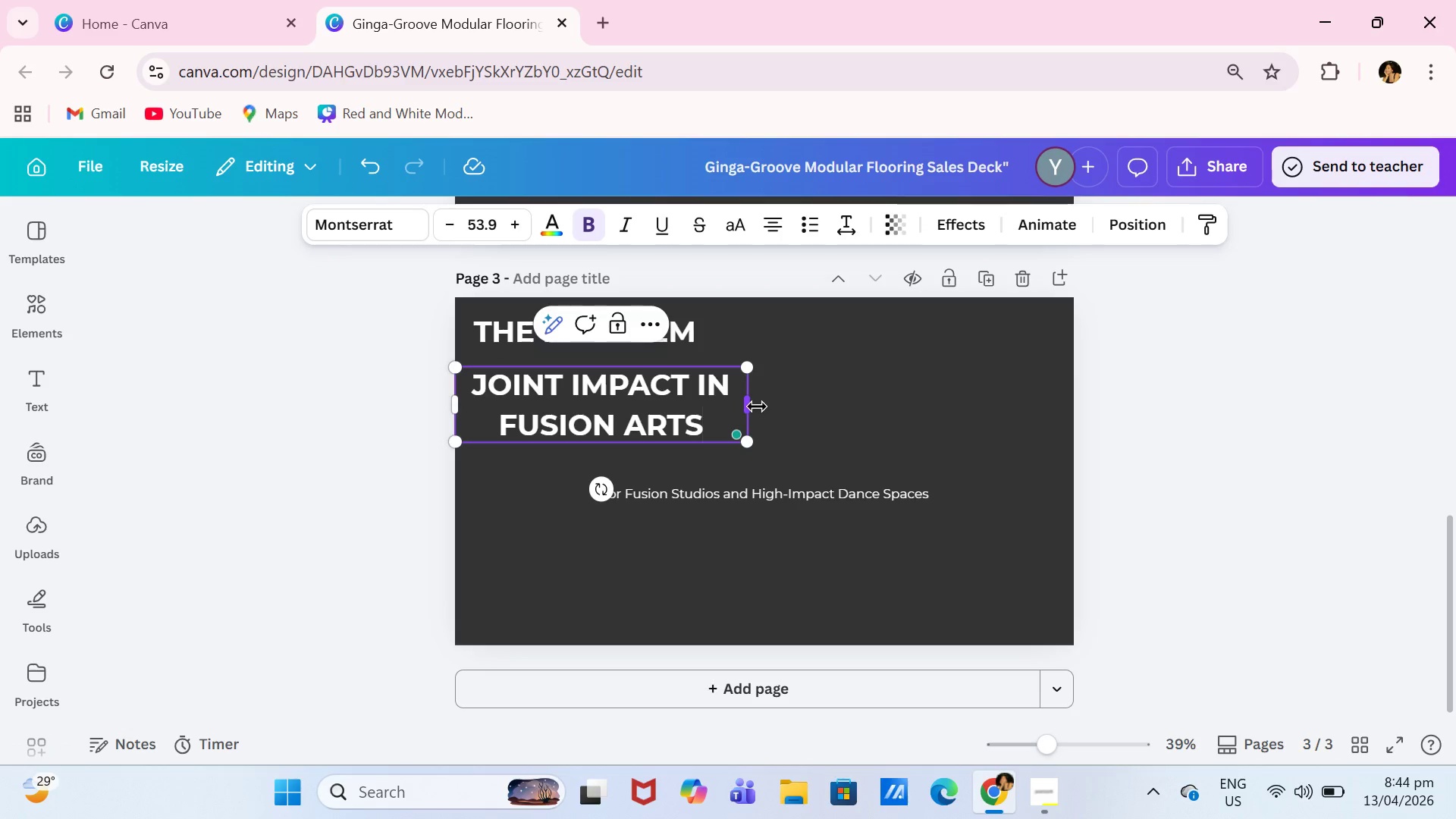 
left_click_drag(start_coordinate=[750, 406], to_coordinate=[883, 404])
 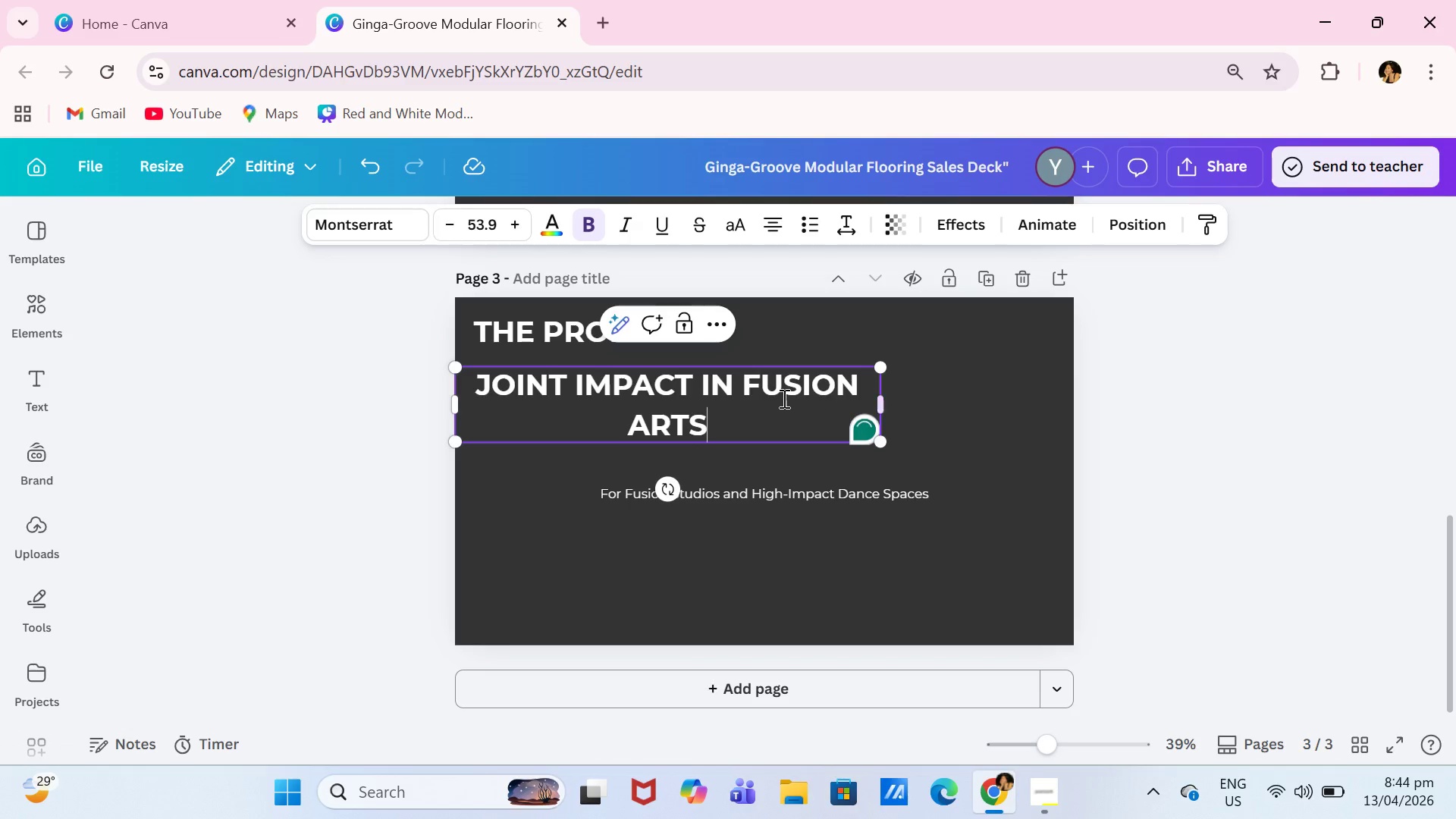 
left_click([783, 398])
 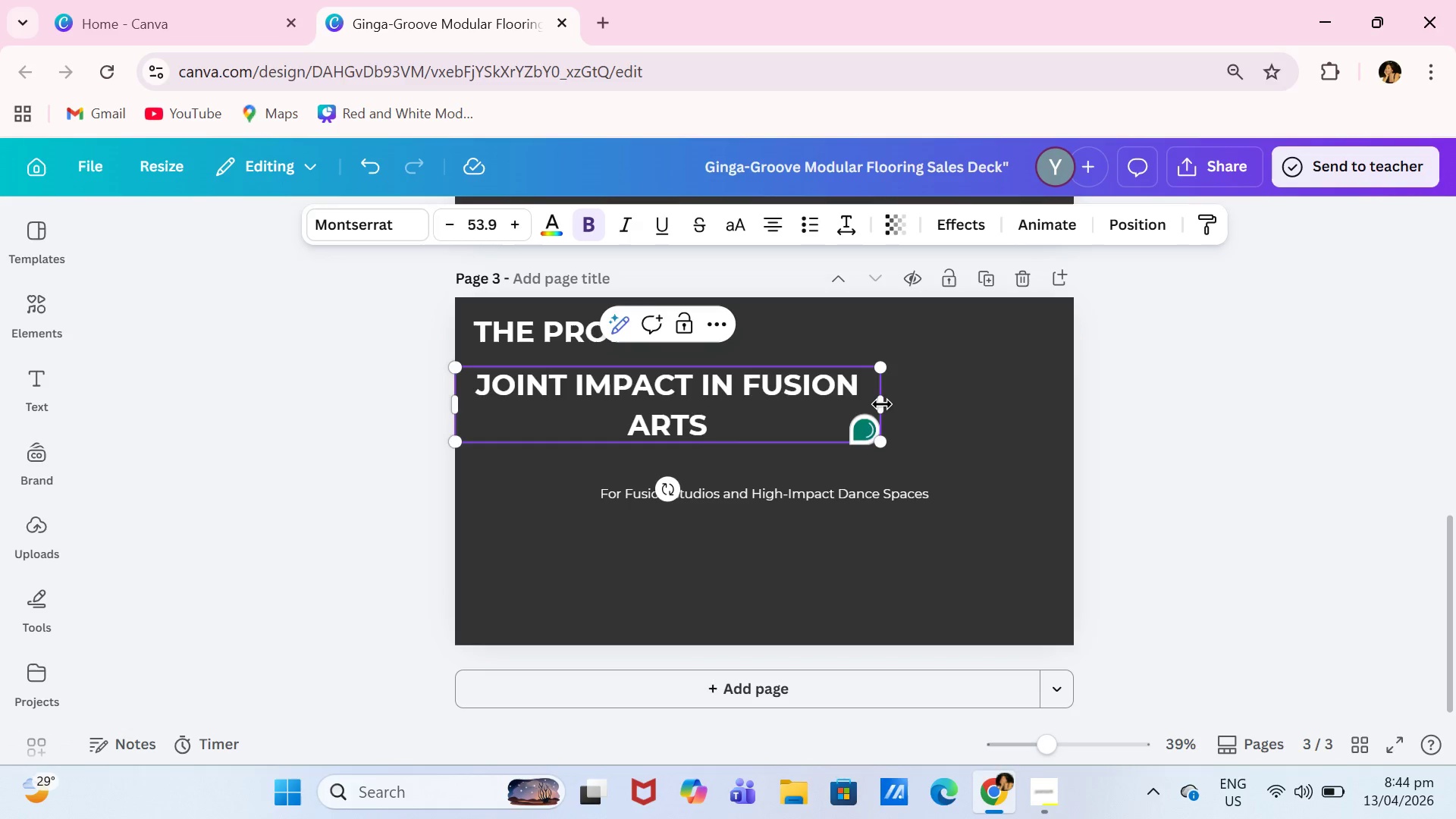 
left_click_drag(start_coordinate=[882, 404], to_coordinate=[984, 406])
 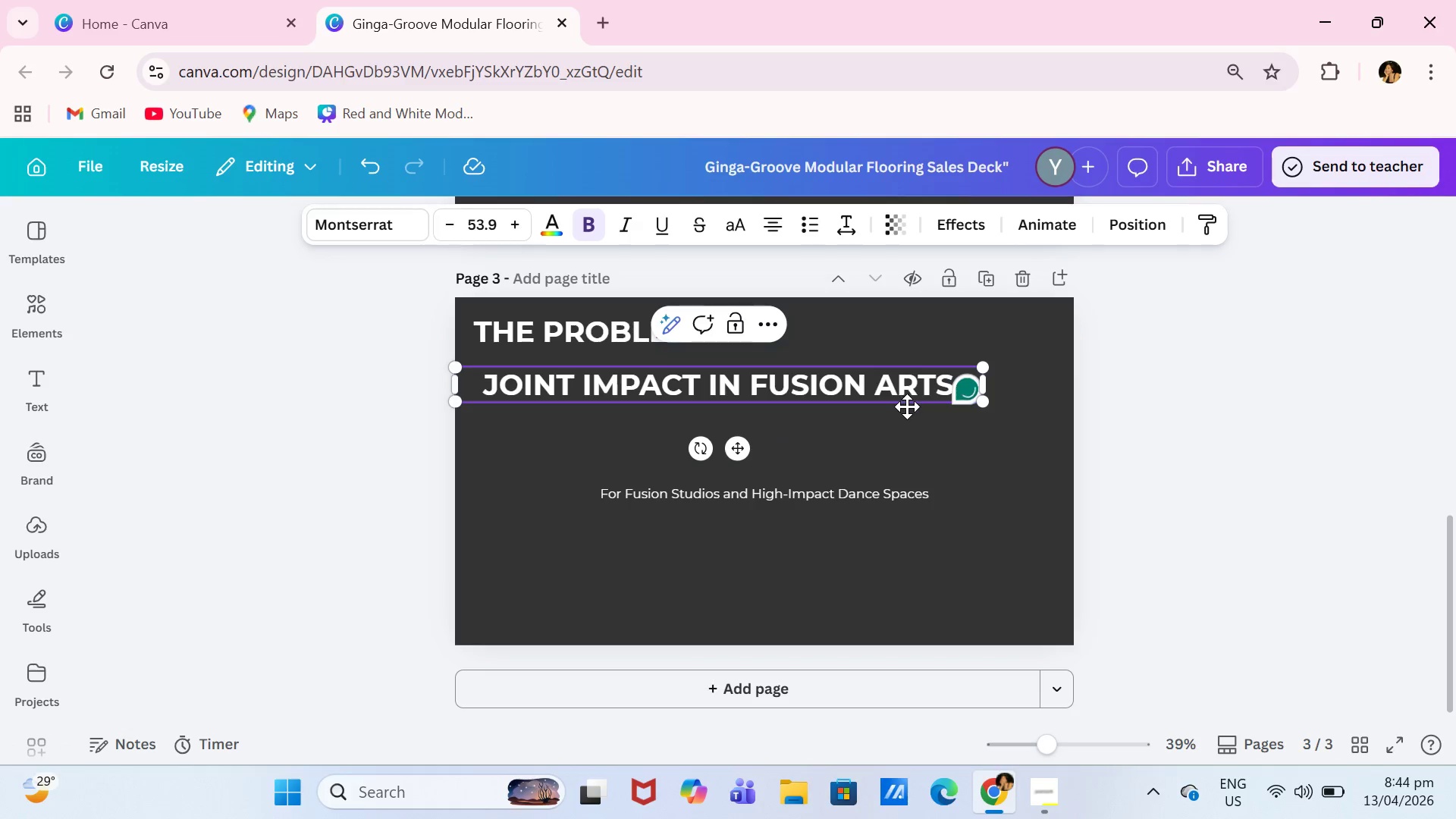 
left_click([913, 395])
 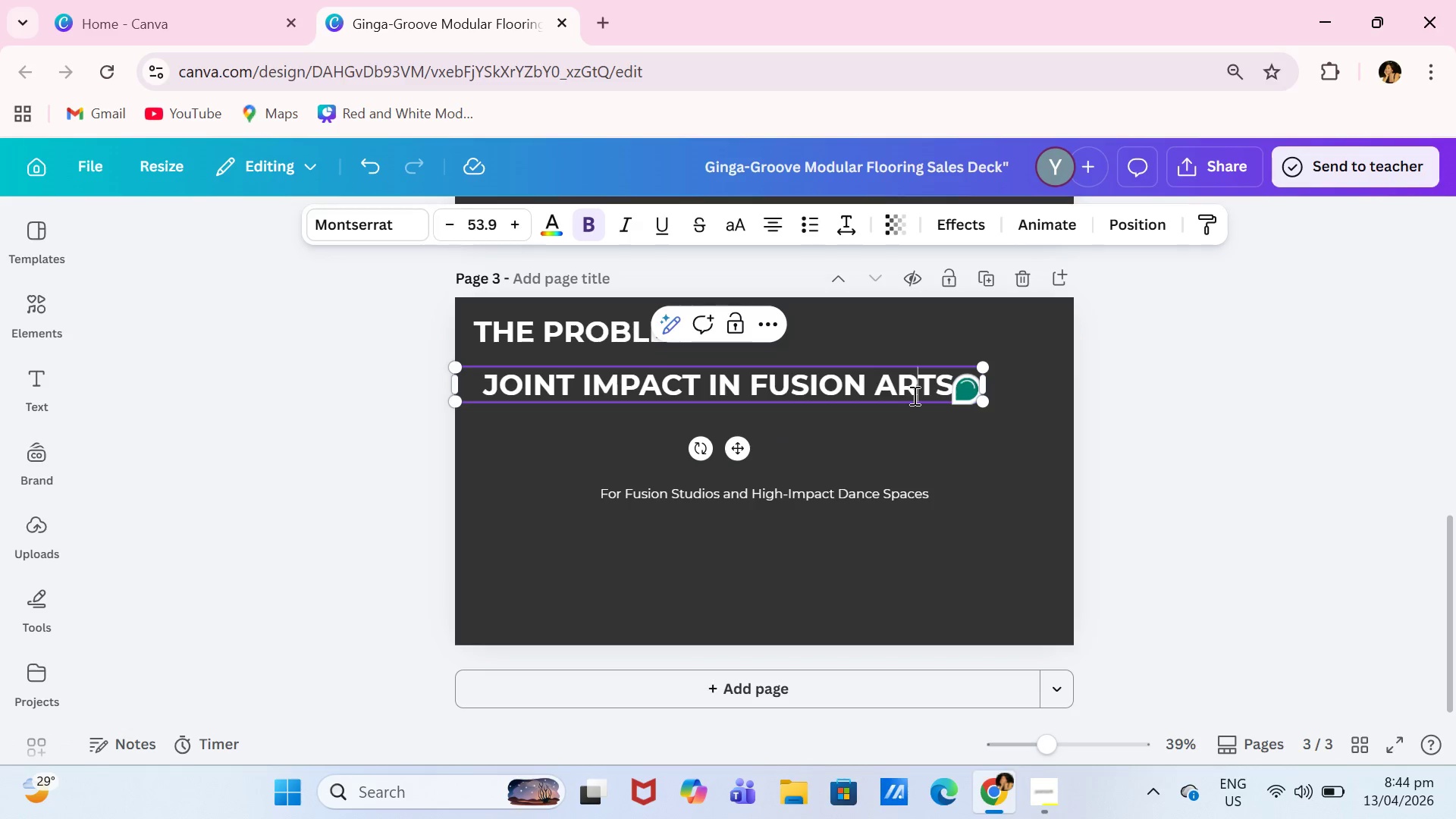 
key(Control+A)
 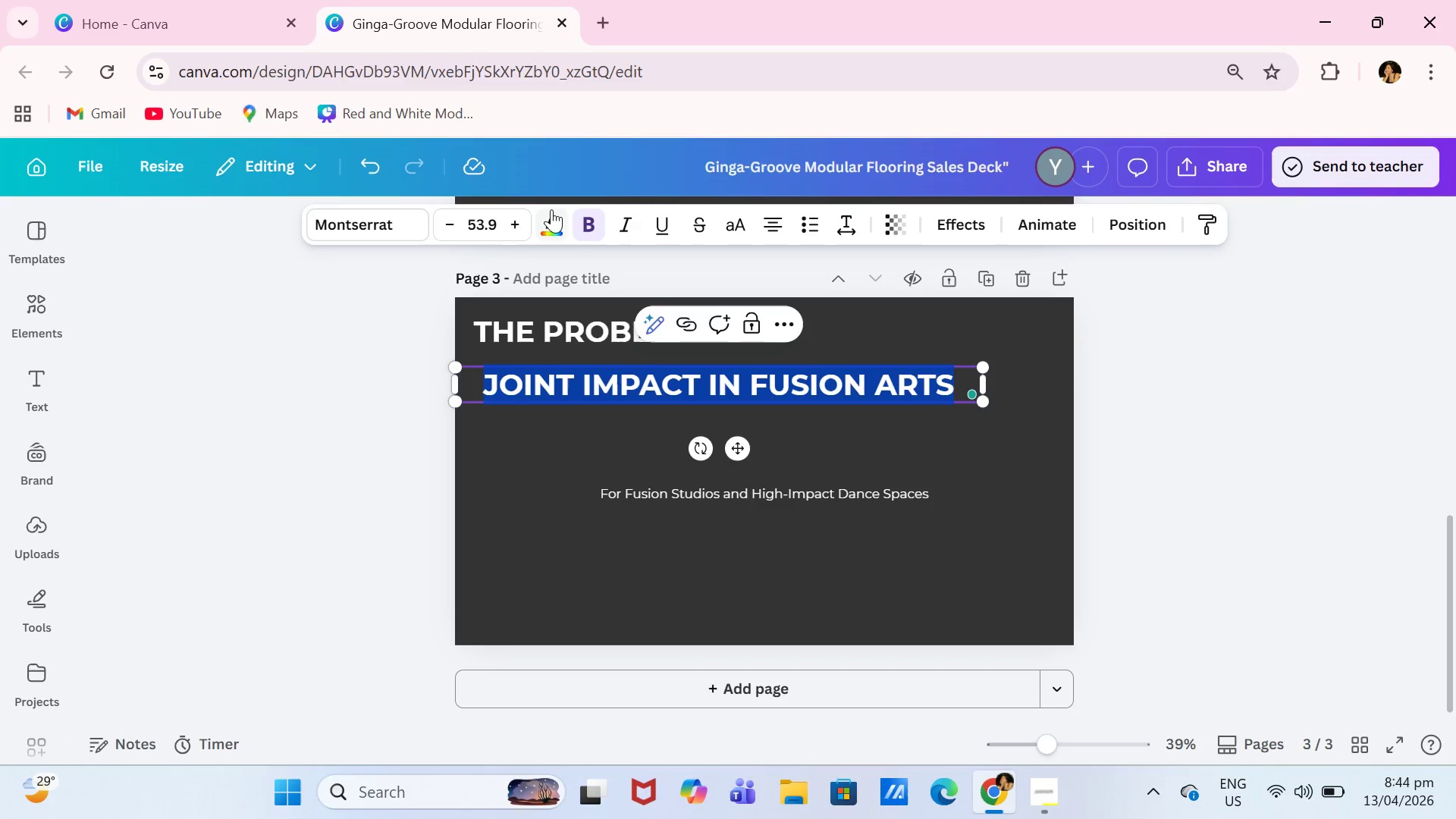 
left_click([552, 215])
 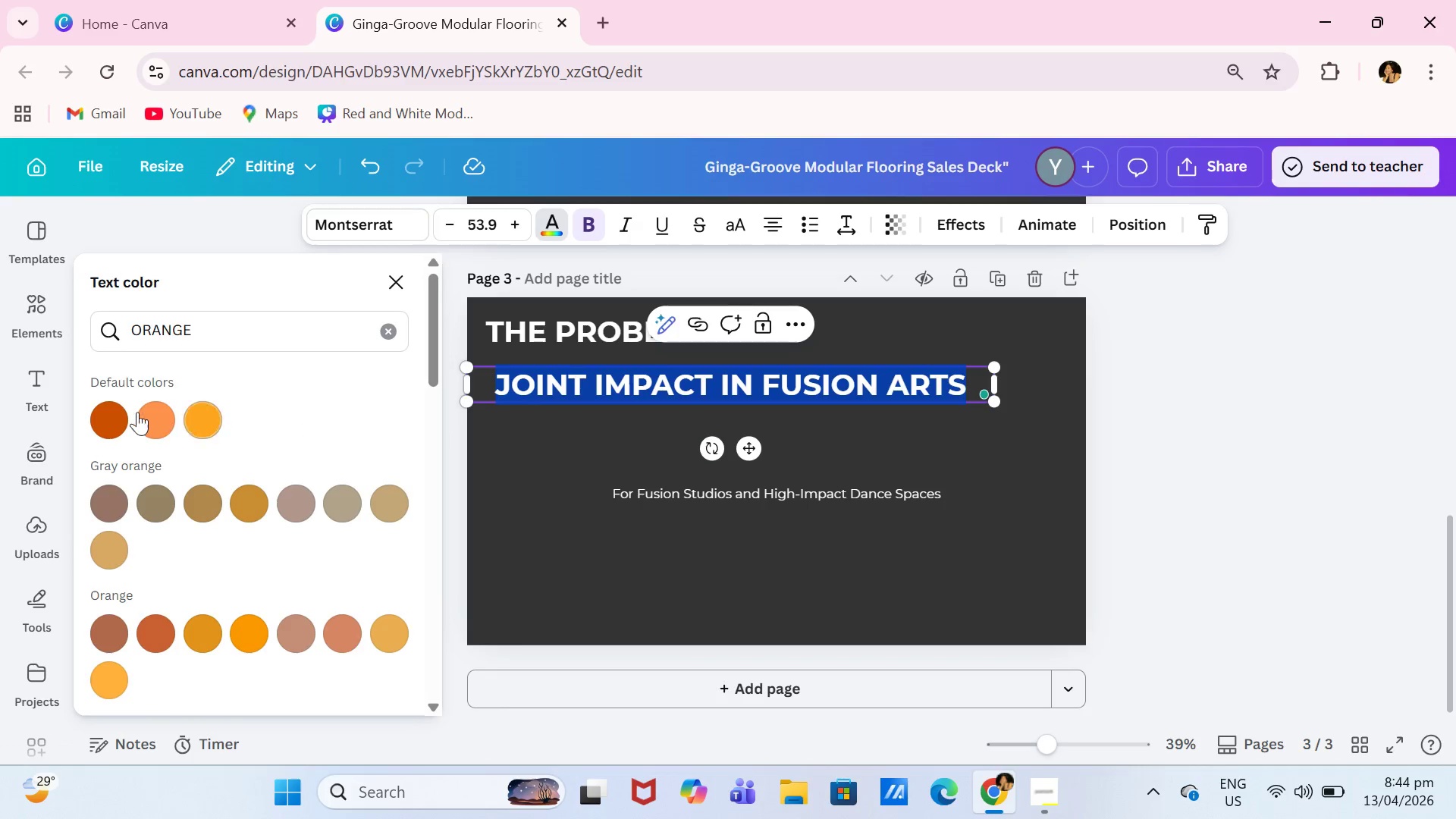 
left_click([201, 415])
 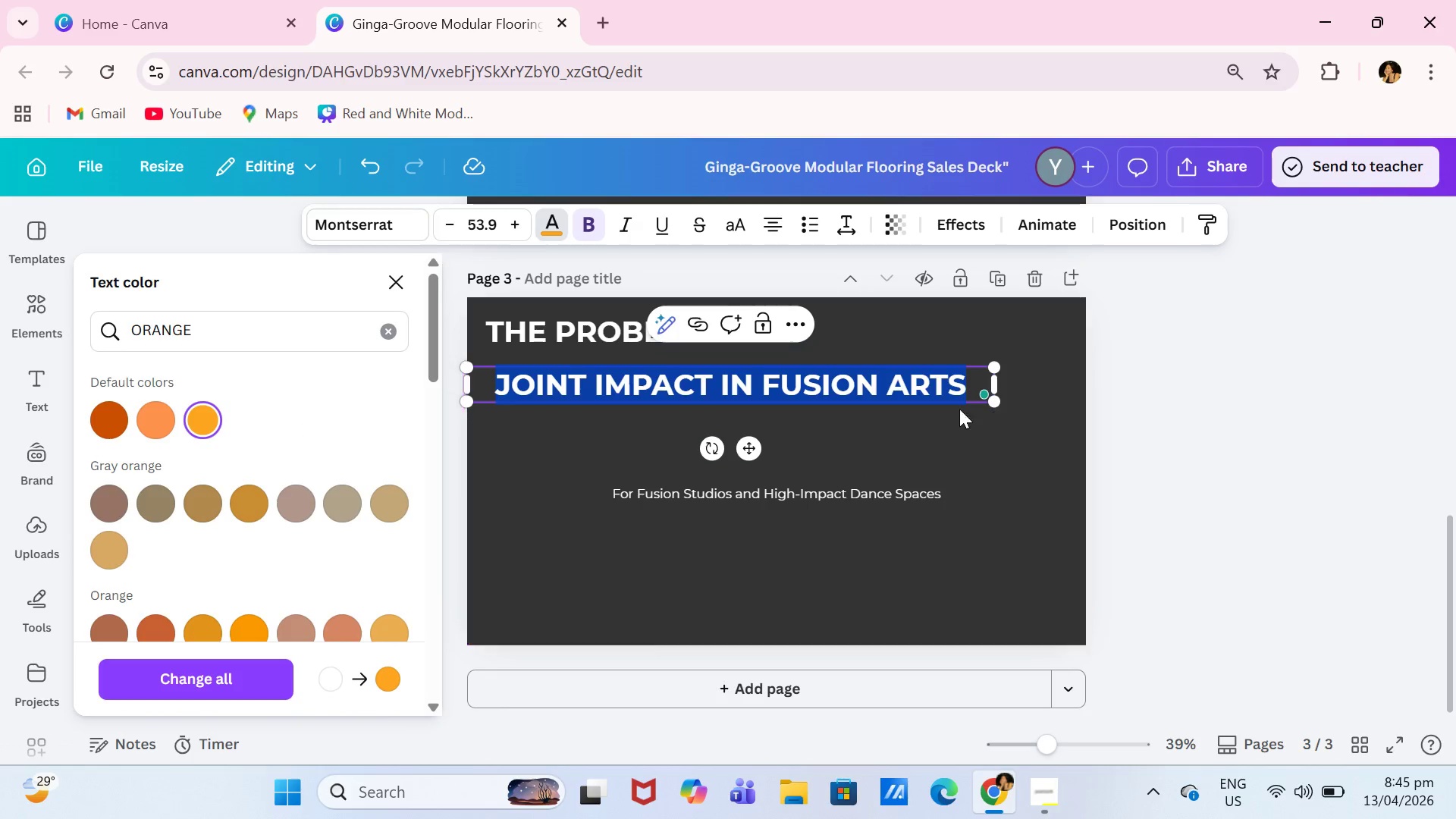 
left_click([915, 453])
 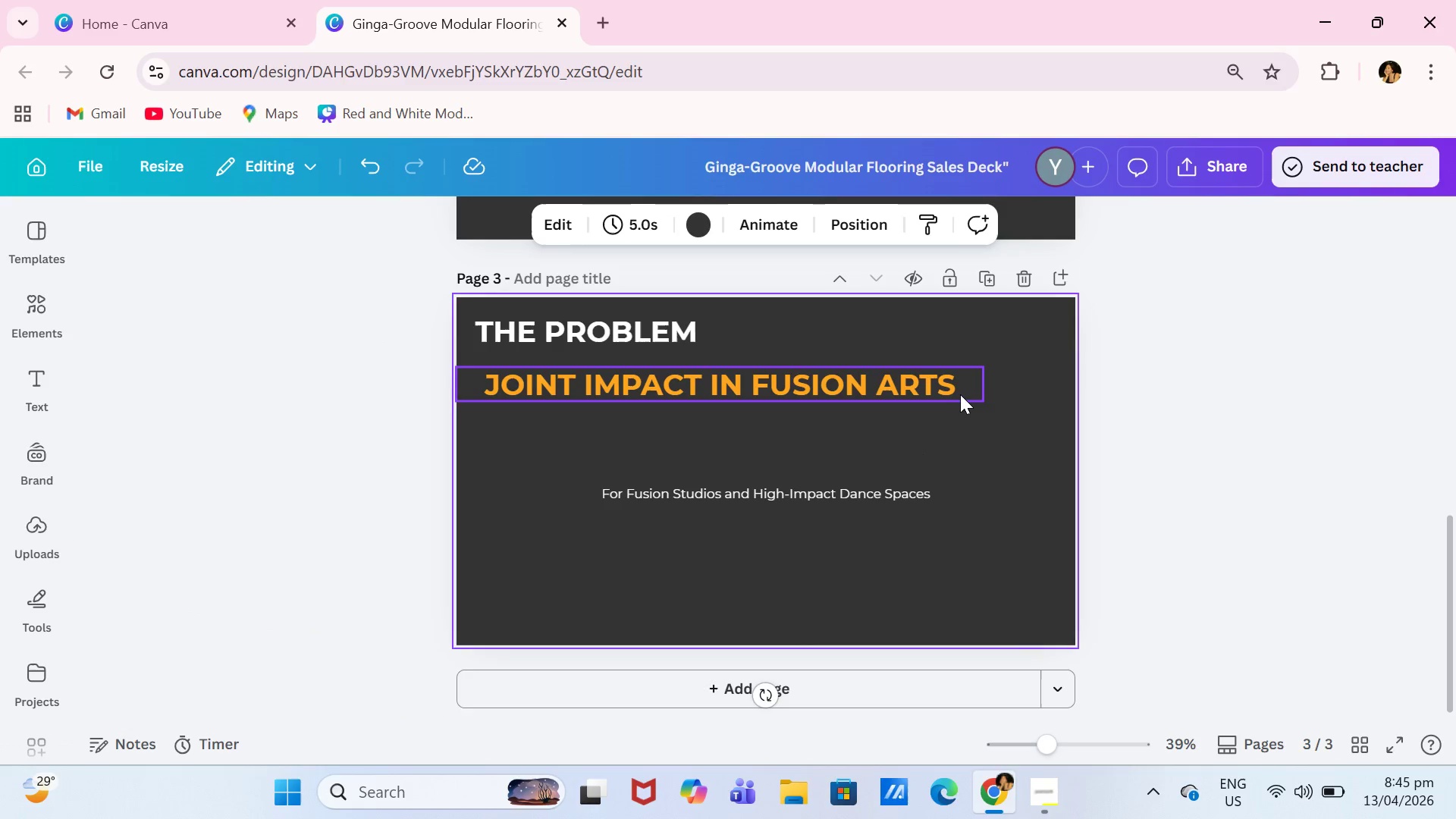 
triple_click([962, 394])
 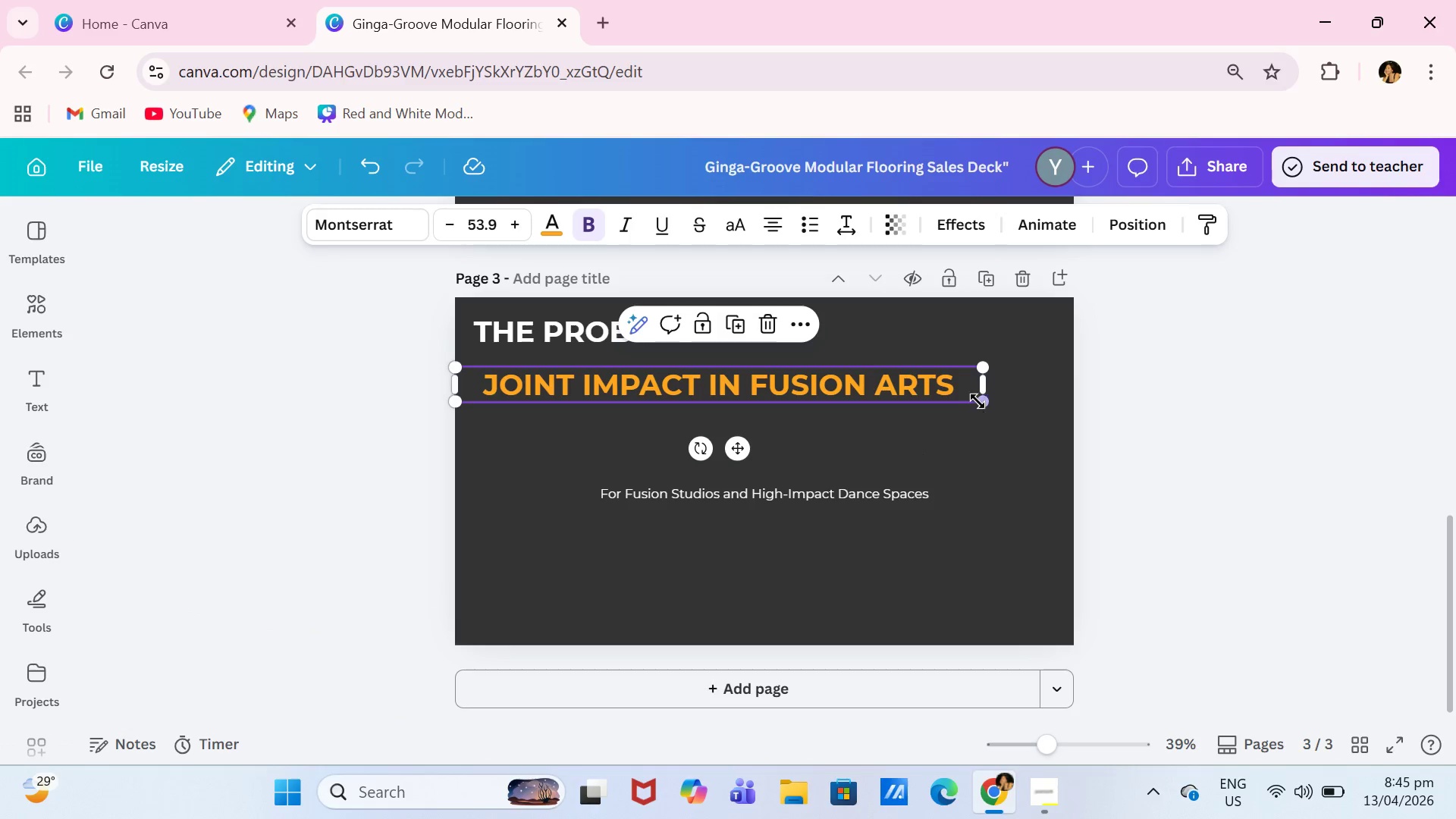 
left_click_drag(start_coordinate=[981, 404], to_coordinate=[805, 394])
 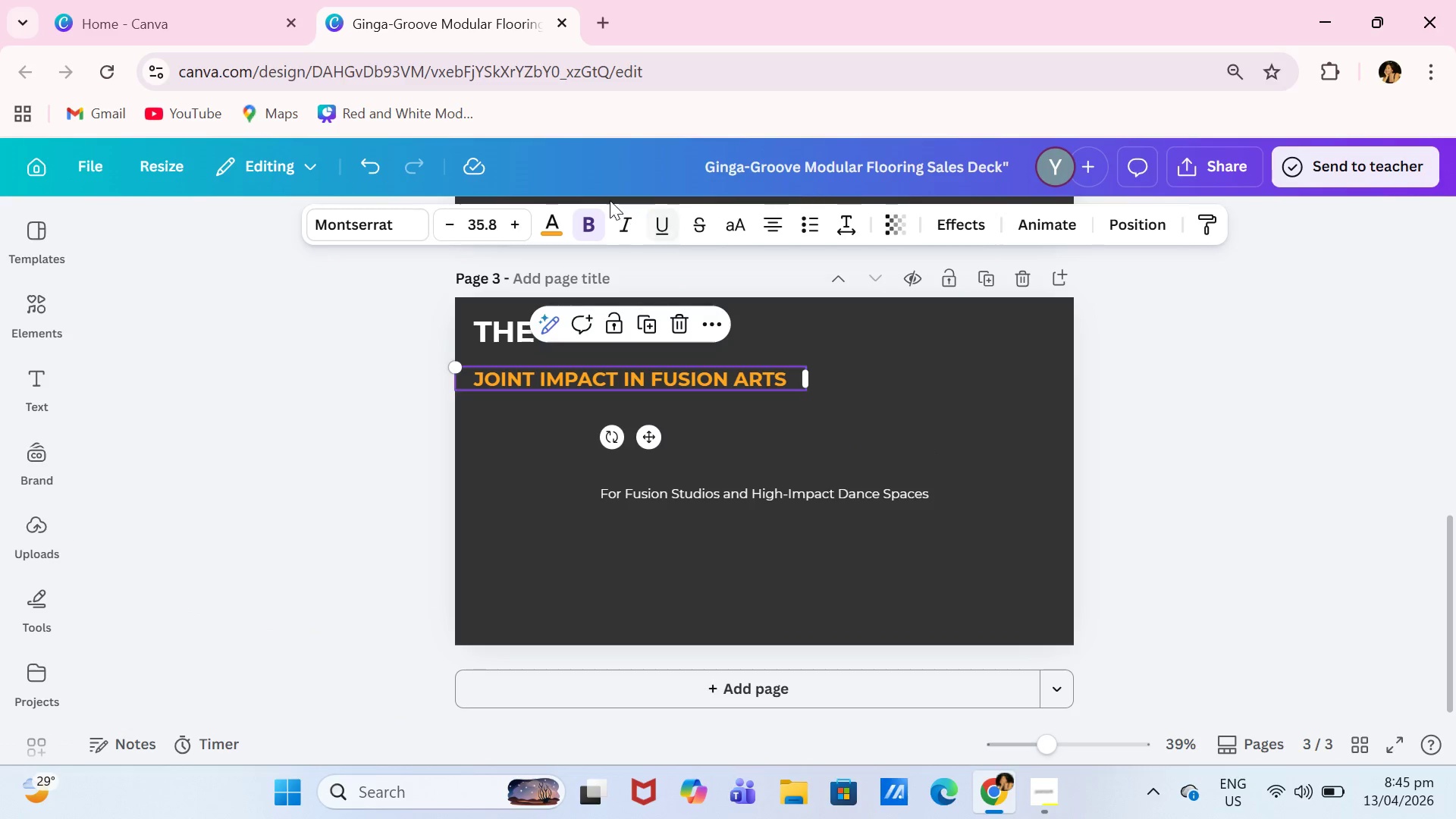 
left_click([540, 224])
 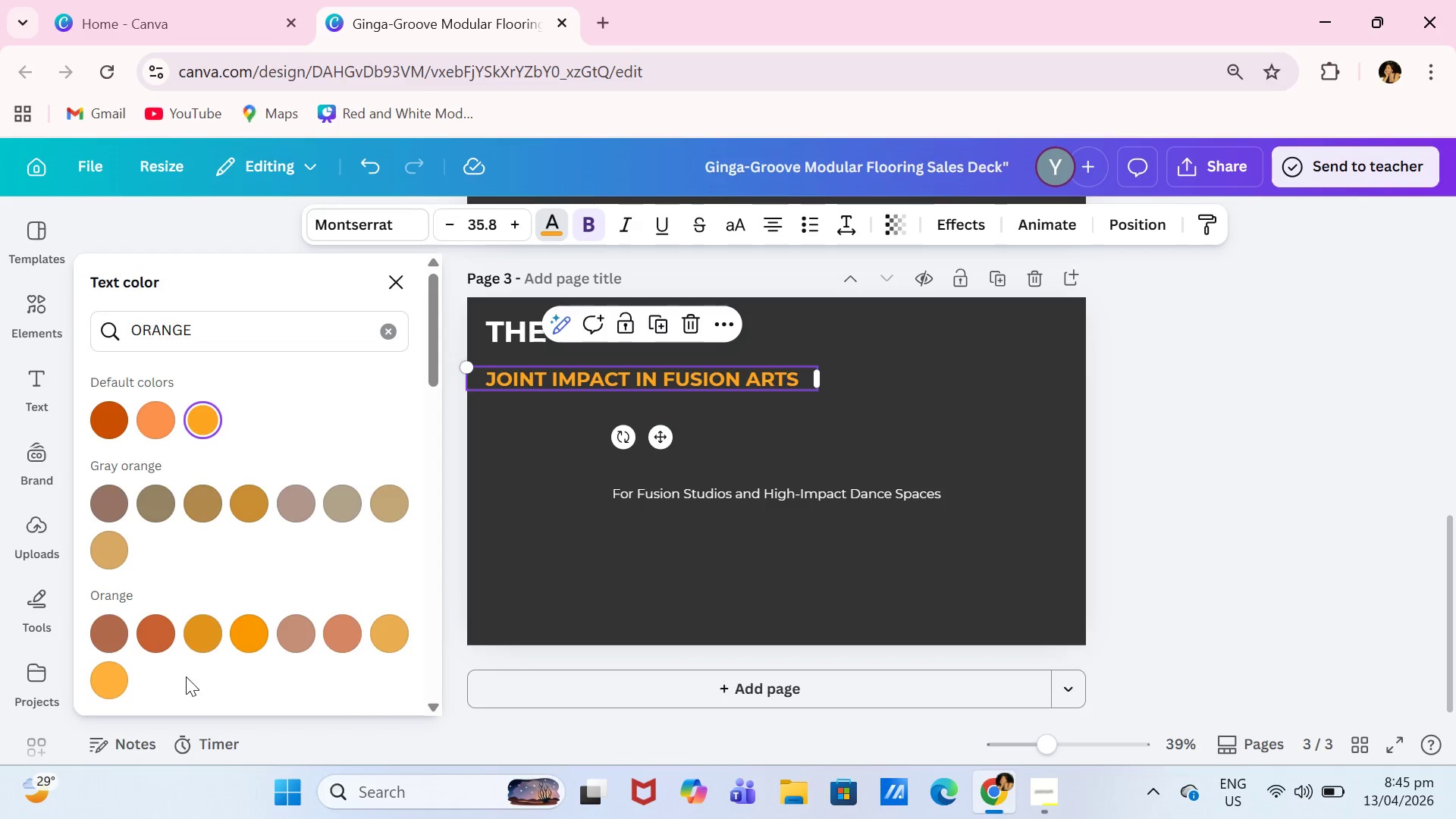 
left_click([116, 679])
 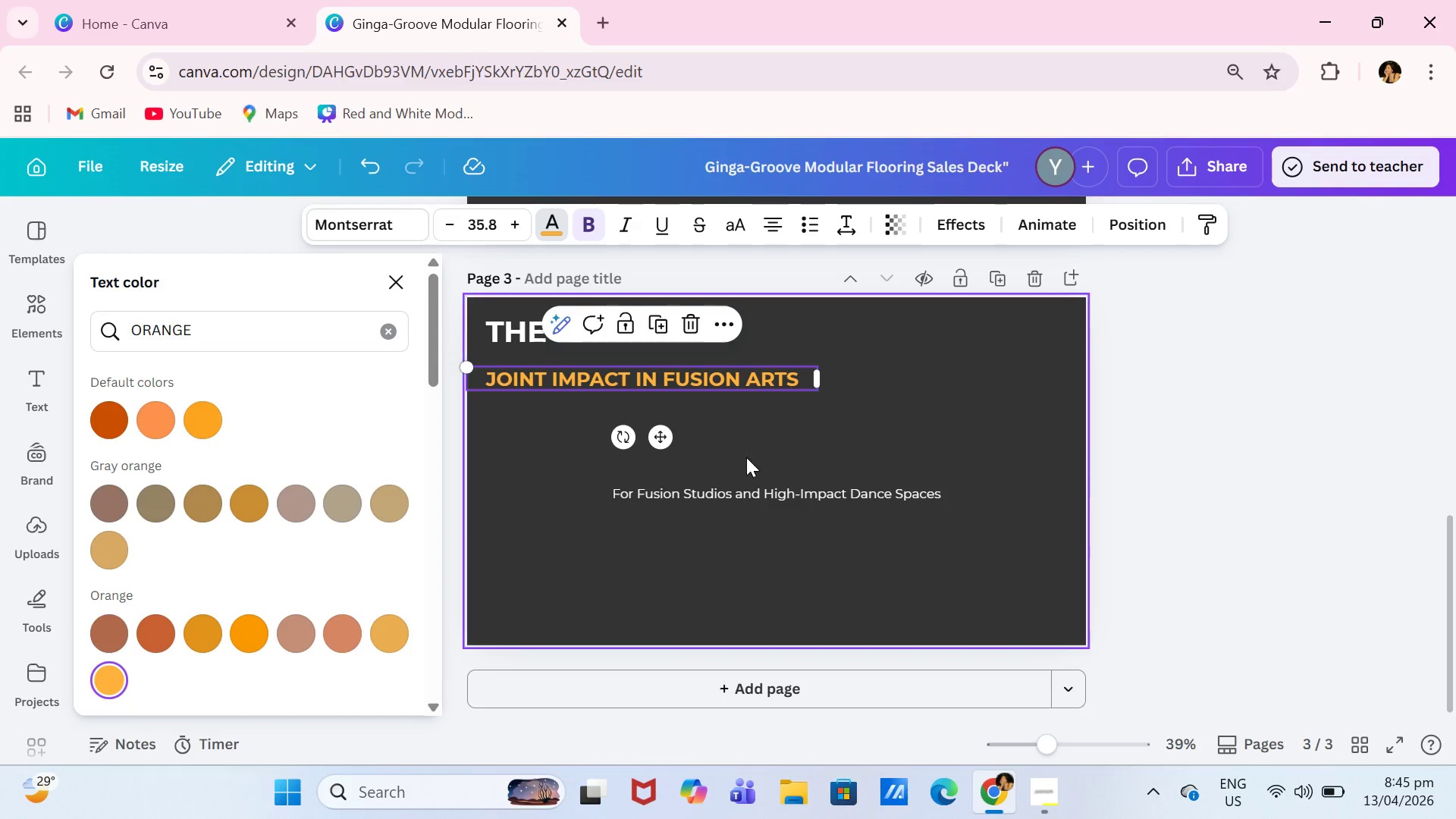 
left_click([777, 444])
 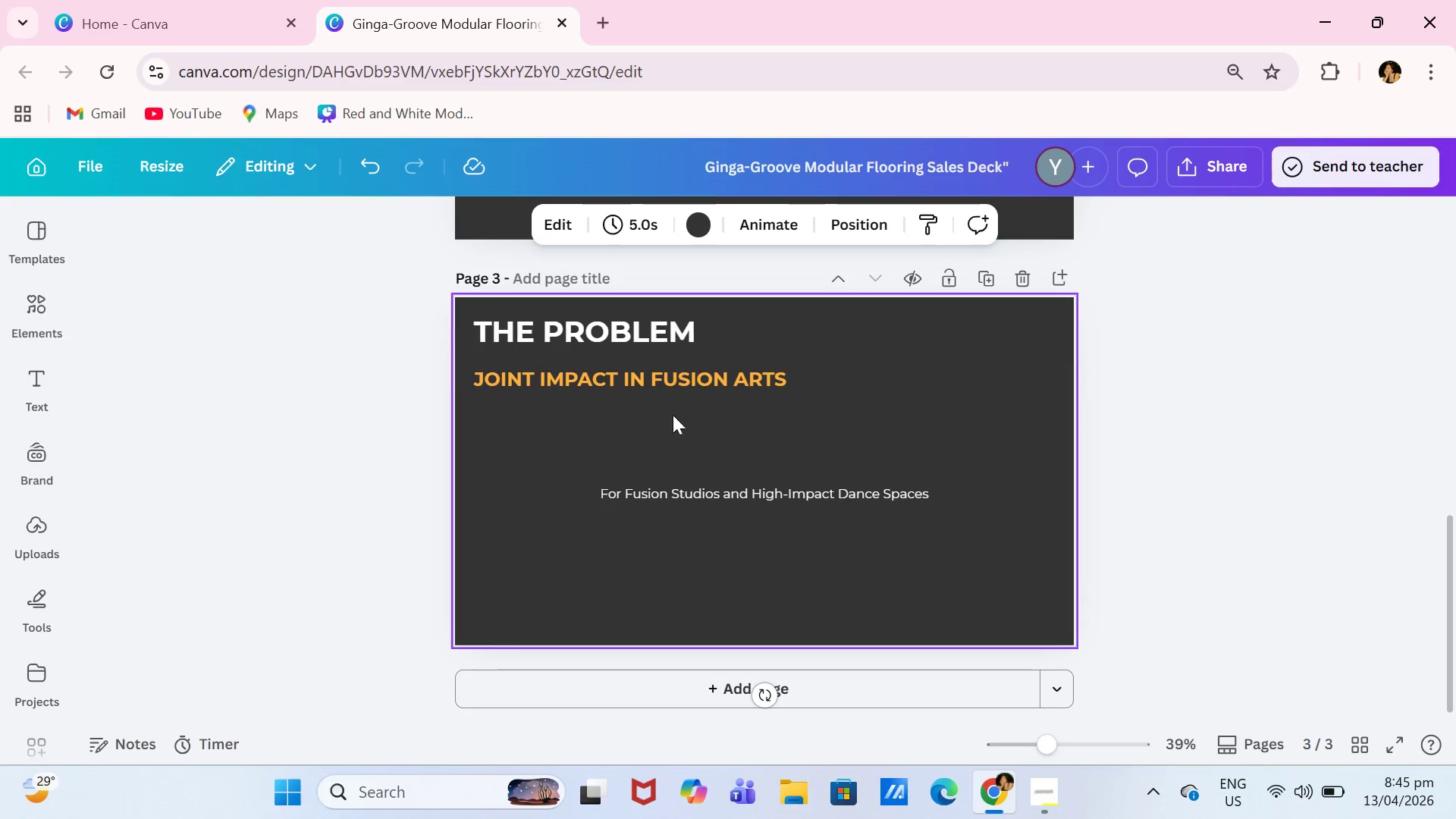 
left_click_drag(start_coordinate=[701, 370], to_coordinate=[707, 359])
 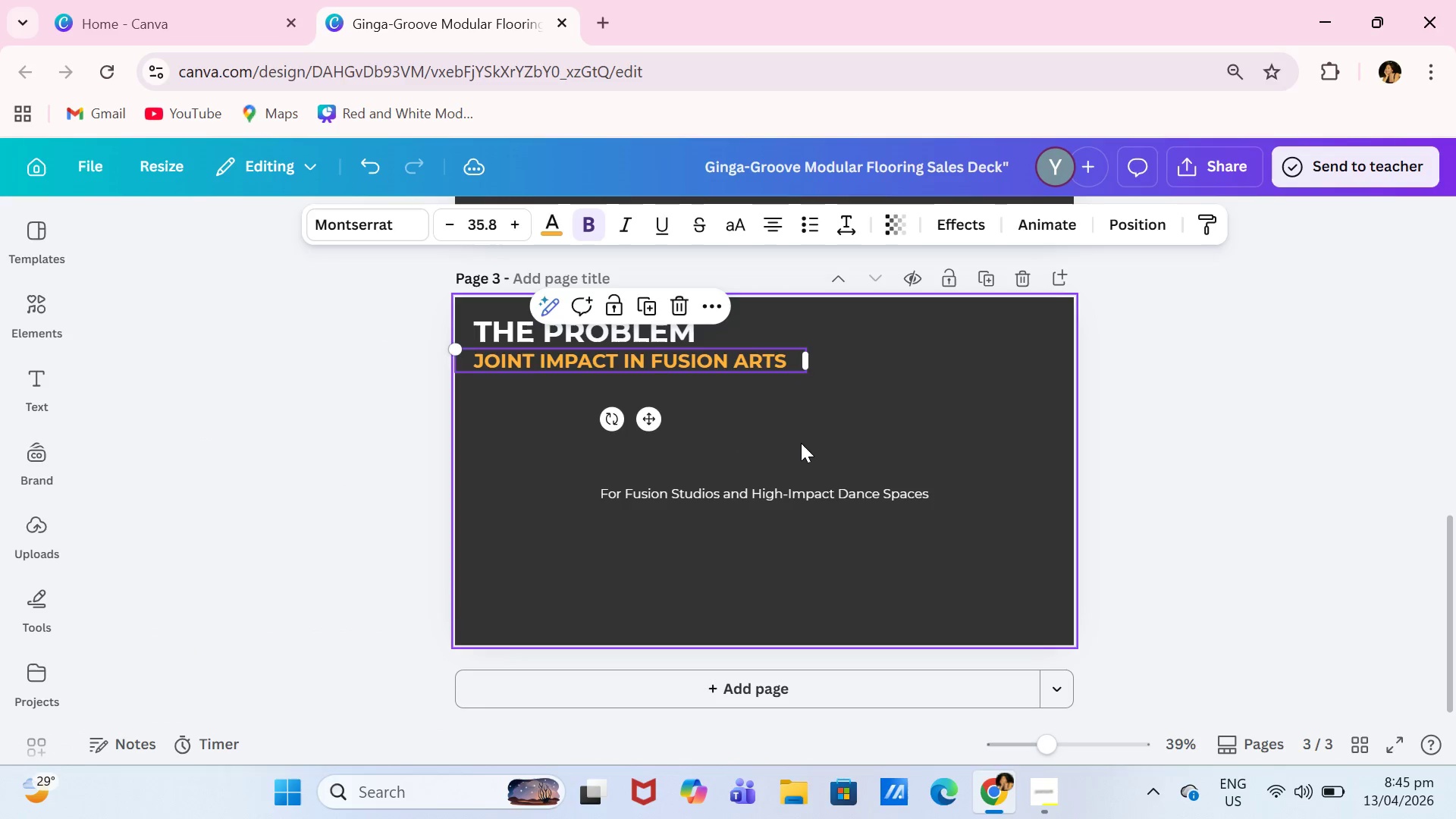 
left_click([802, 443])
 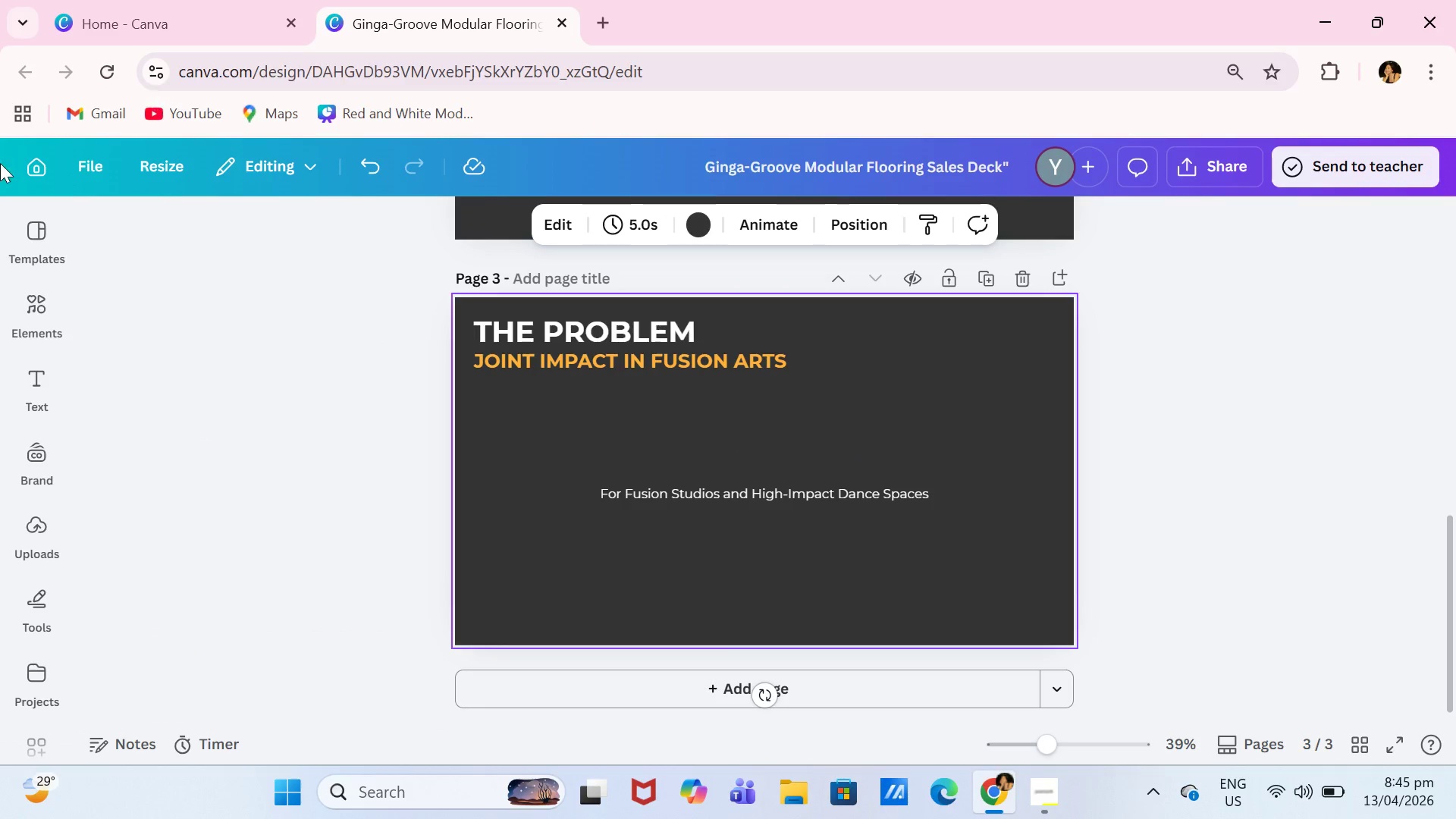 
left_click([37, 310])
 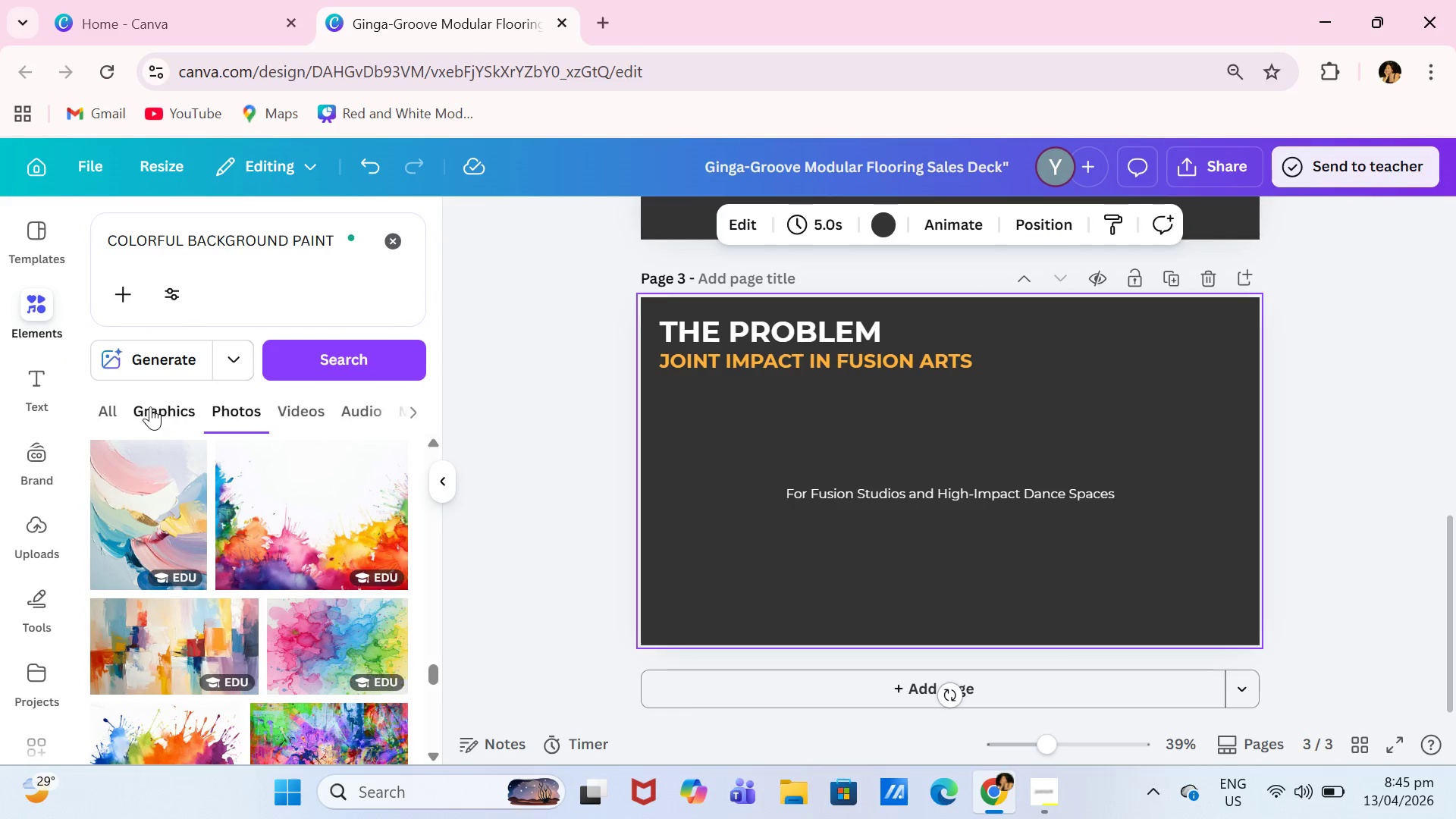 
left_click([116, 399])
 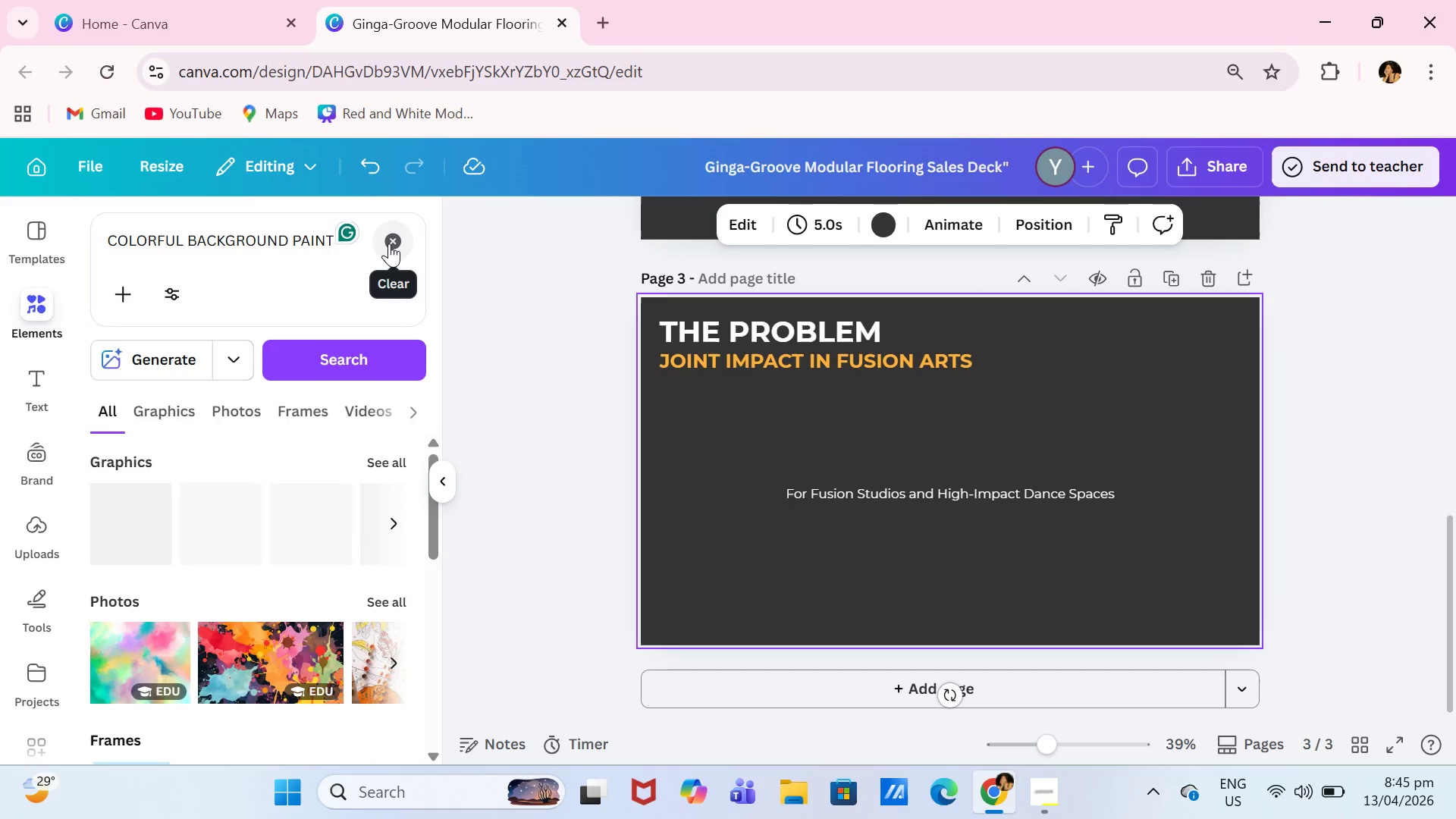 
double_click([249, 246])
 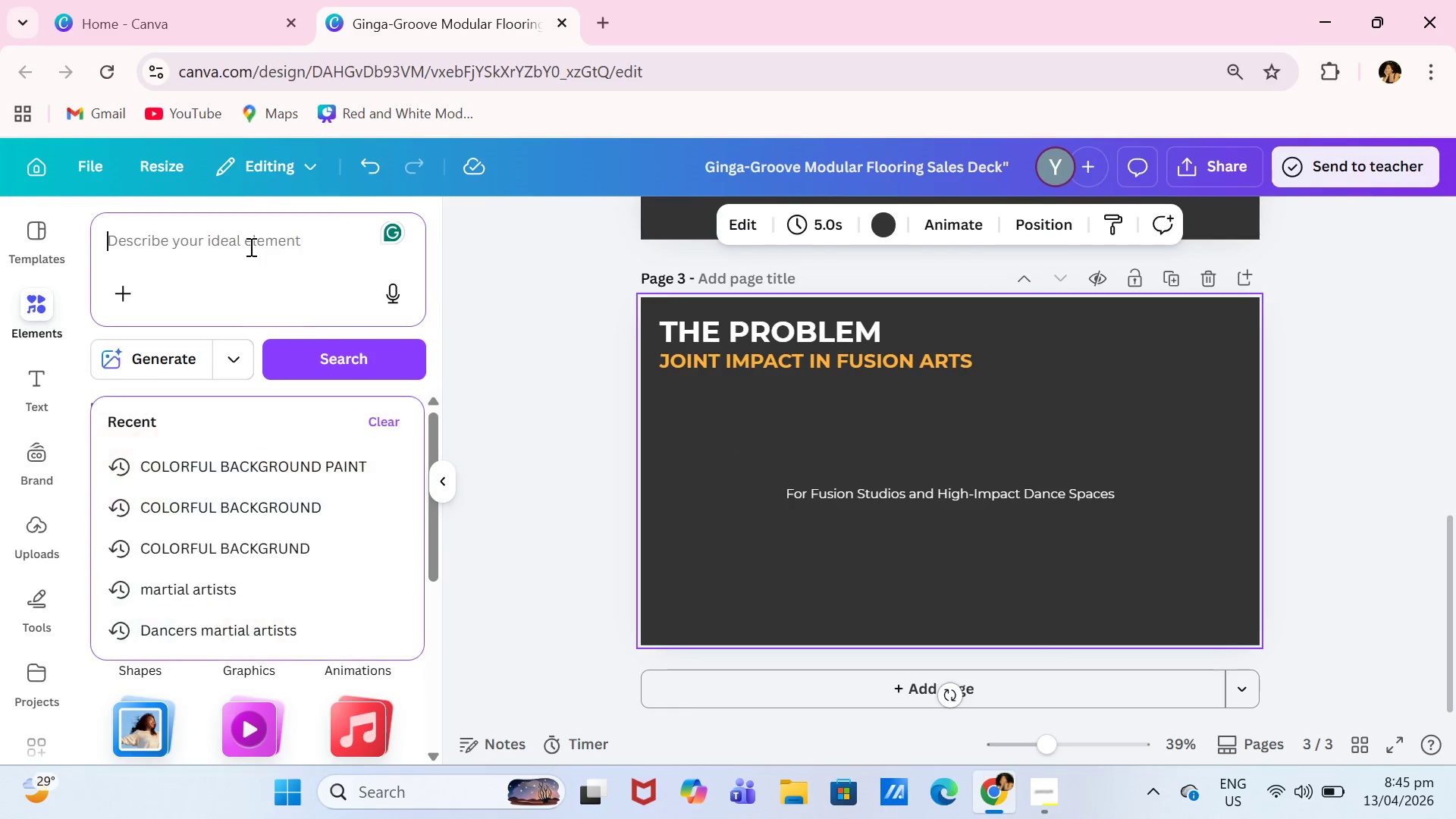 
type(gold line)
 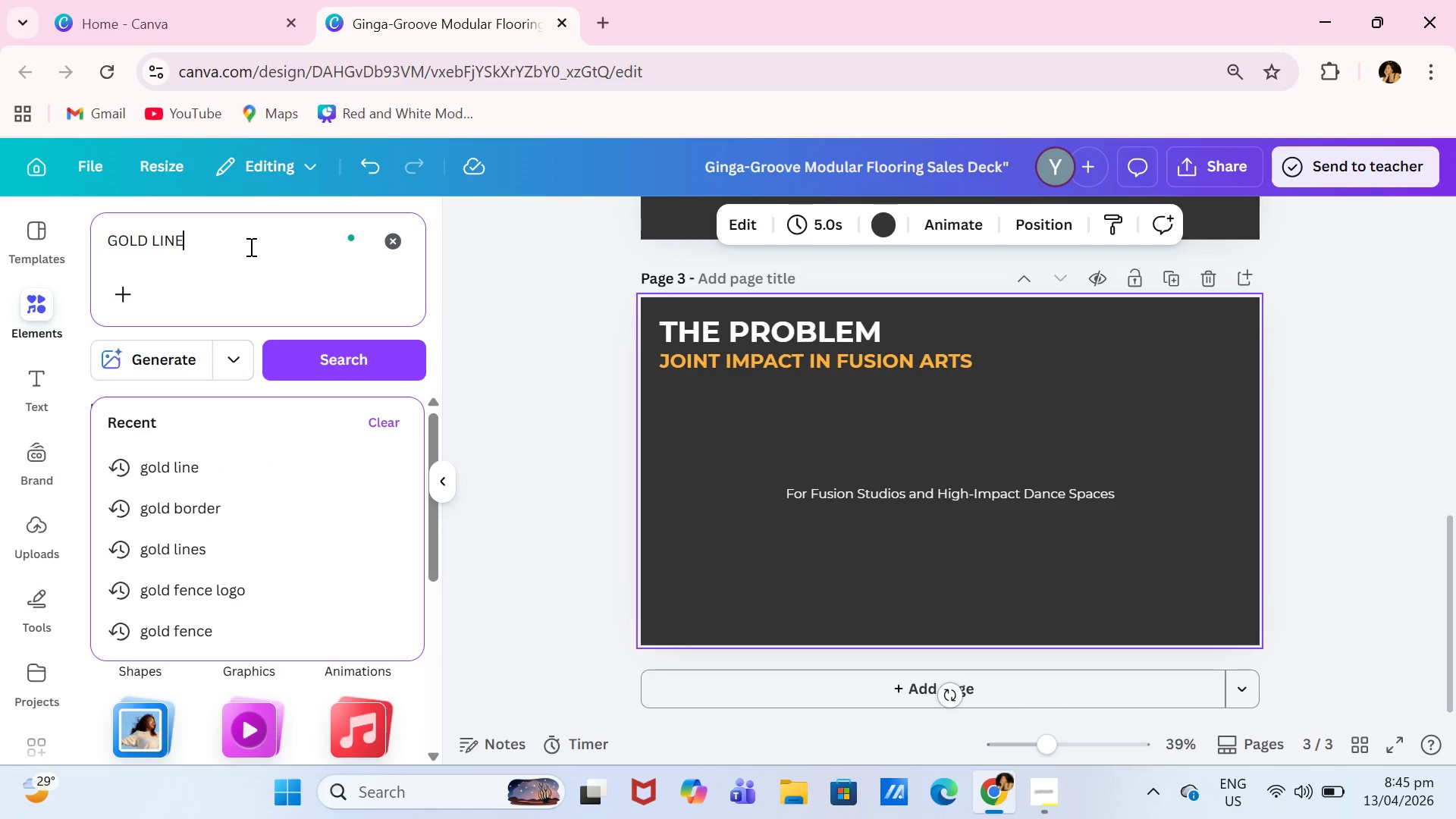 
key(Enter)
 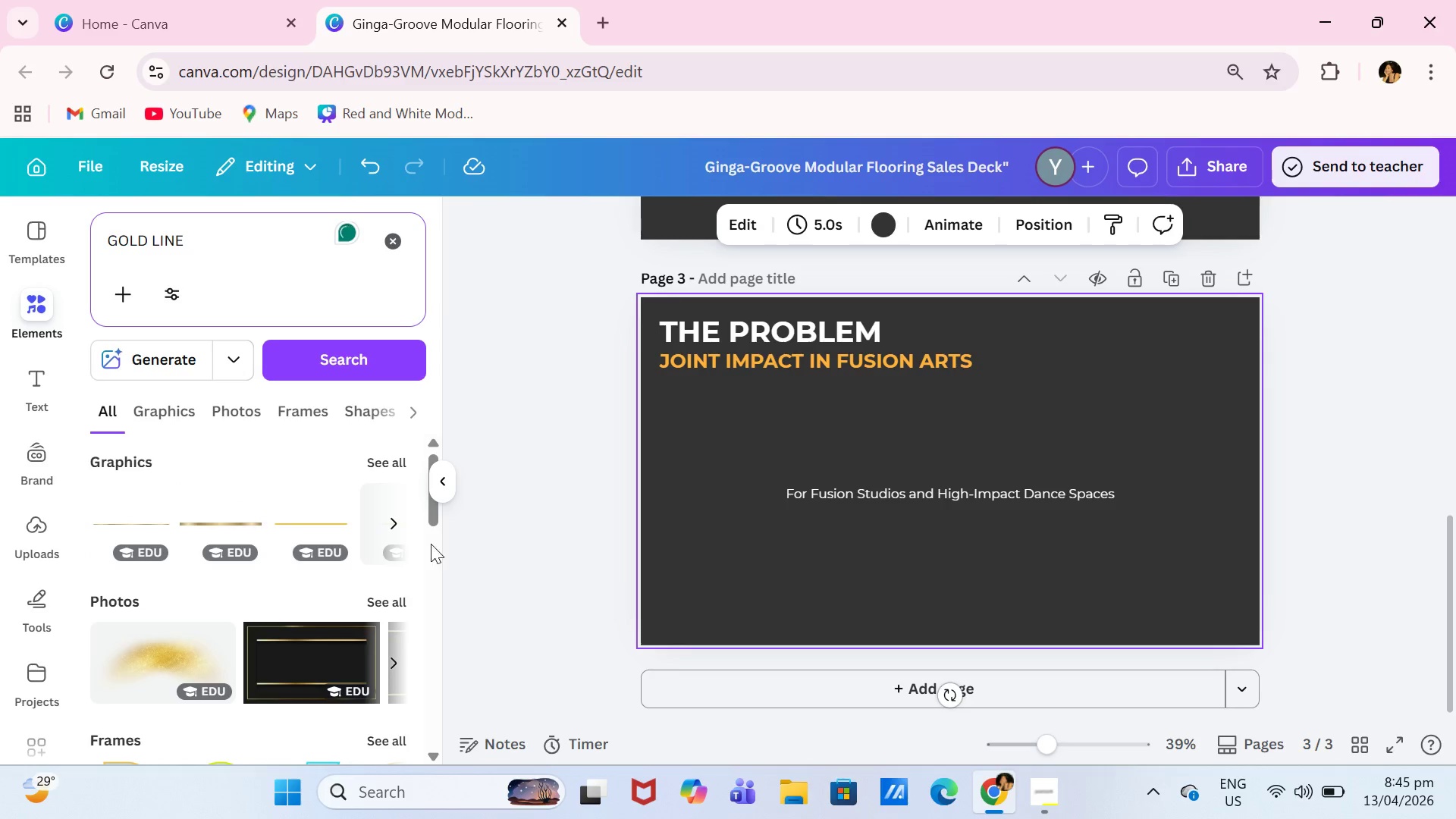 
scroll: coordinate [255, 596], scroll_direction: down, amount: 2.0
 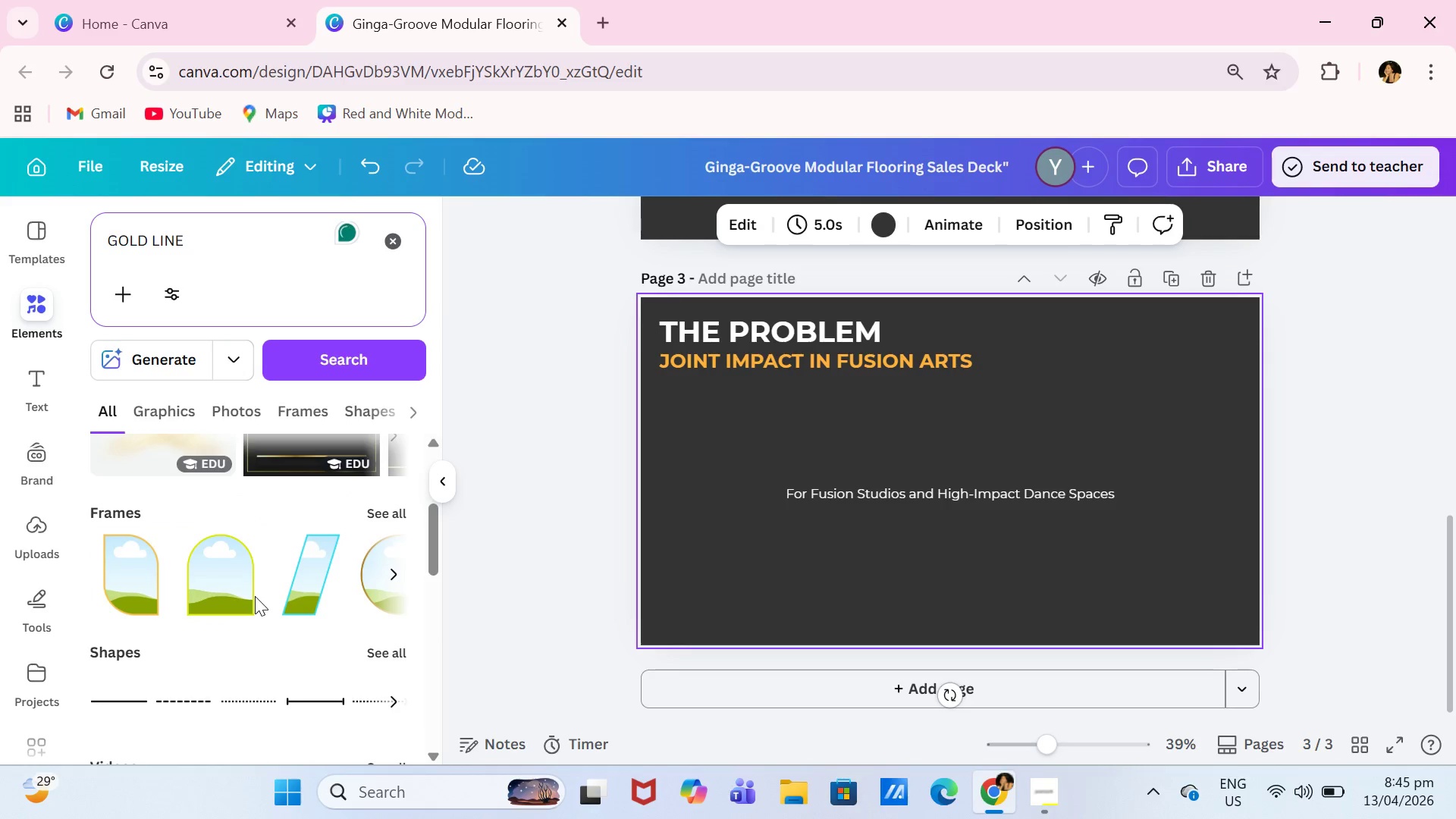 
key(Space)
 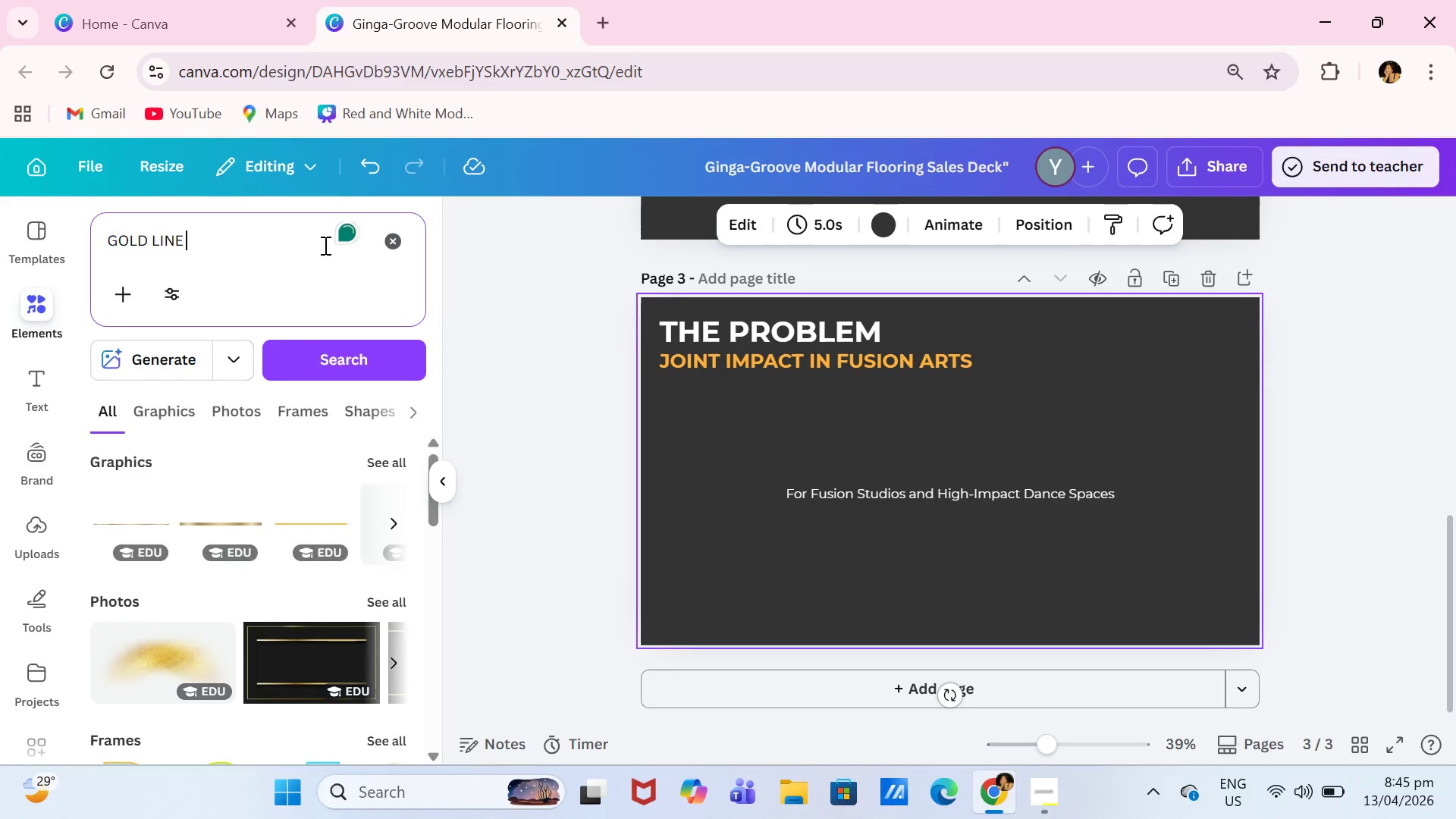 
scroll: coordinate [272, 444], scroll_direction: up, amount: 4.0
 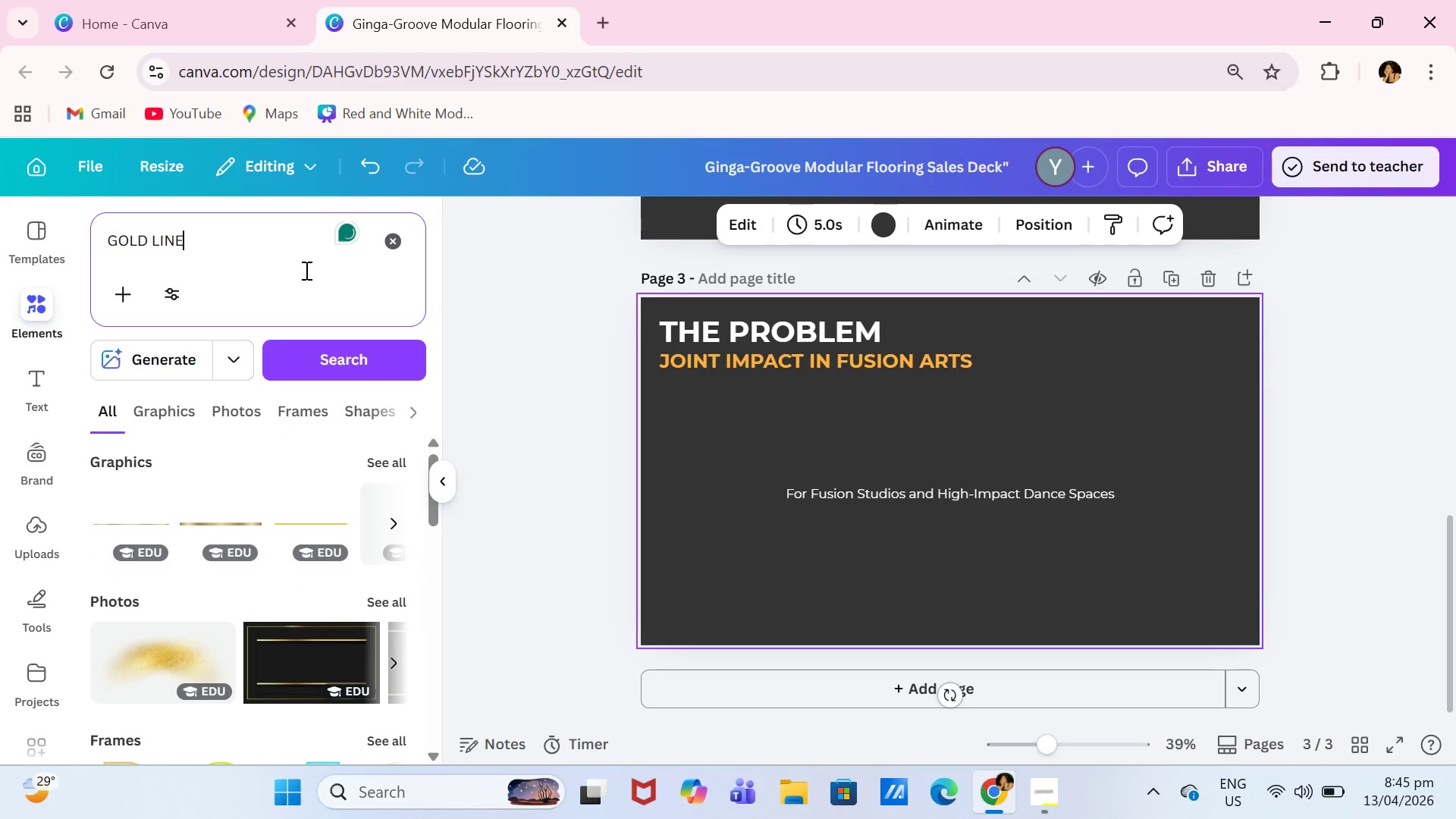 
type(shining)
 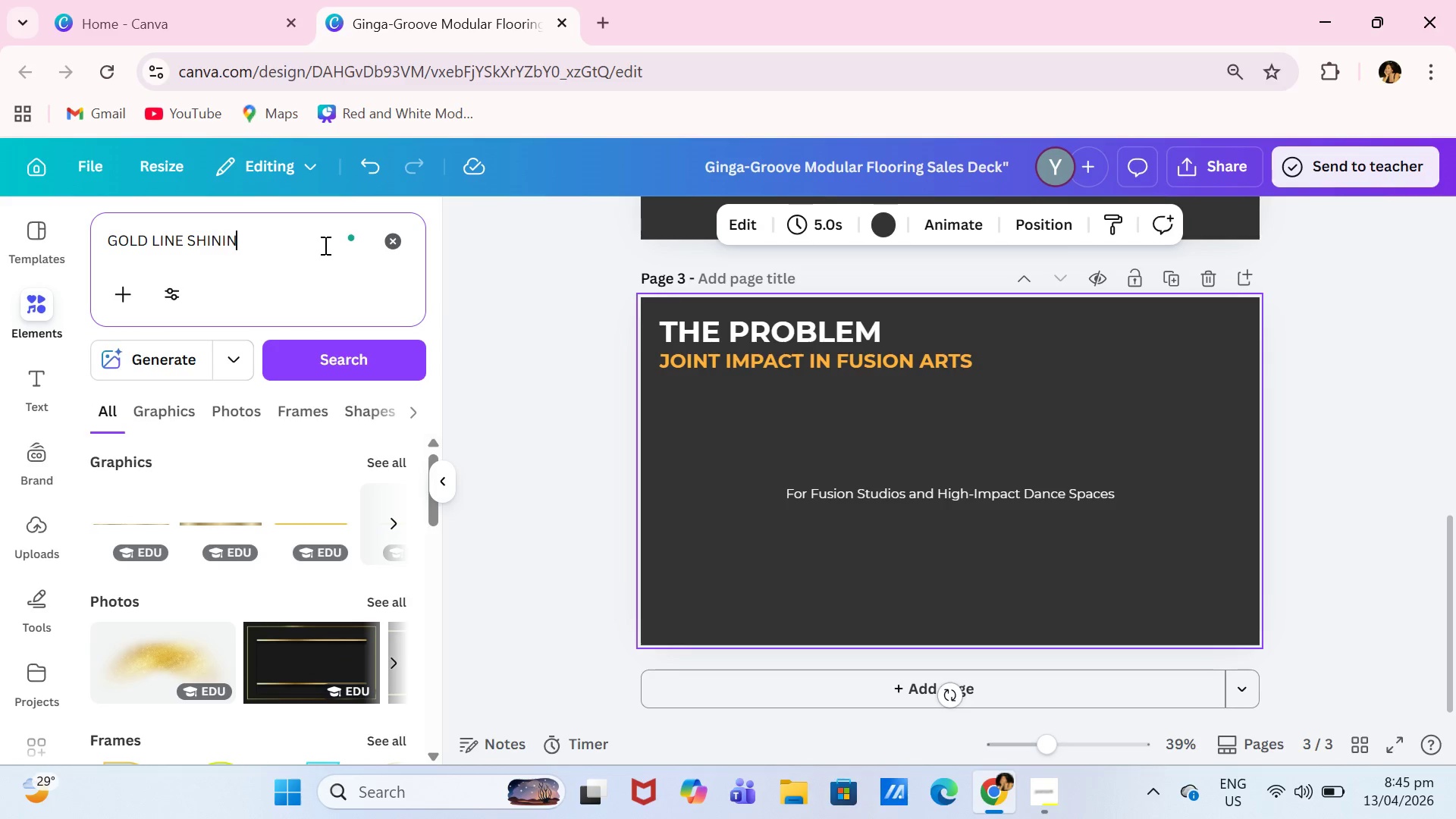 
key(Enter)
 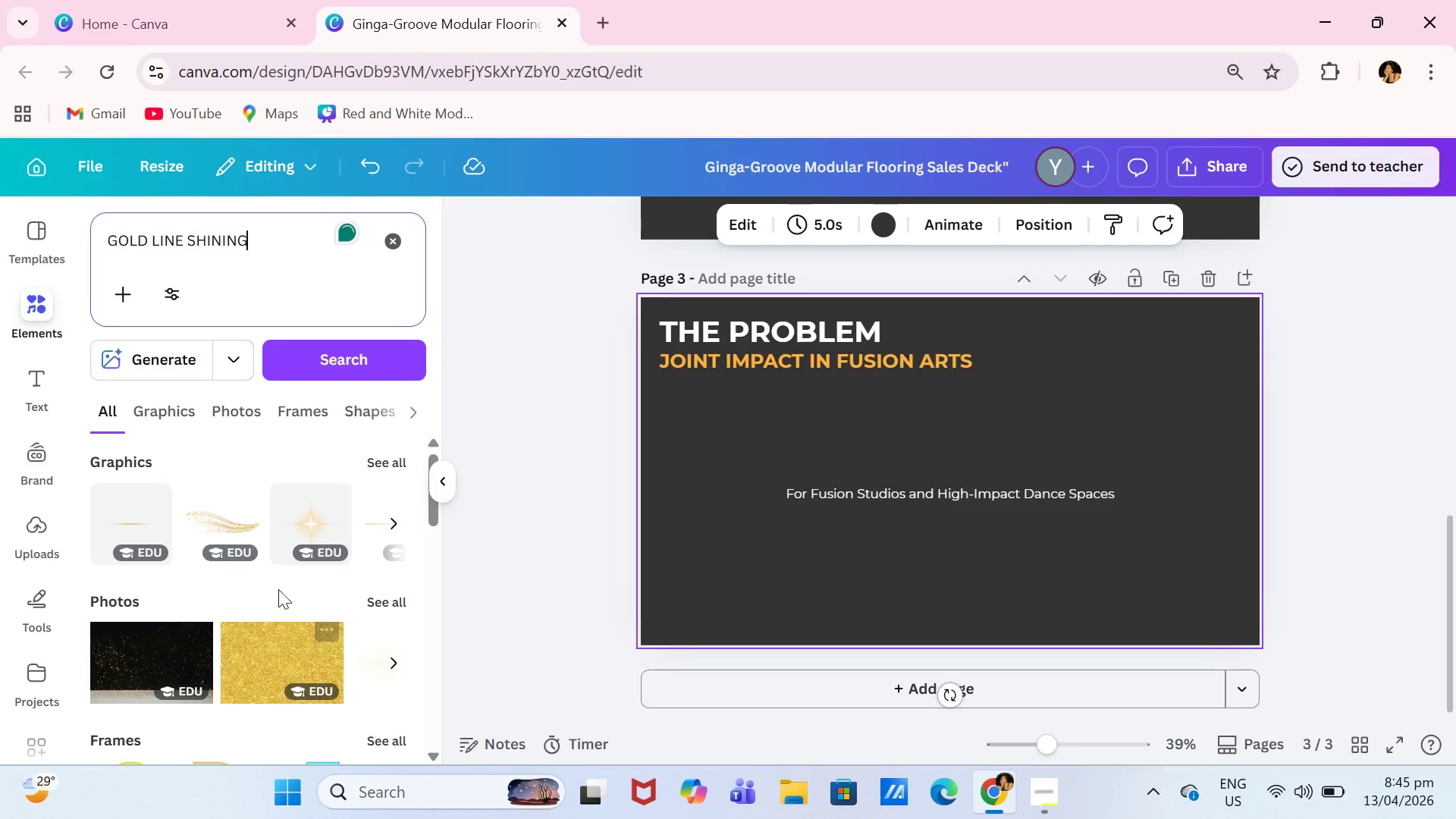 
left_click([133, 526])
 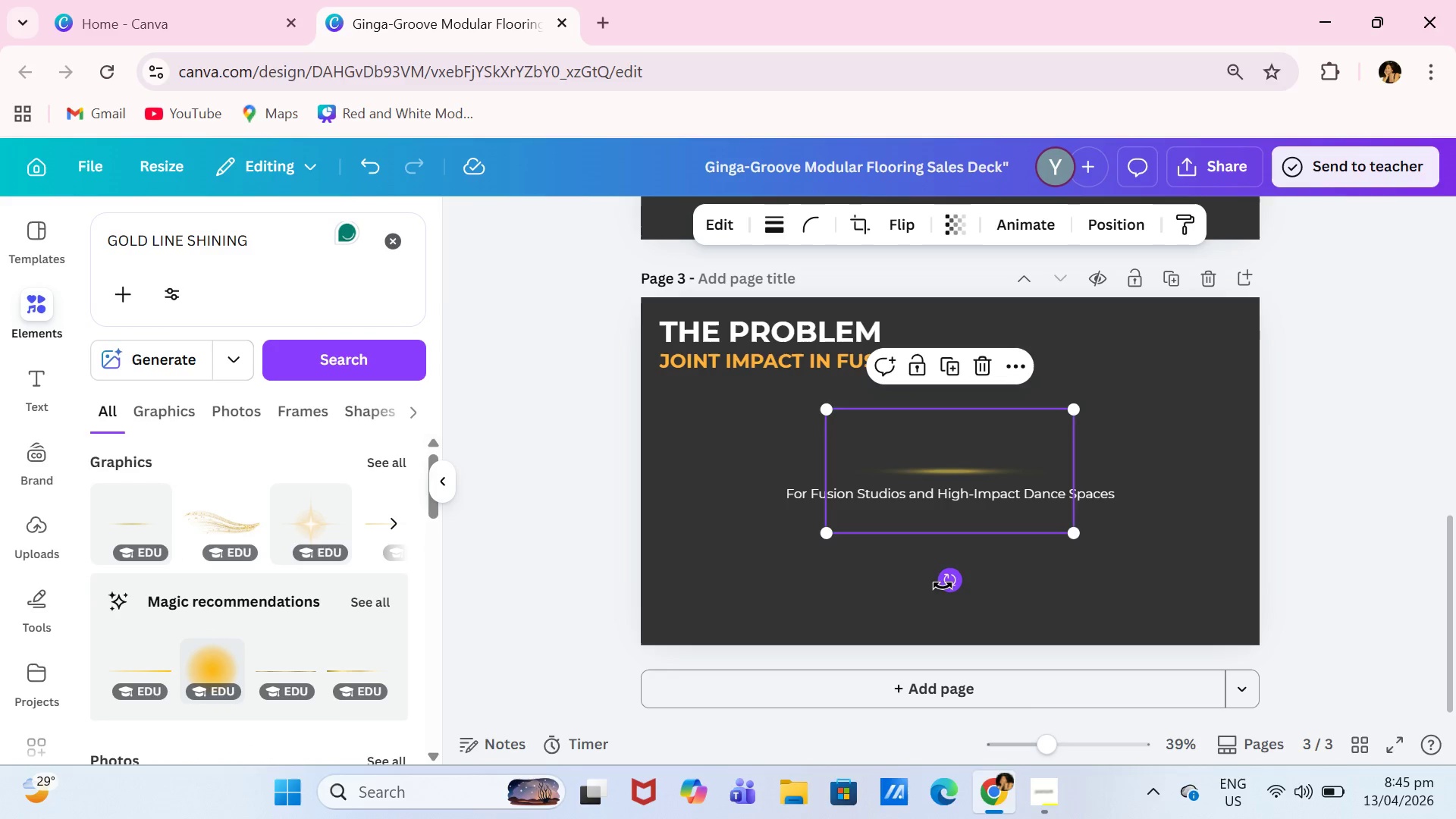 
left_click_drag(start_coordinate=[1020, 518], to_coordinate=[813, 427])
 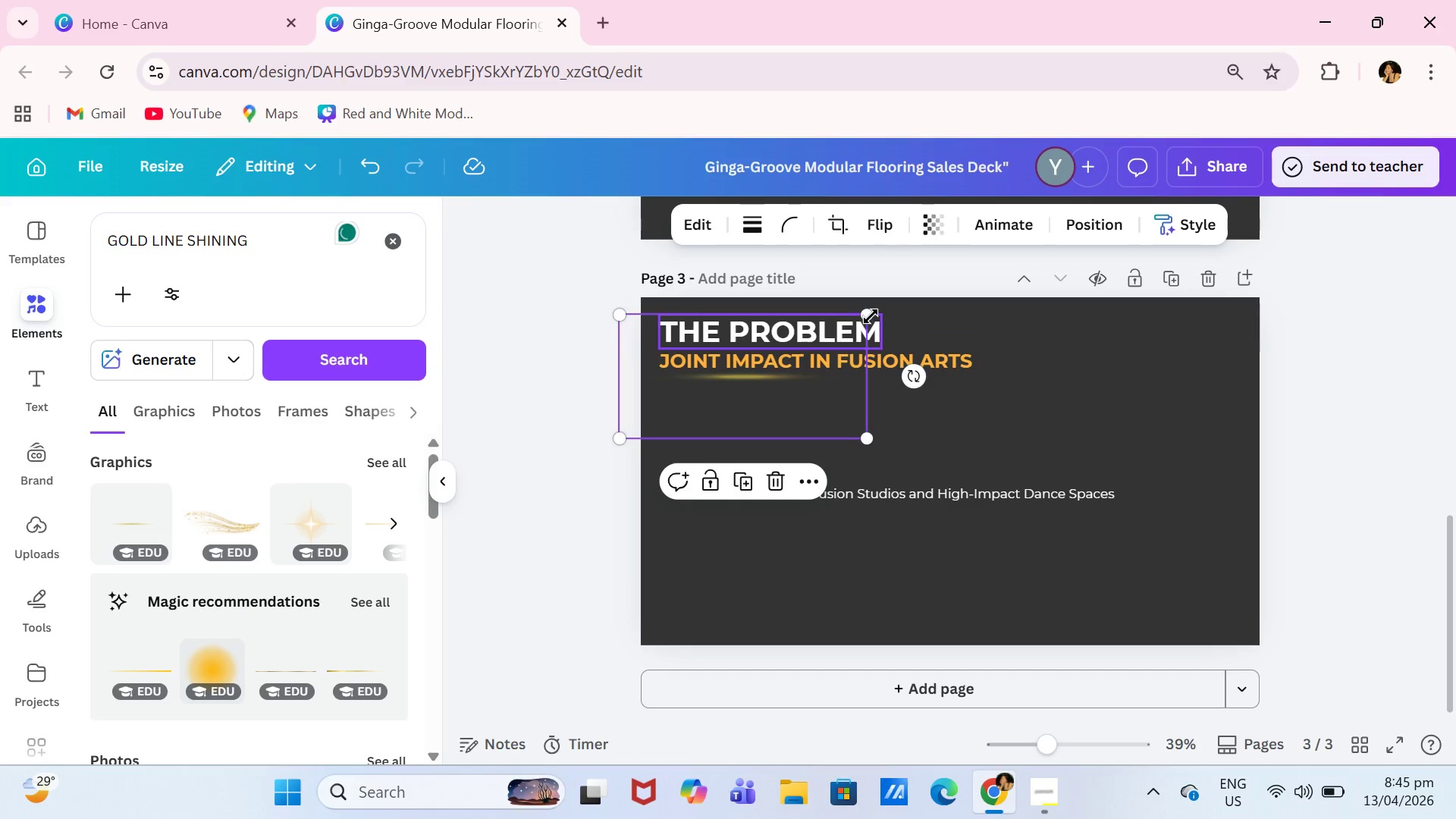 
left_click_drag(start_coordinate=[860, 316], to_coordinate=[1003, 277])
 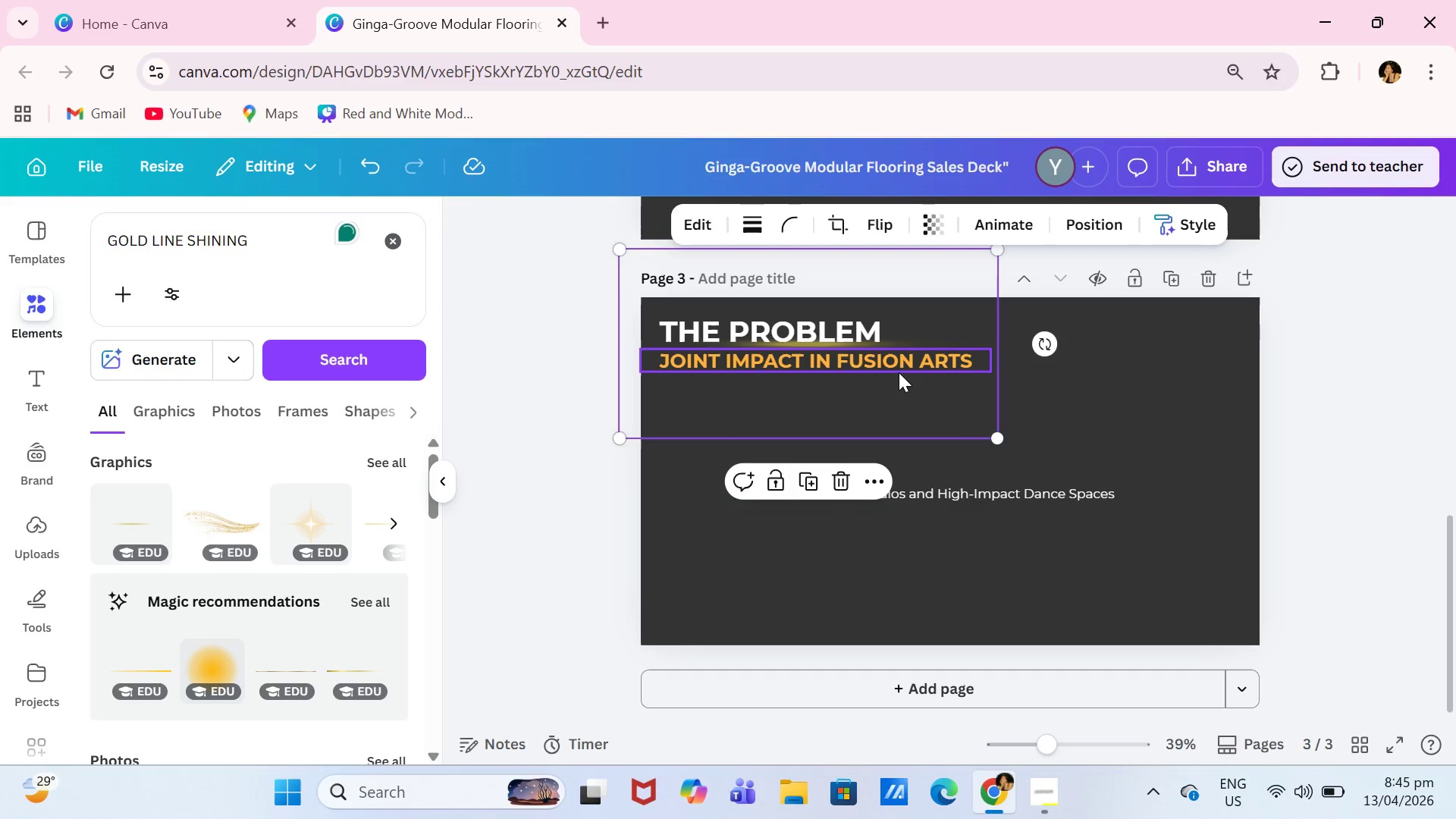 
left_click_drag(start_coordinate=[899, 372], to_coordinate=[900, 409])
 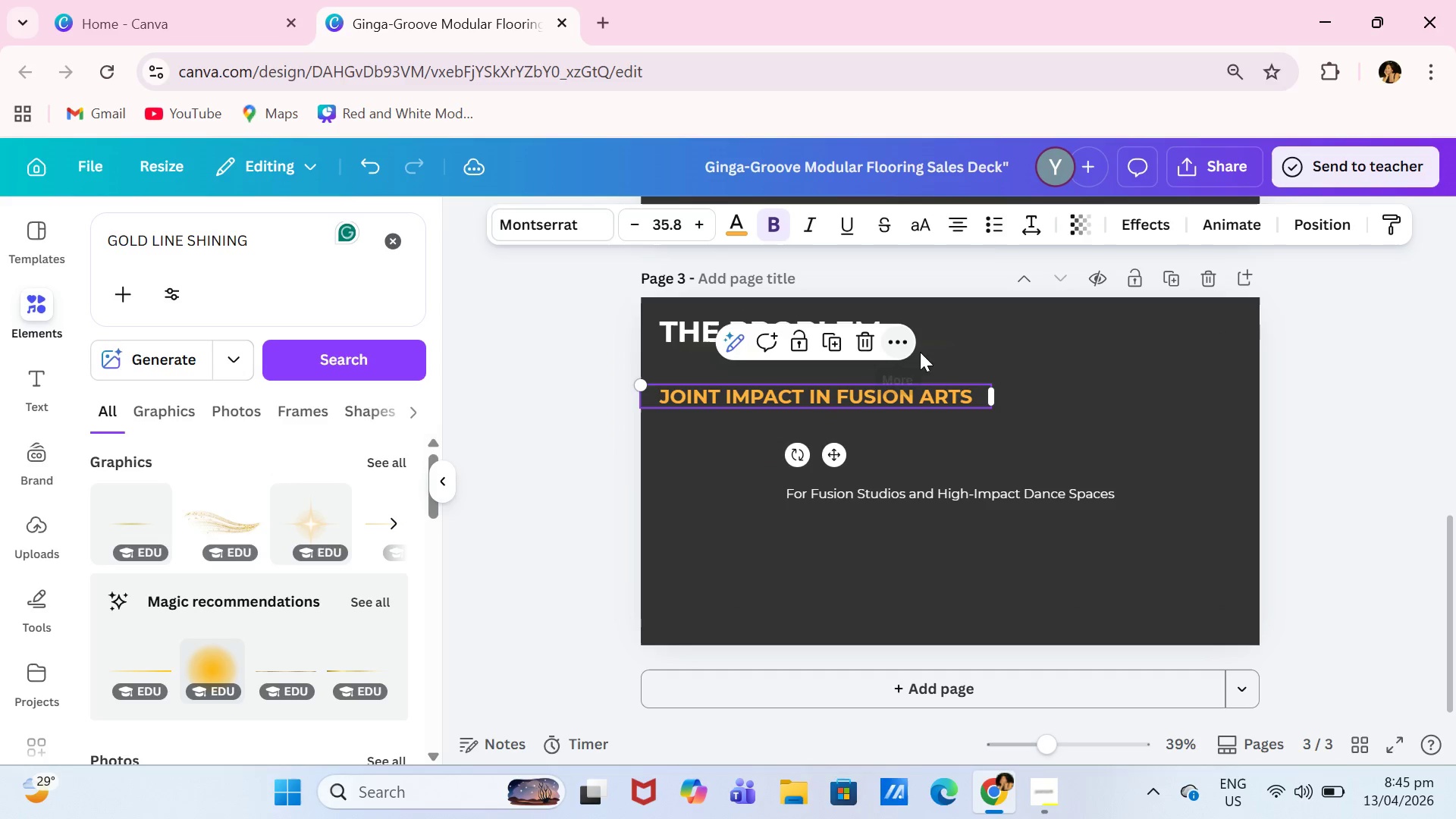 
left_click([935, 352])
 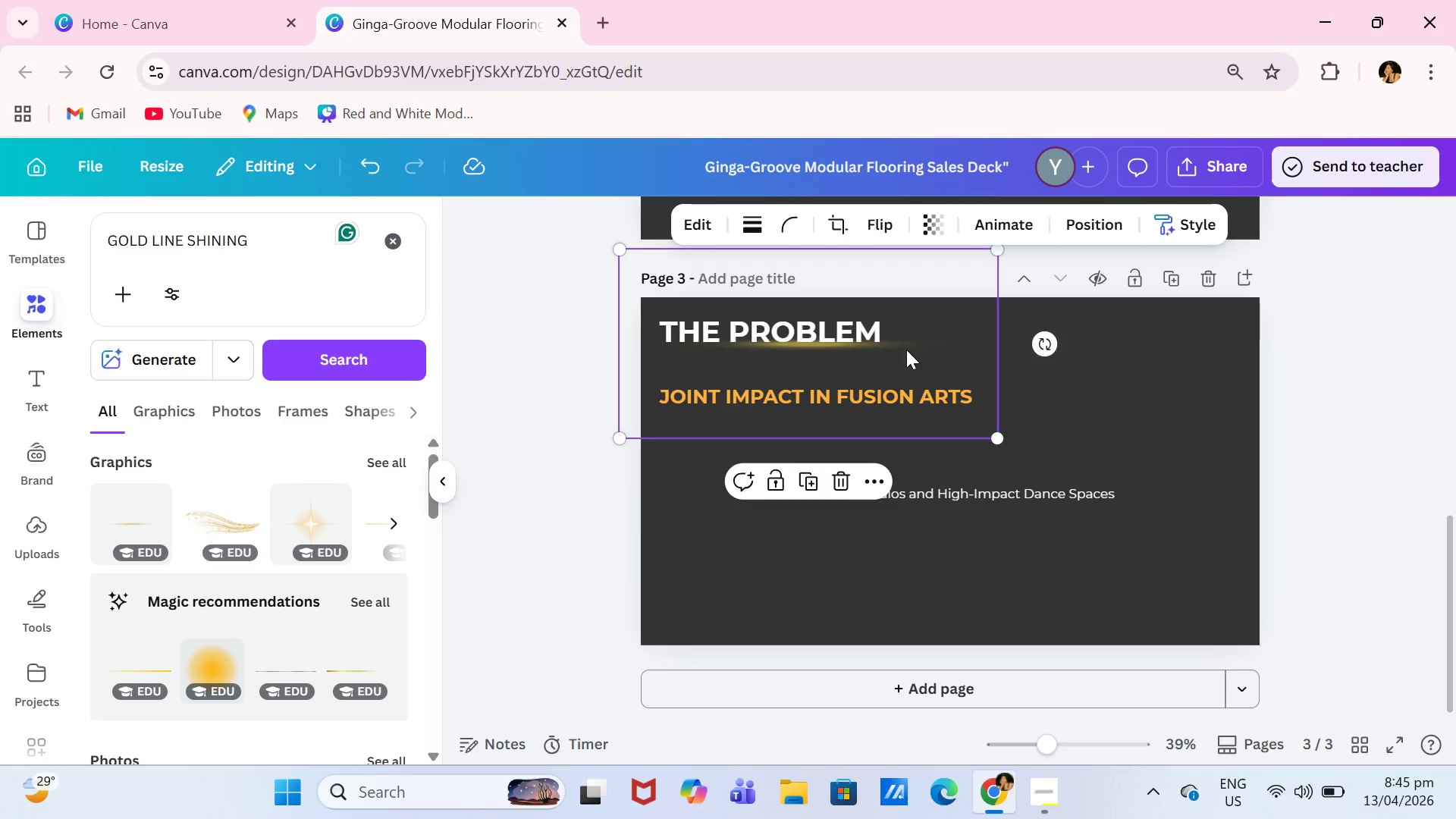 
left_click([892, 349])
 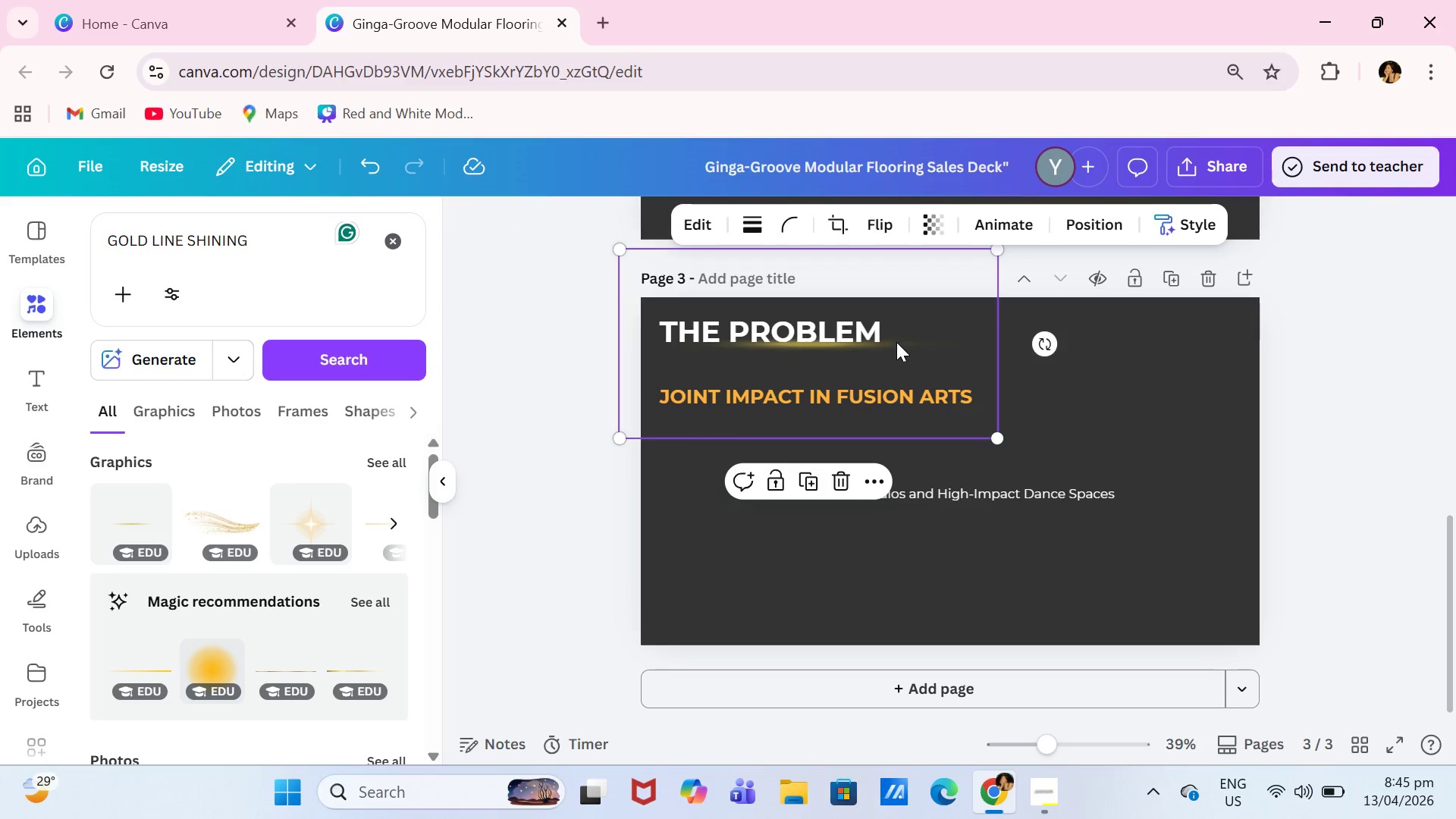 
left_click_drag(start_coordinate=[901, 340], to_coordinate=[877, 426])
 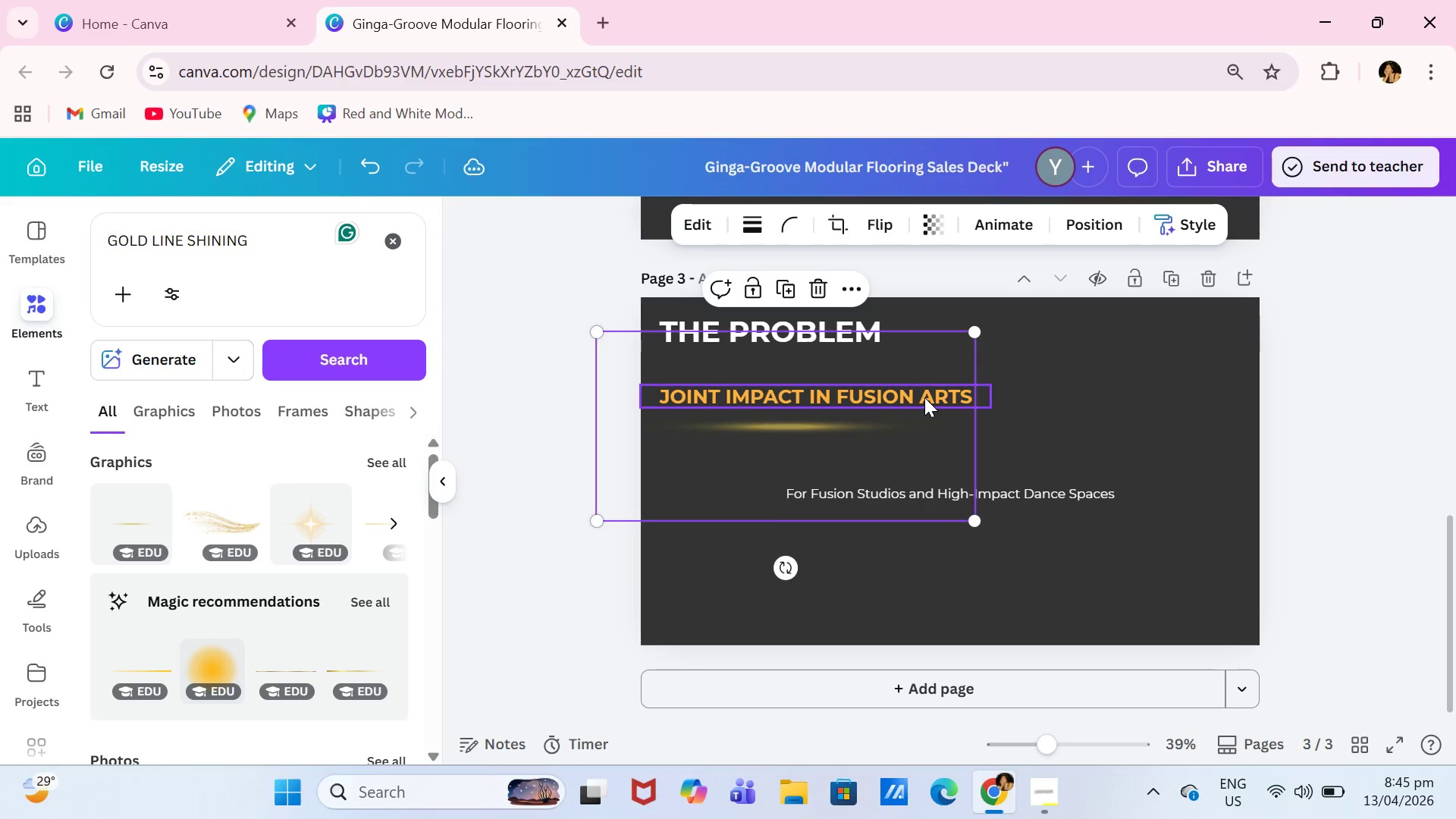 
left_click_drag(start_coordinate=[924, 397], to_coordinate=[921, 366])
 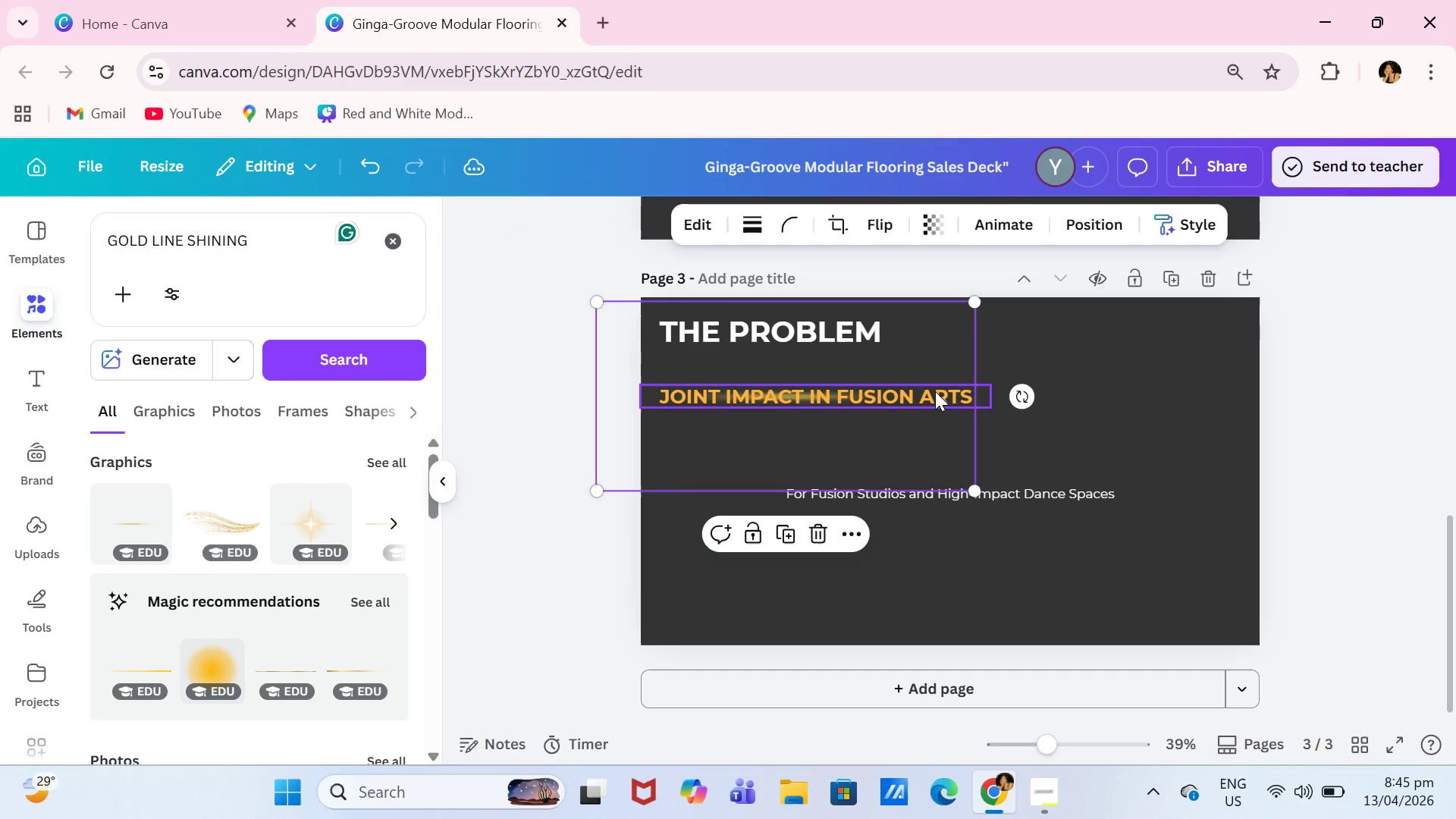 
left_click_drag(start_coordinate=[938, 395], to_coordinate=[920, 453])
 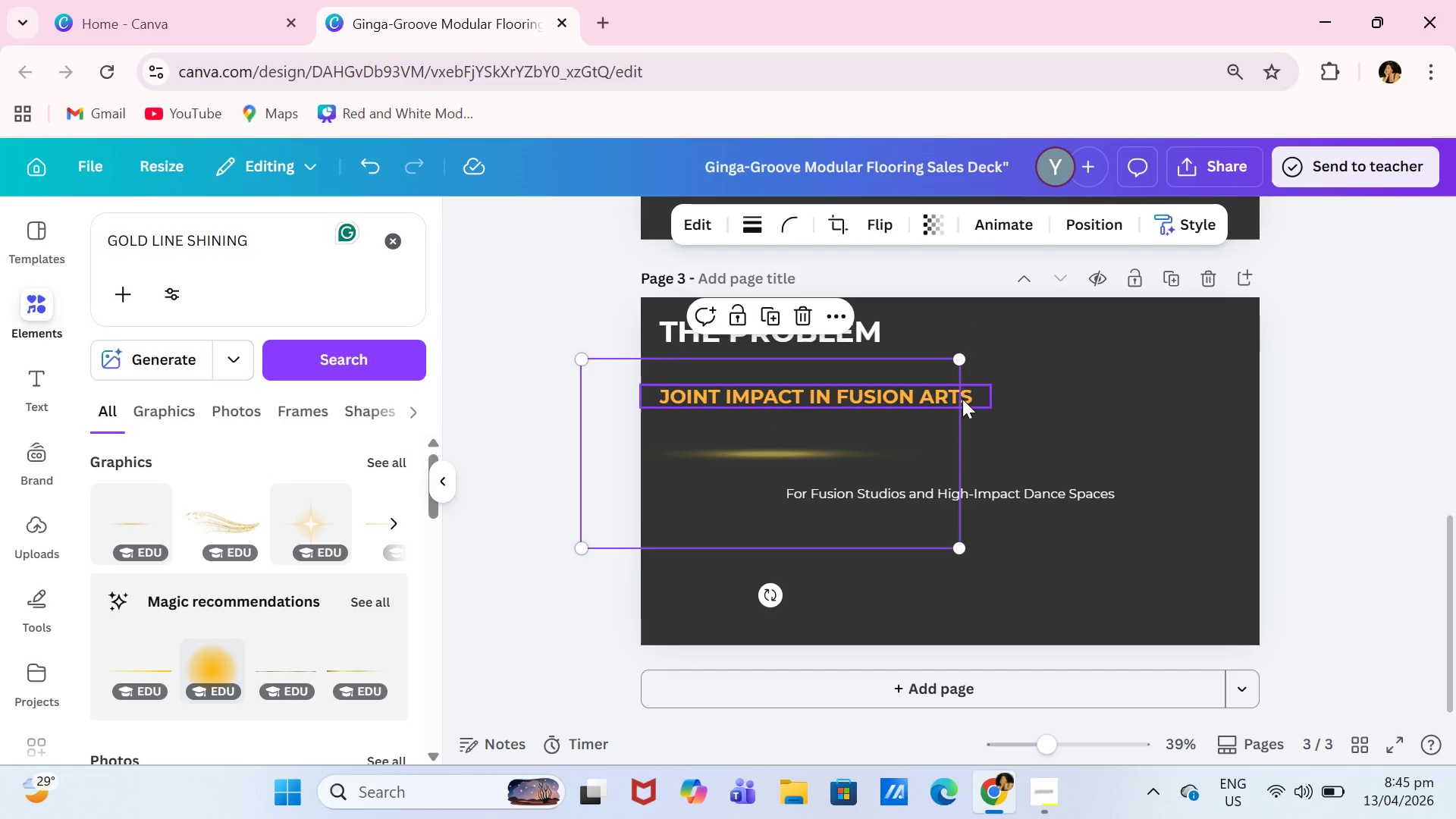 
left_click_drag(start_coordinate=[962, 399], to_coordinate=[966, 366])
 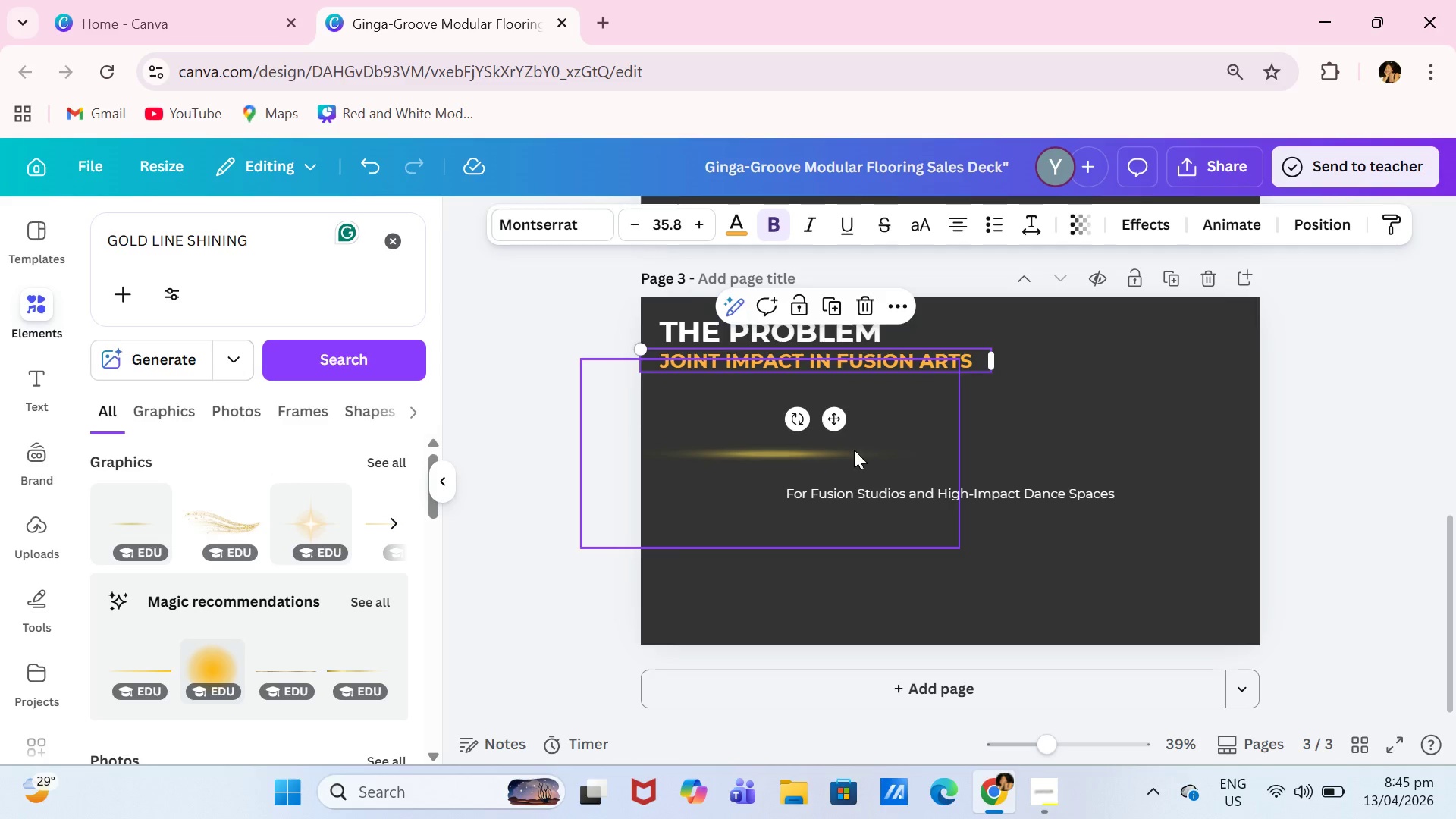 
left_click_drag(start_coordinate=[855, 449], to_coordinate=[864, 381])
 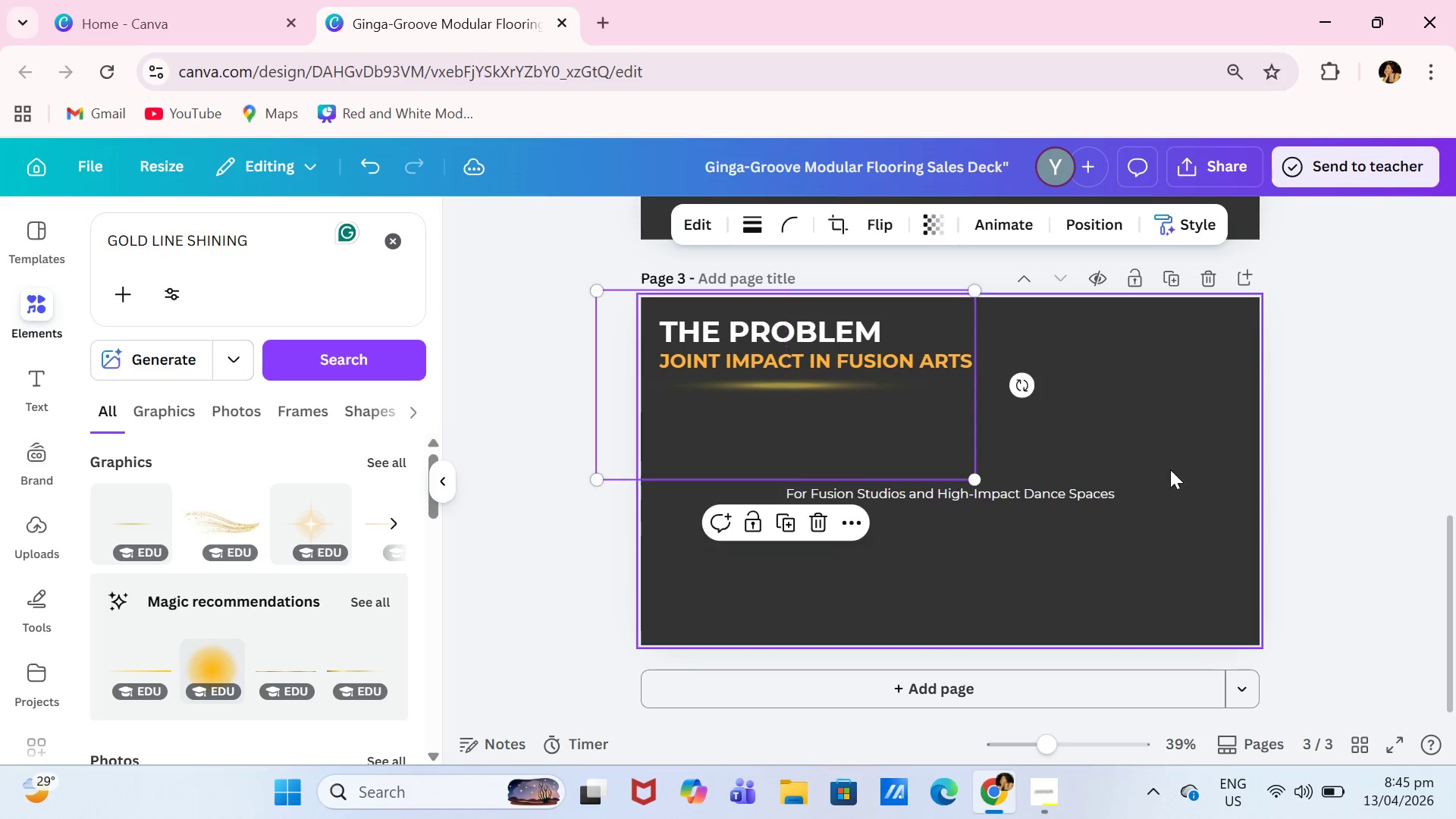 
left_click([1170, 469])
 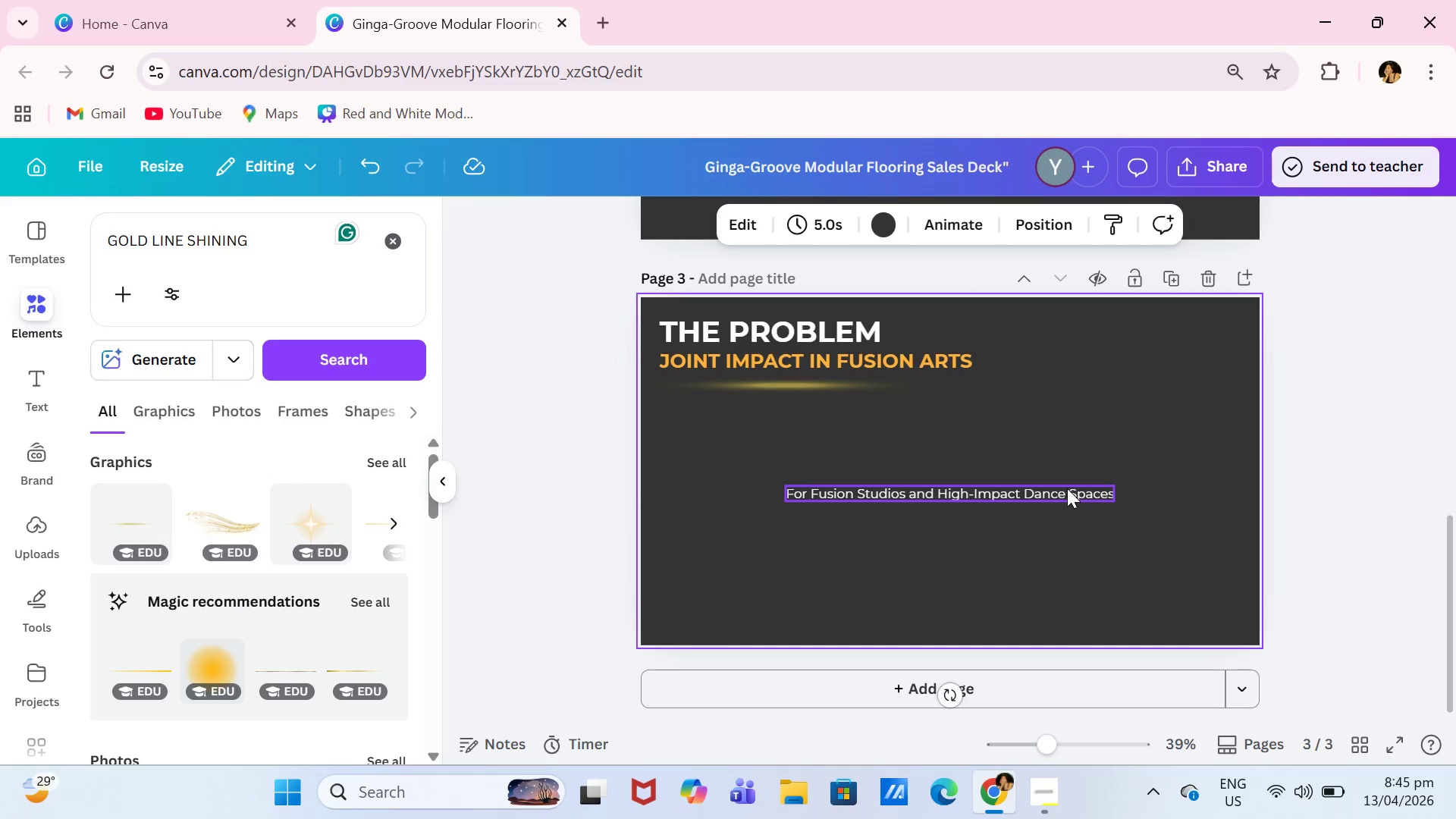 
wait(5.19)
 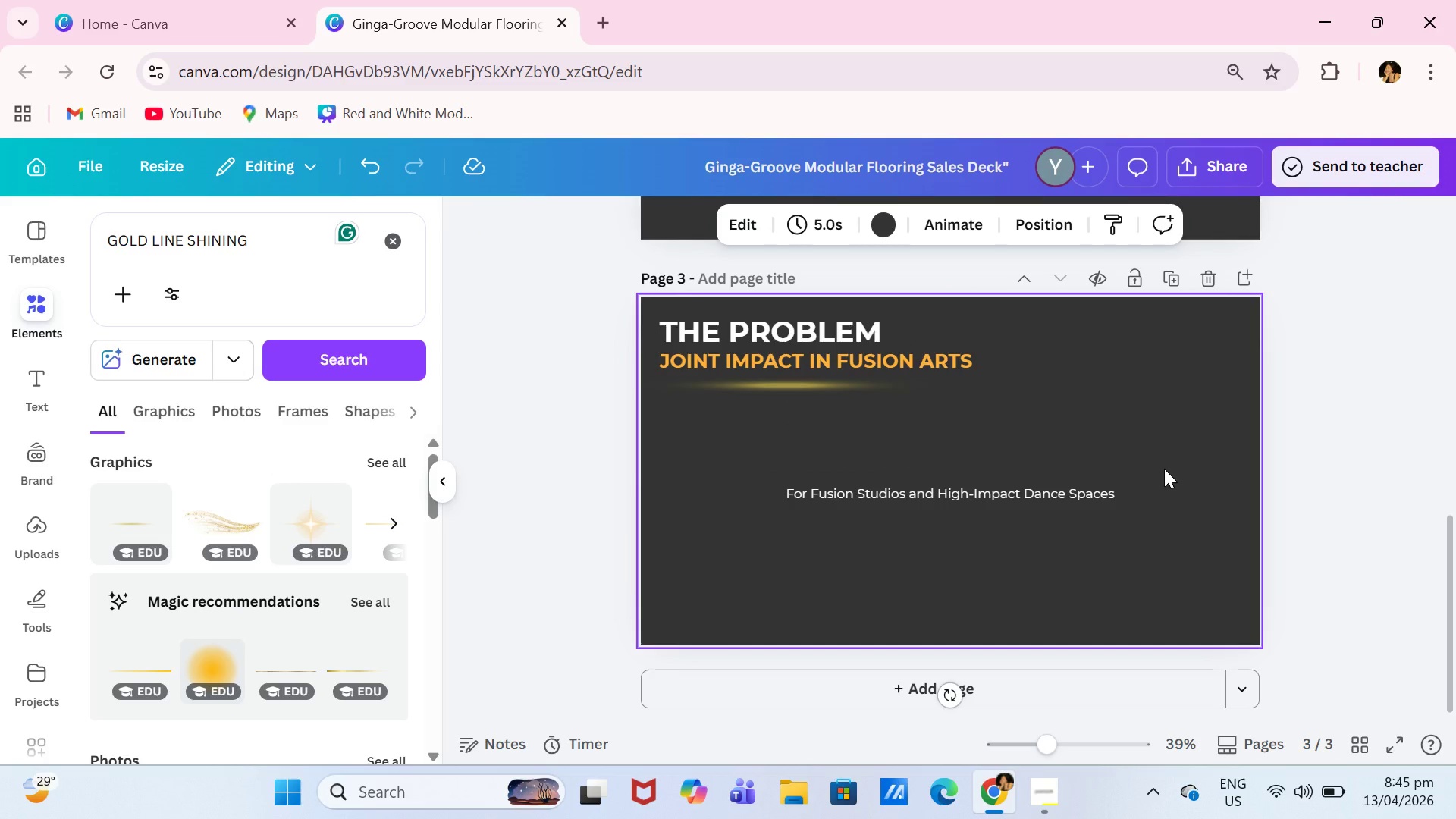 
double_click([1067, 488])
 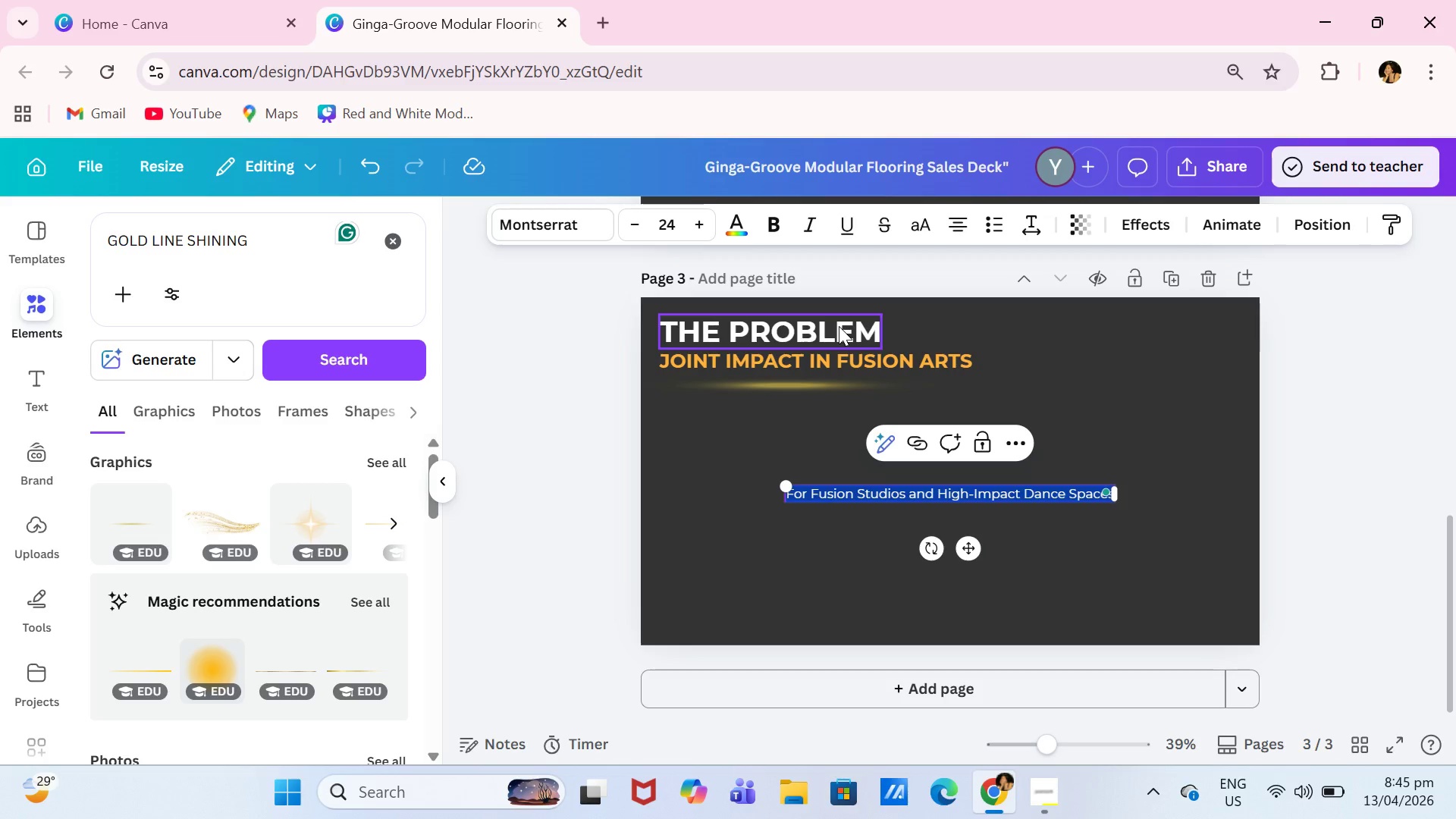 
left_click([839, 336])
 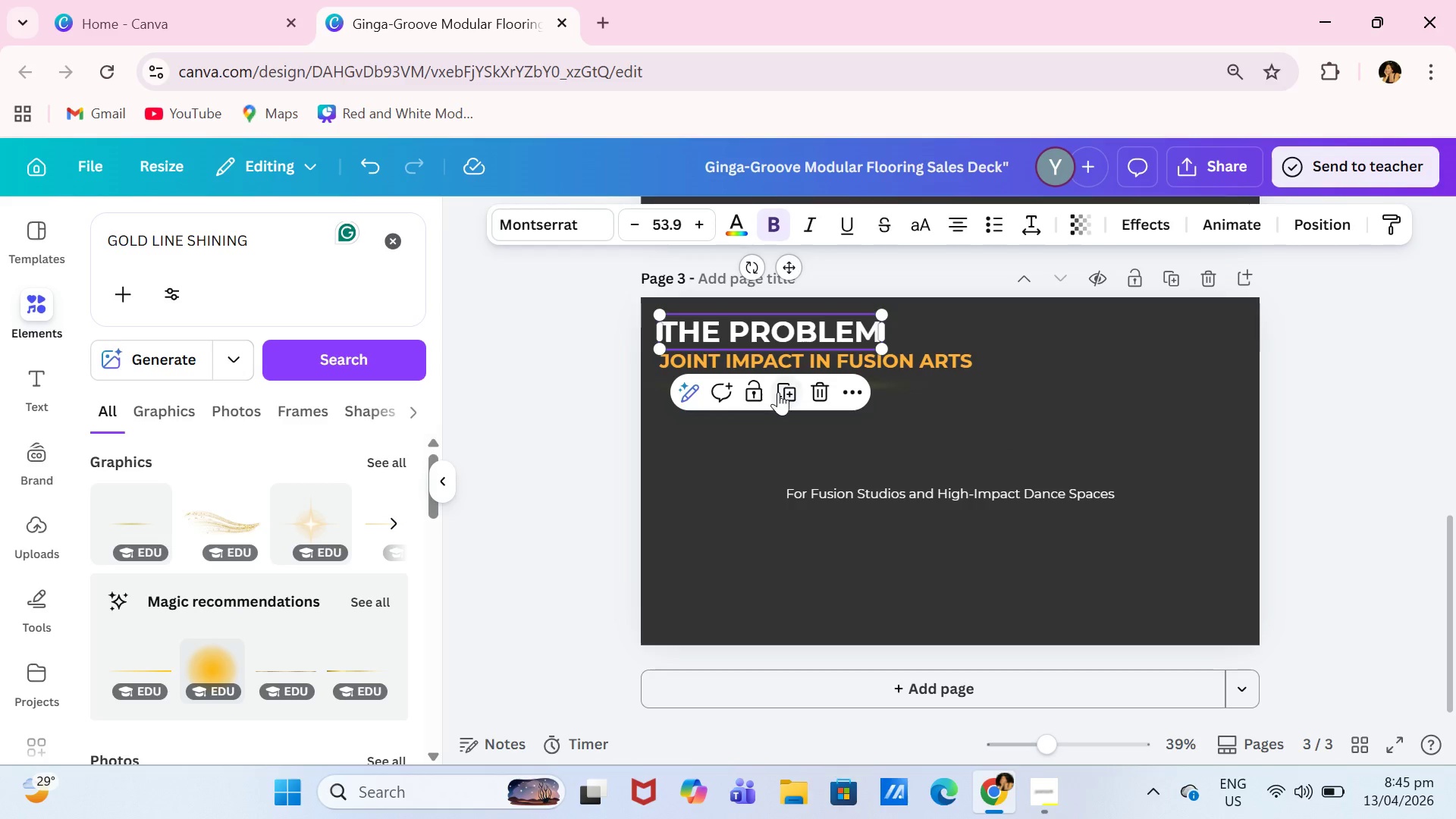 
left_click([778, 395])
 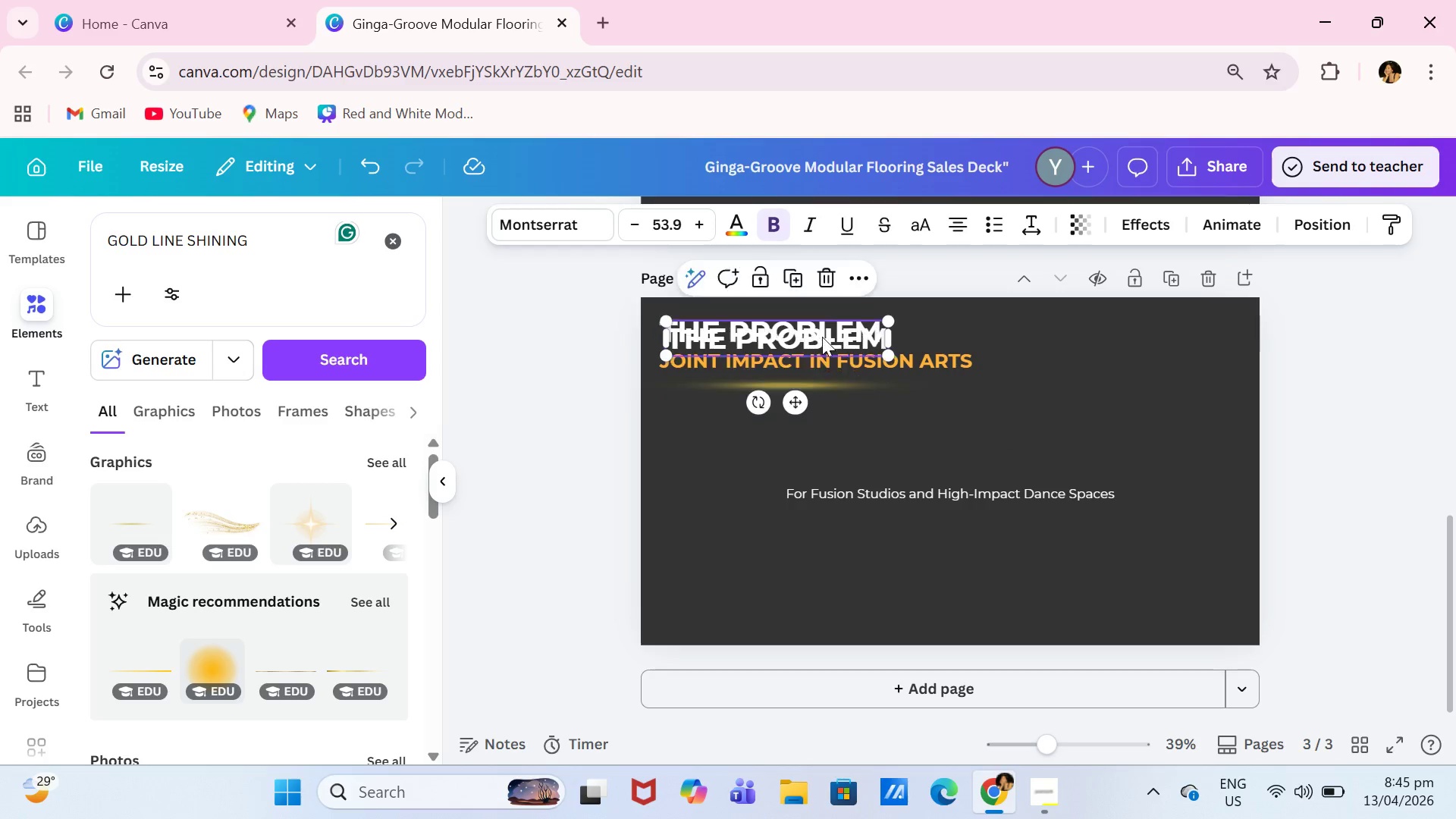 
left_click_drag(start_coordinate=[822, 337], to_coordinate=[852, 425])
 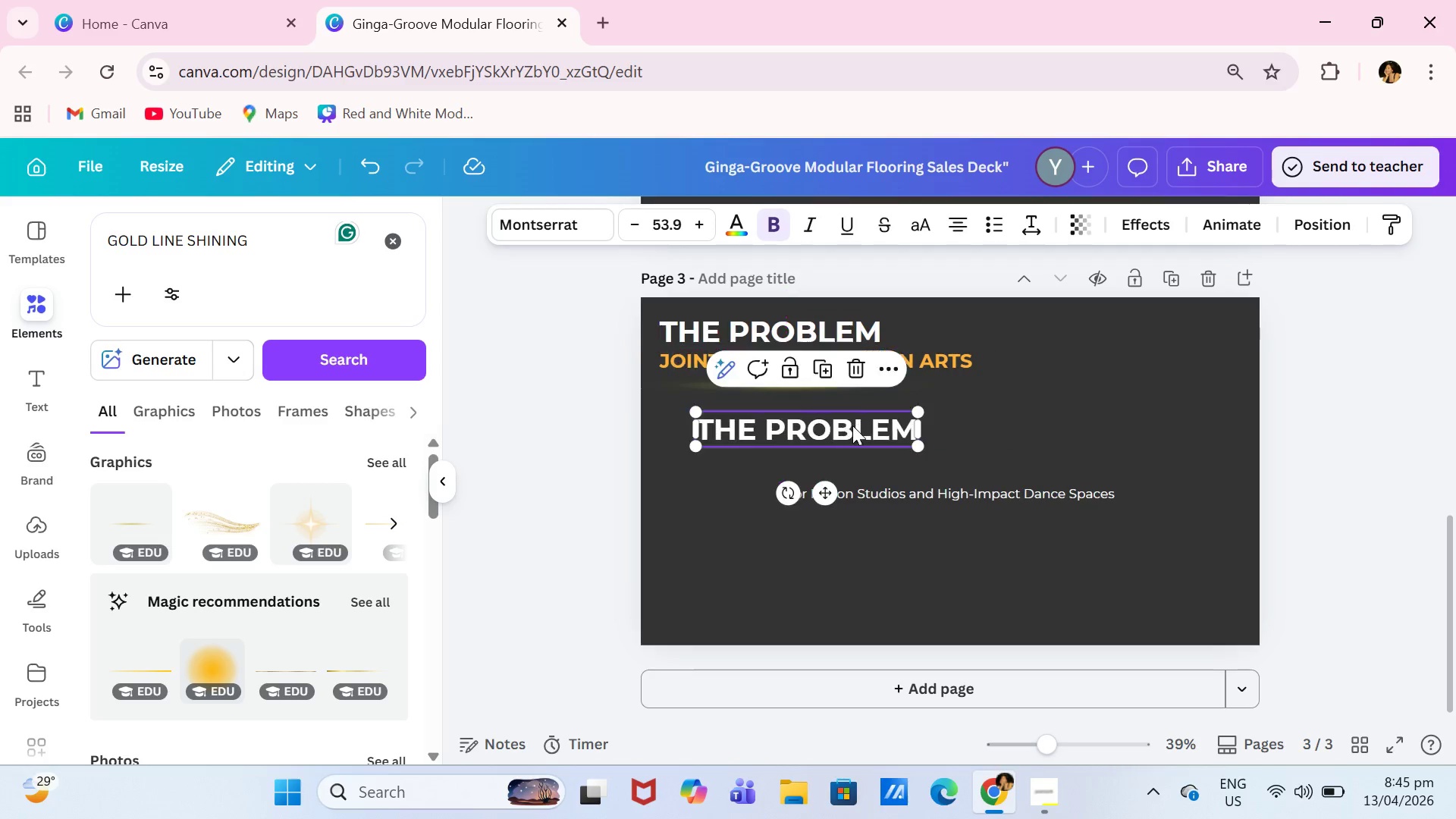 
triple_click([852, 425])
 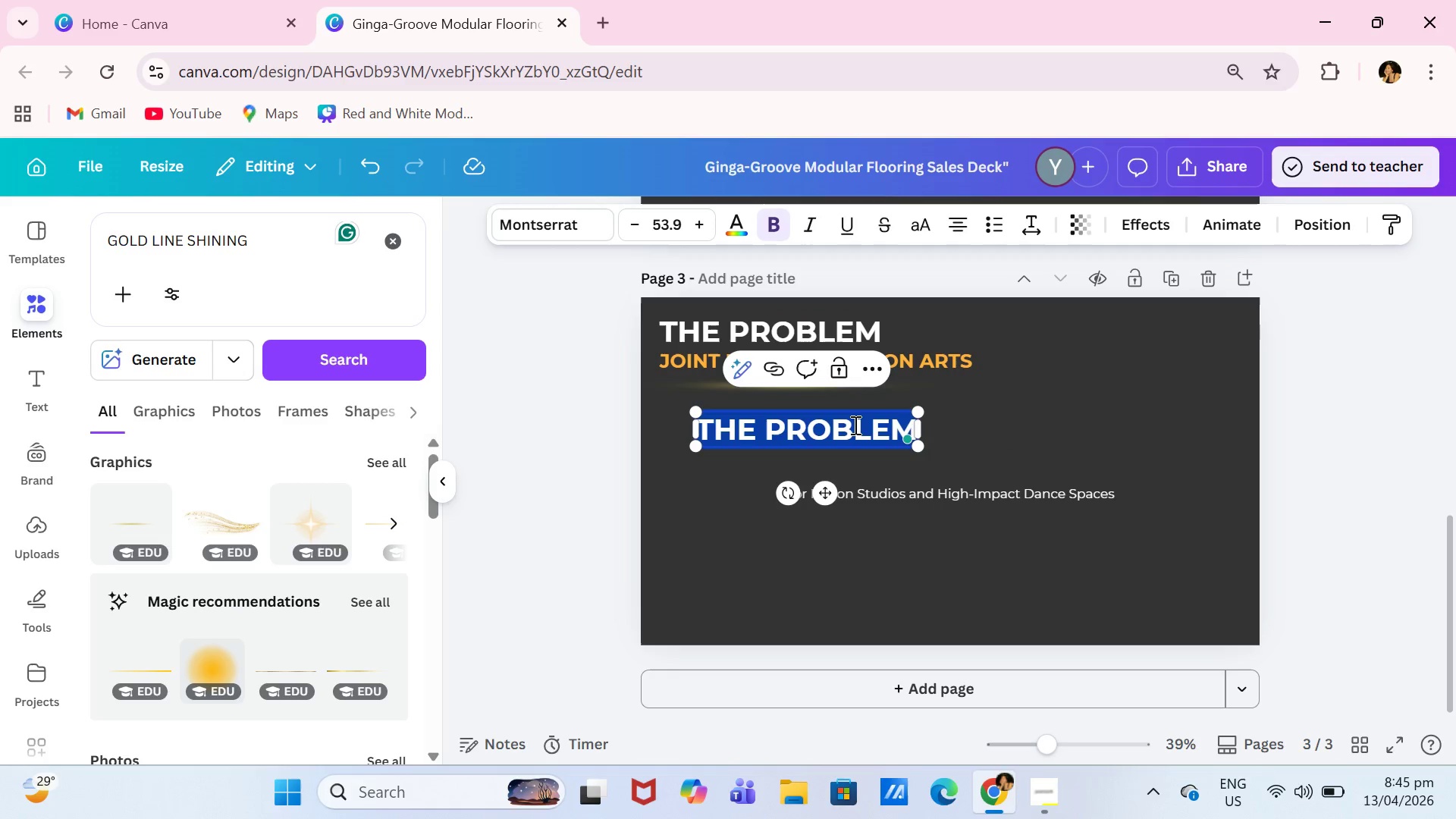 
type(Joint)
key(Backspace)
key(Backspace)
key(Backspace)
key(Backspace)
key(Backspace)
key(Backspace)
type(jOINT)
key(Backspace)
key(Backspace)
key(Backspace)
key(Backspace)
type(oint strain)
 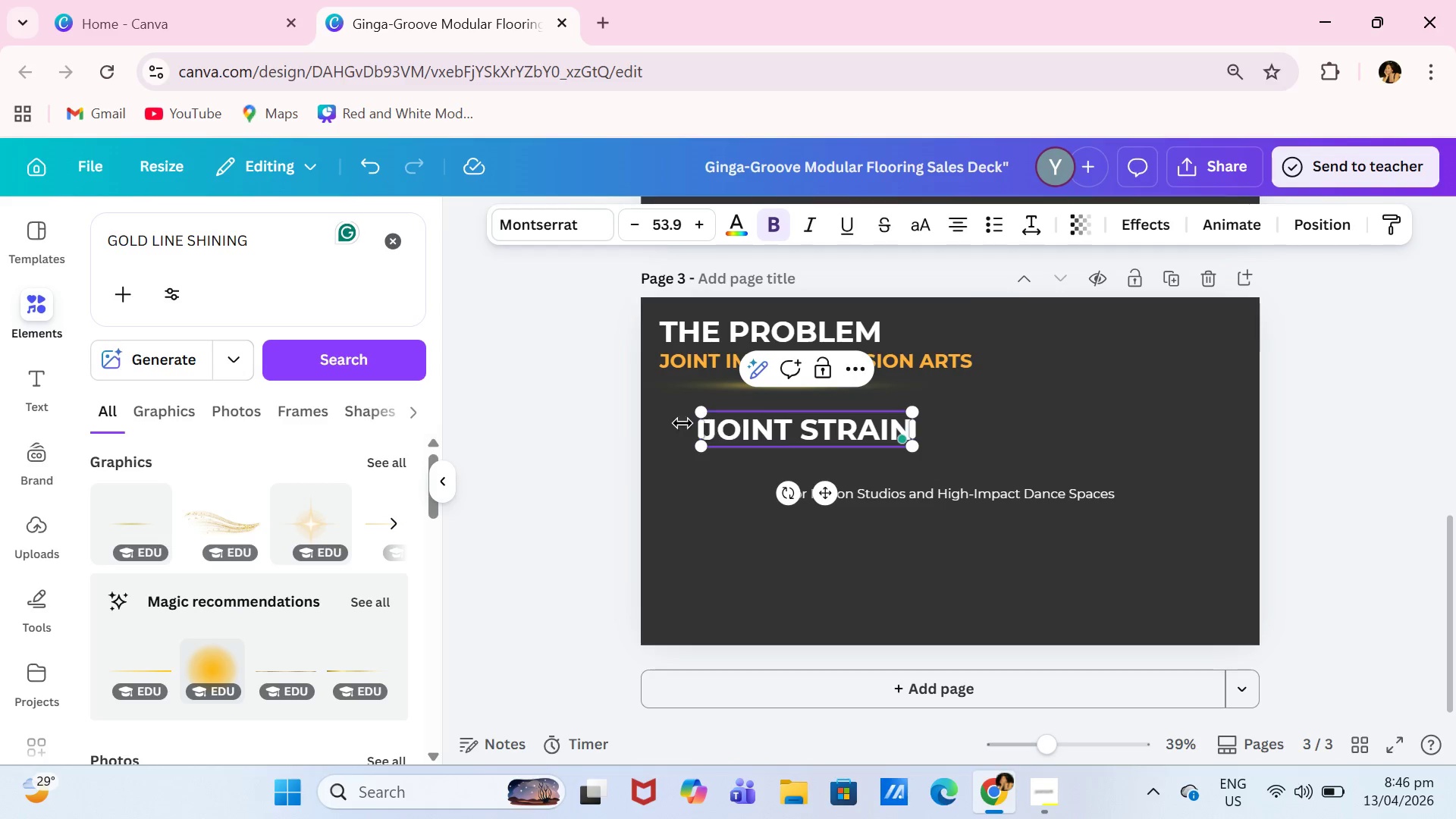 
left_click_drag(start_coordinate=[704, 411], to_coordinate=[746, 435])
 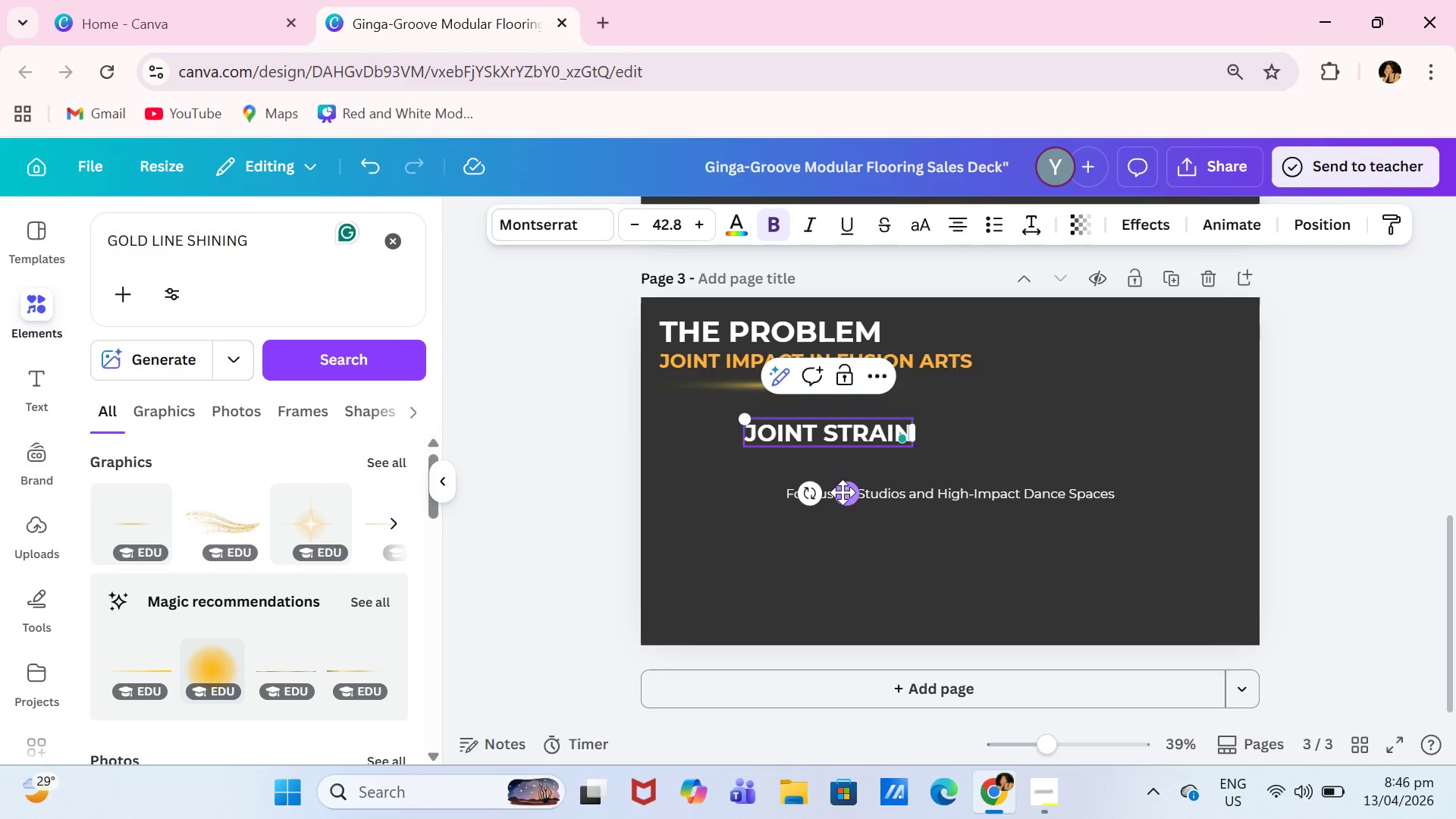 
left_click_drag(start_coordinate=[846, 495], to_coordinate=[839, 491])
 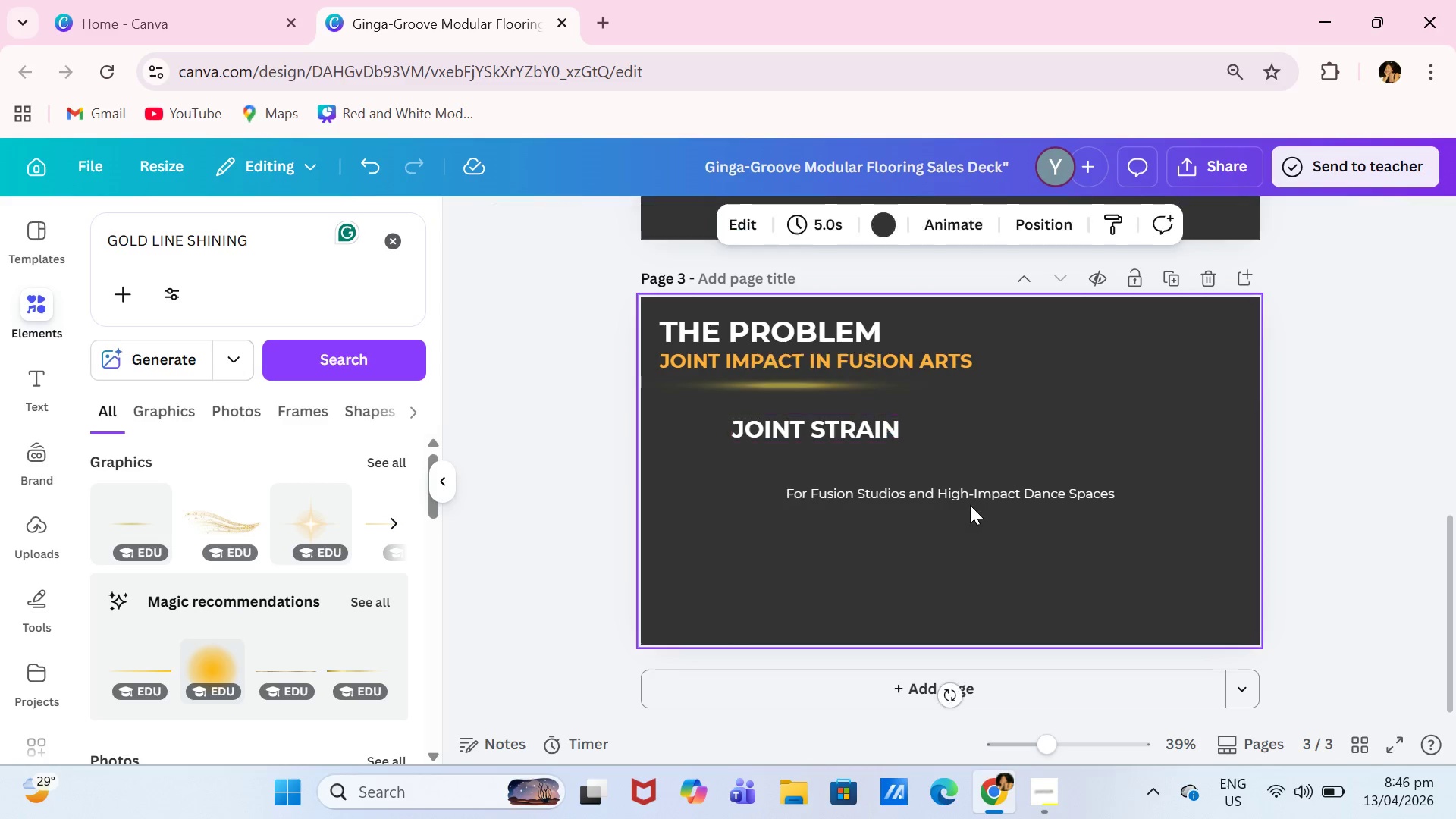 
double_click([977, 500])
 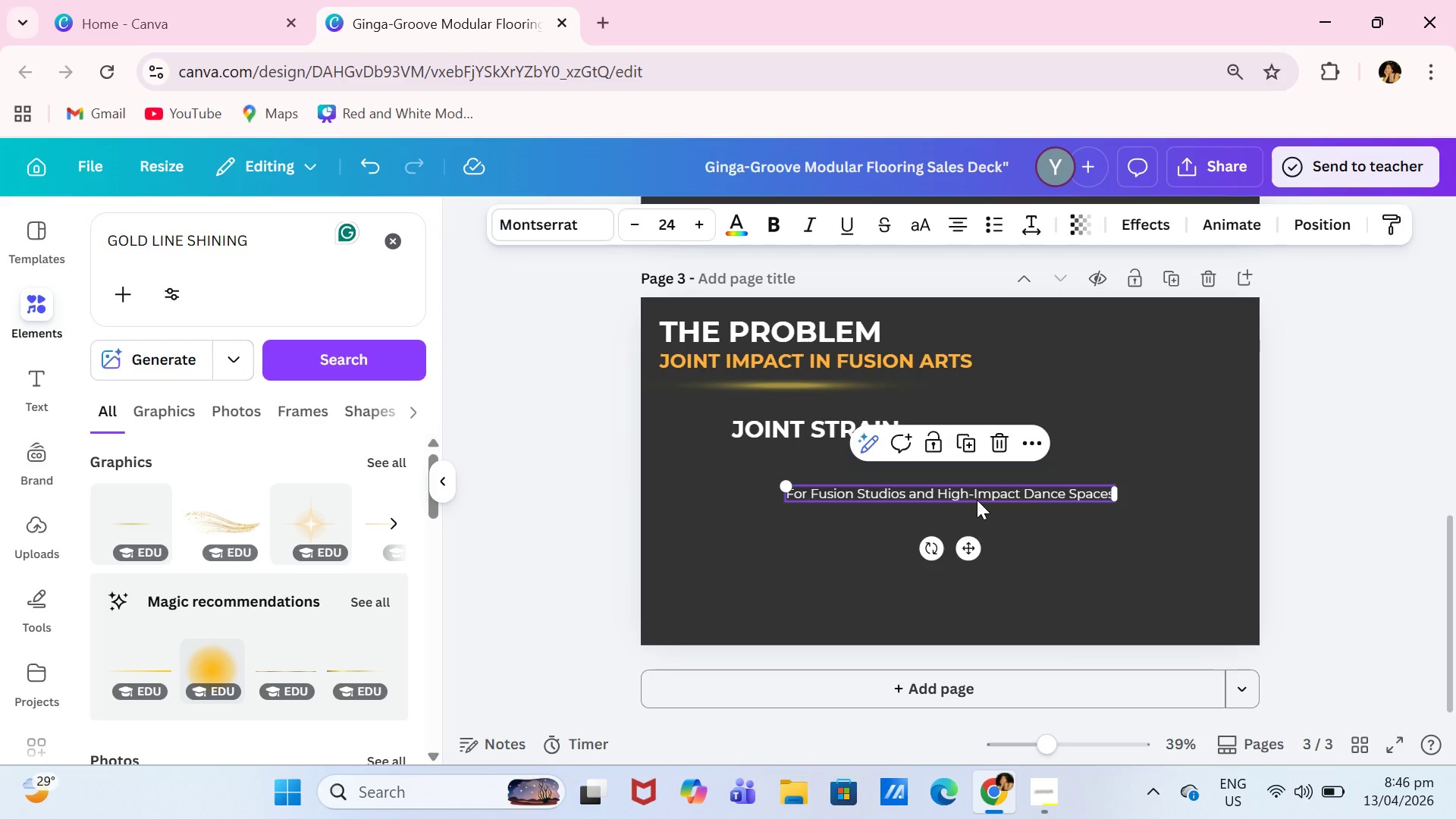 
triple_click([977, 500])
 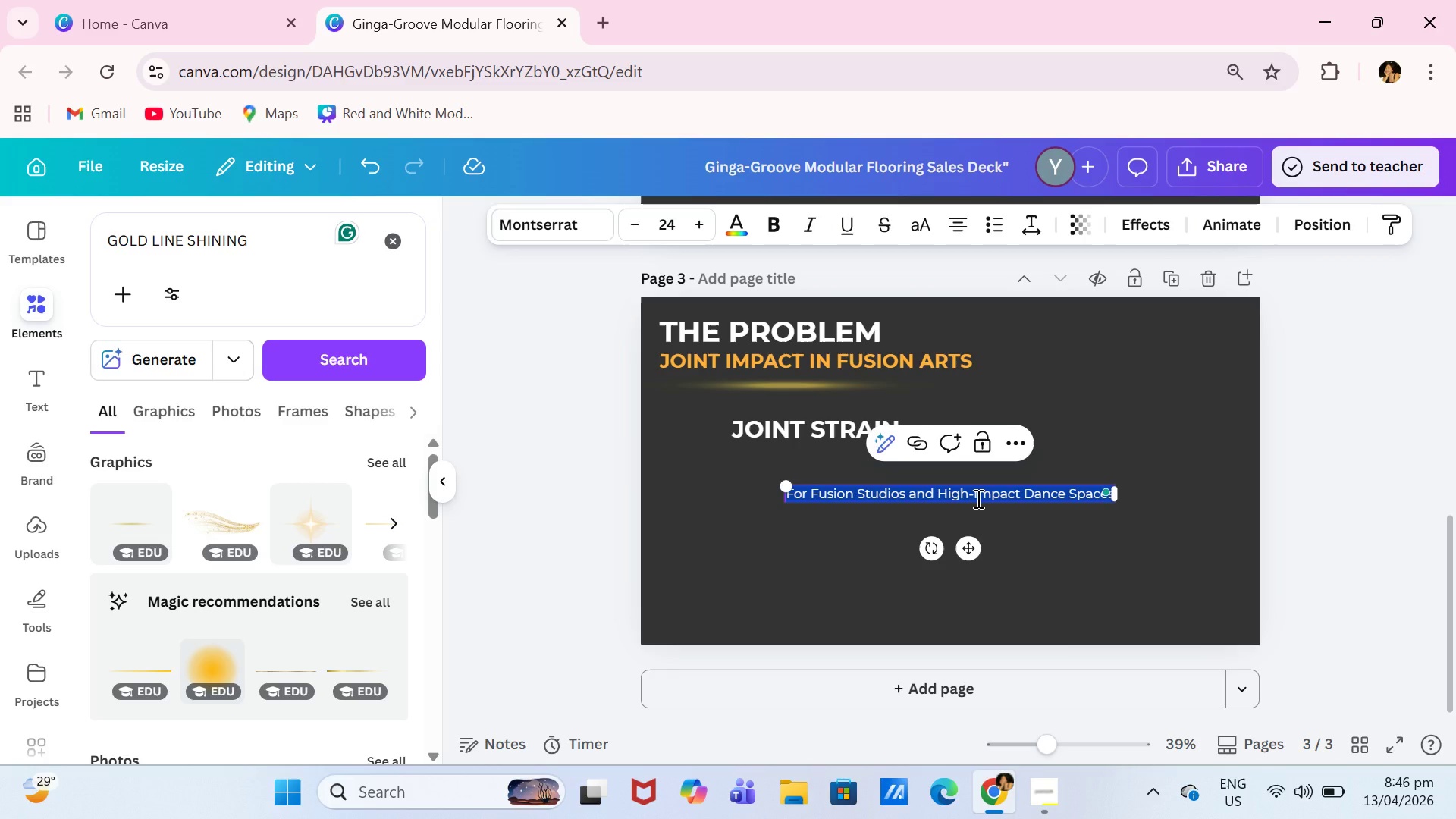 
type(hIGH )
key(Backspace)
key(Backspace)
key(Backspace)
key(Backspace)
key(Backspace)
key(Backspace)
type(HIgh-impact moves strain joints)
 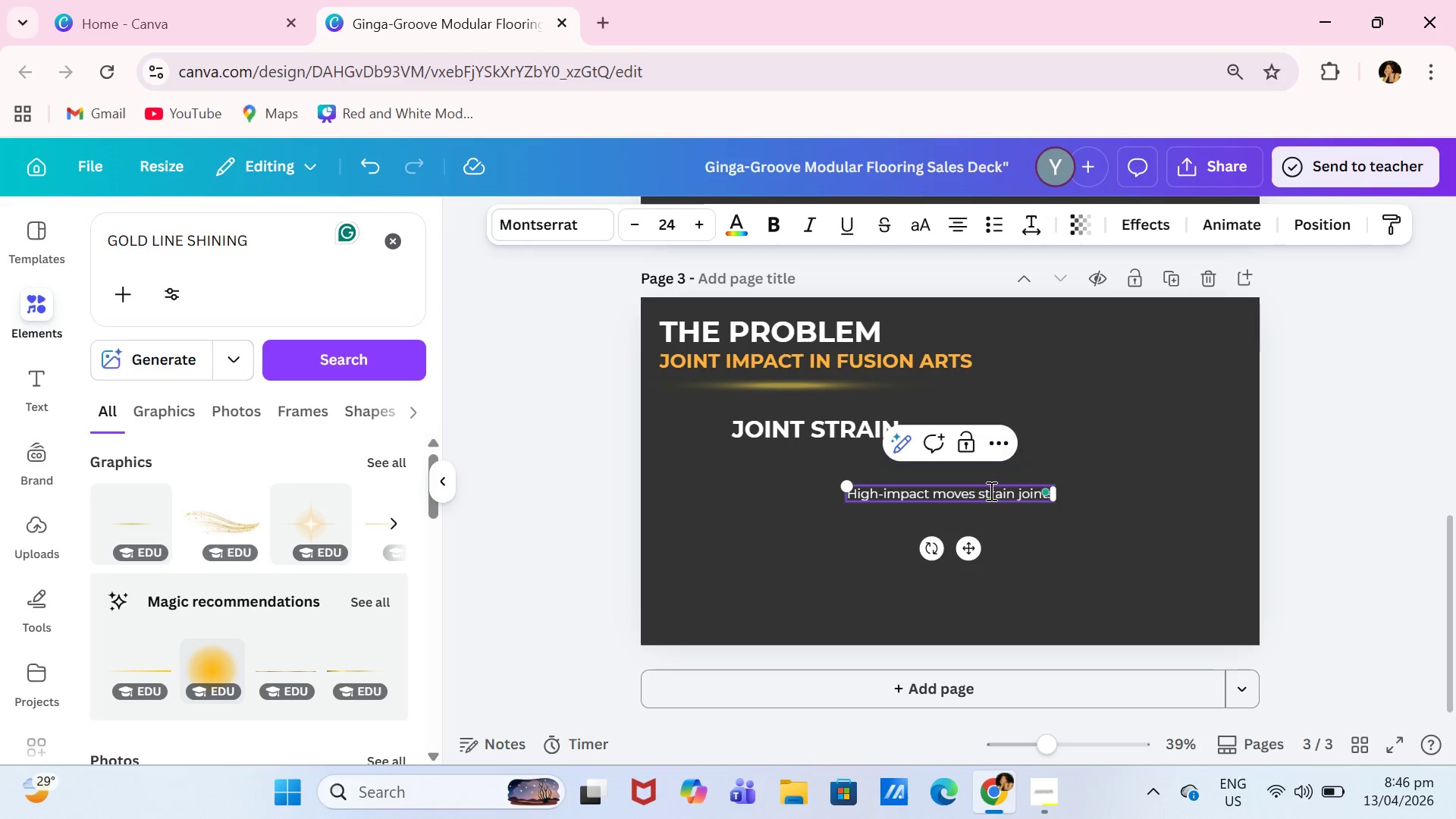 
left_click([977, 494])
 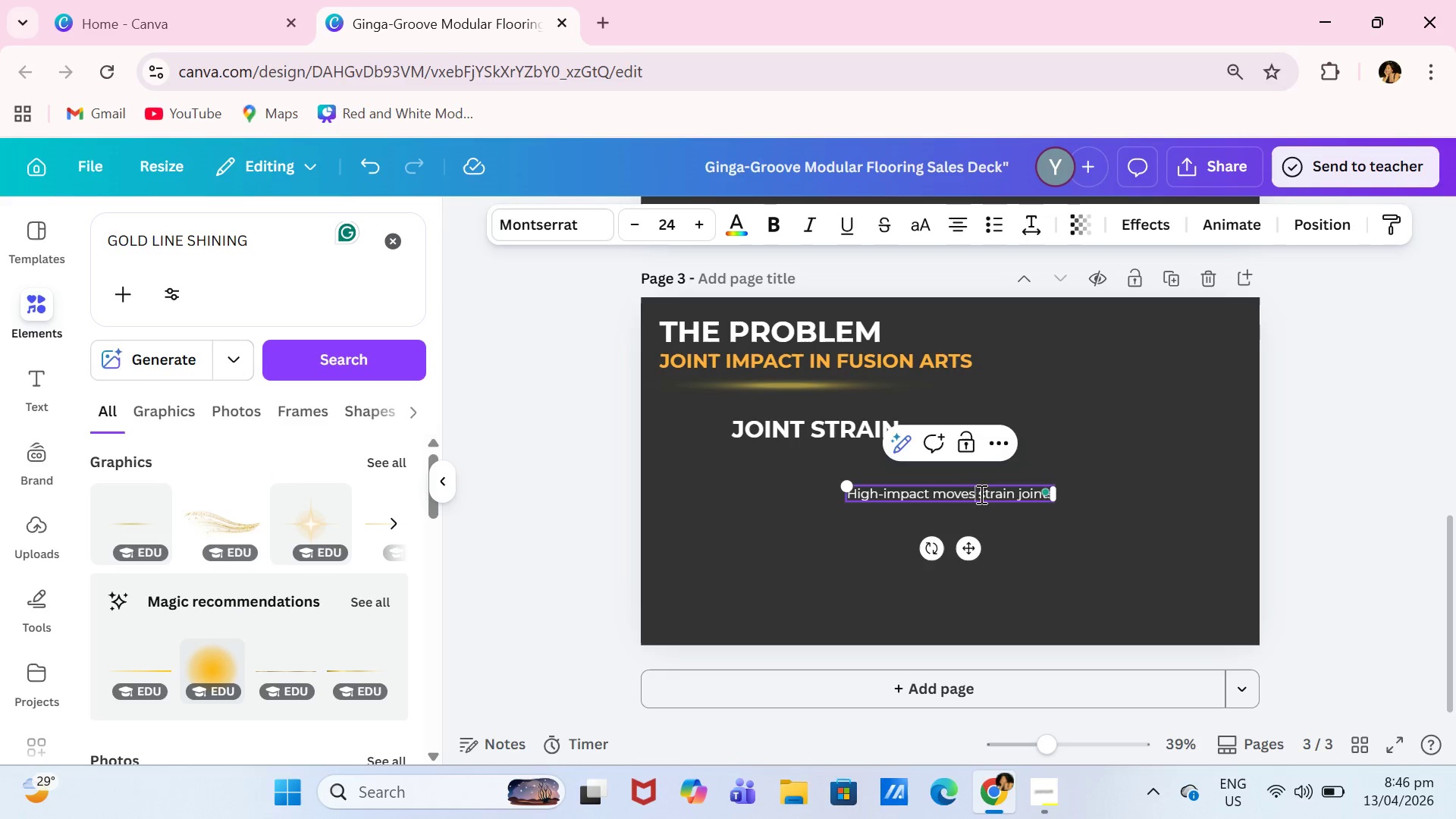 
key(Enter)
 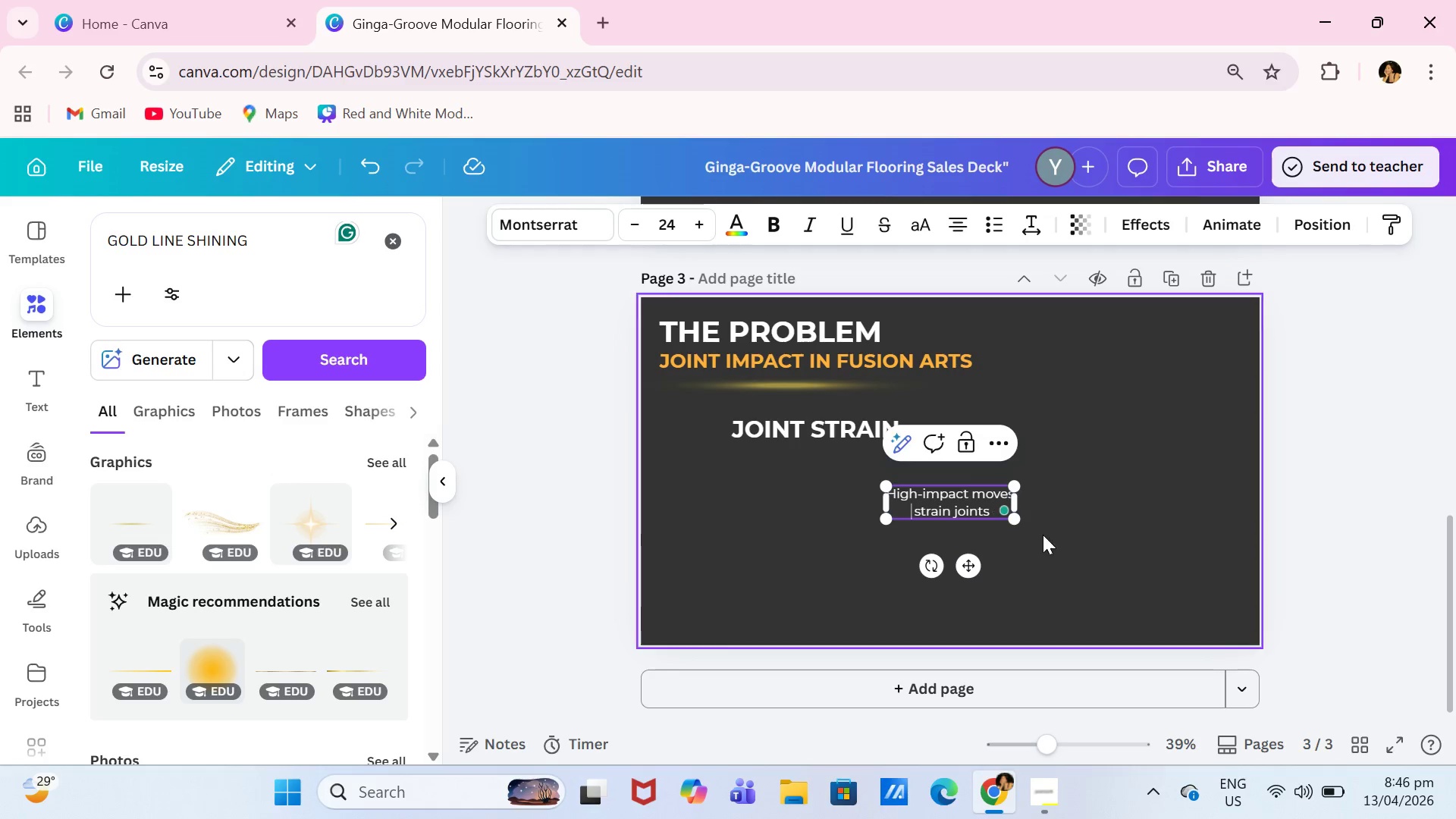 
left_click([1044, 535])
 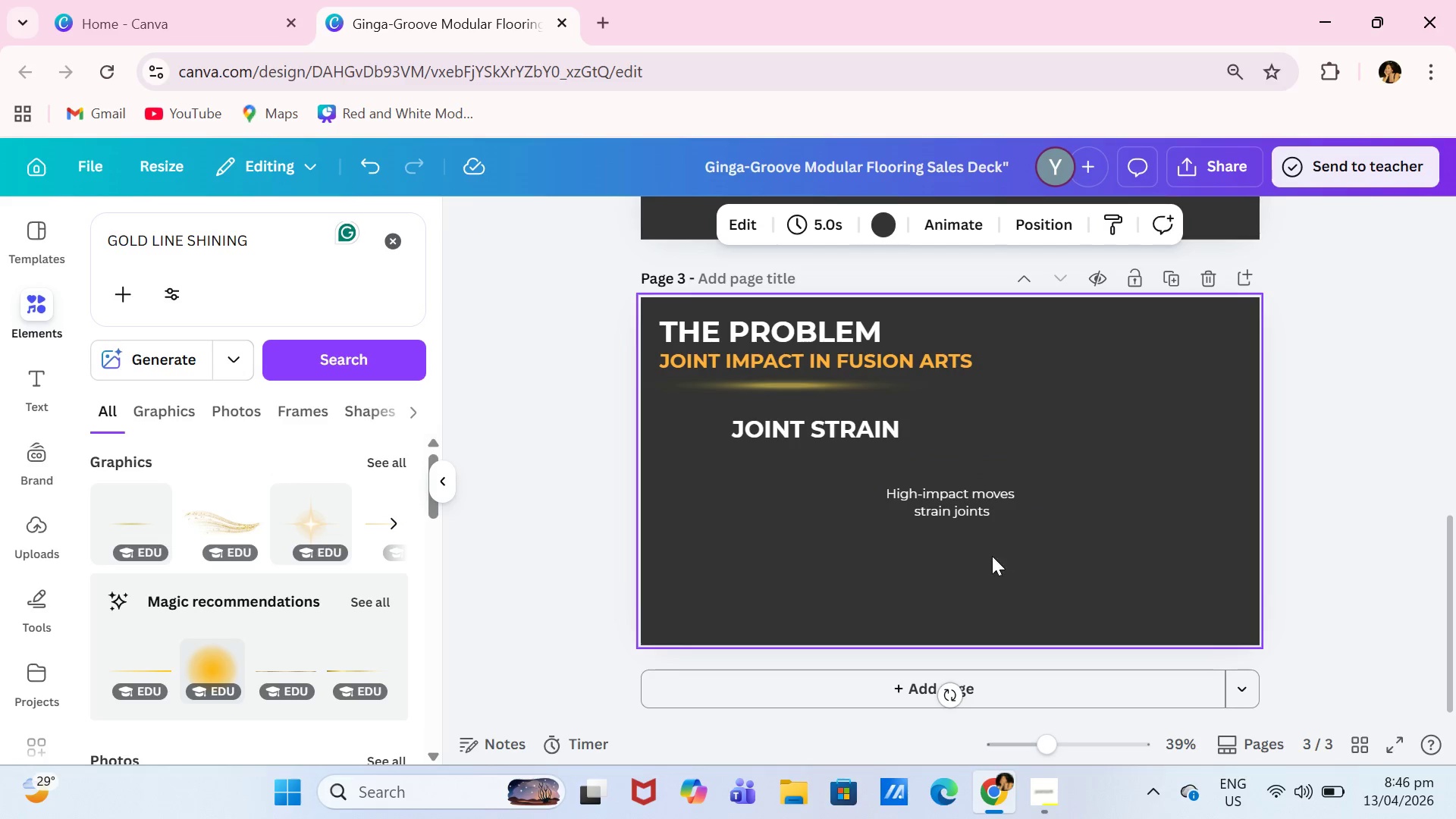 
left_click([973, 504])
 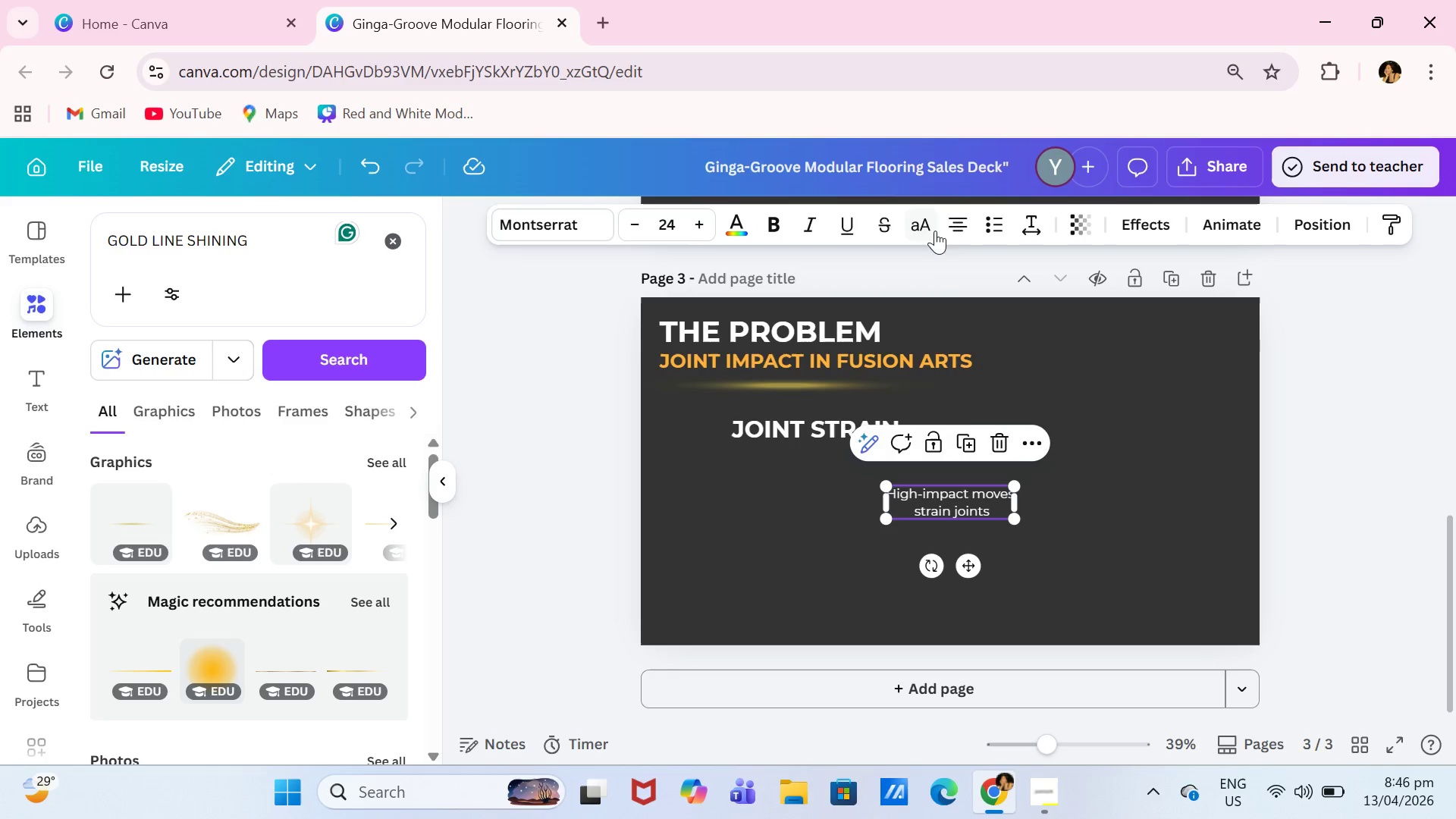 
left_click([959, 221])
 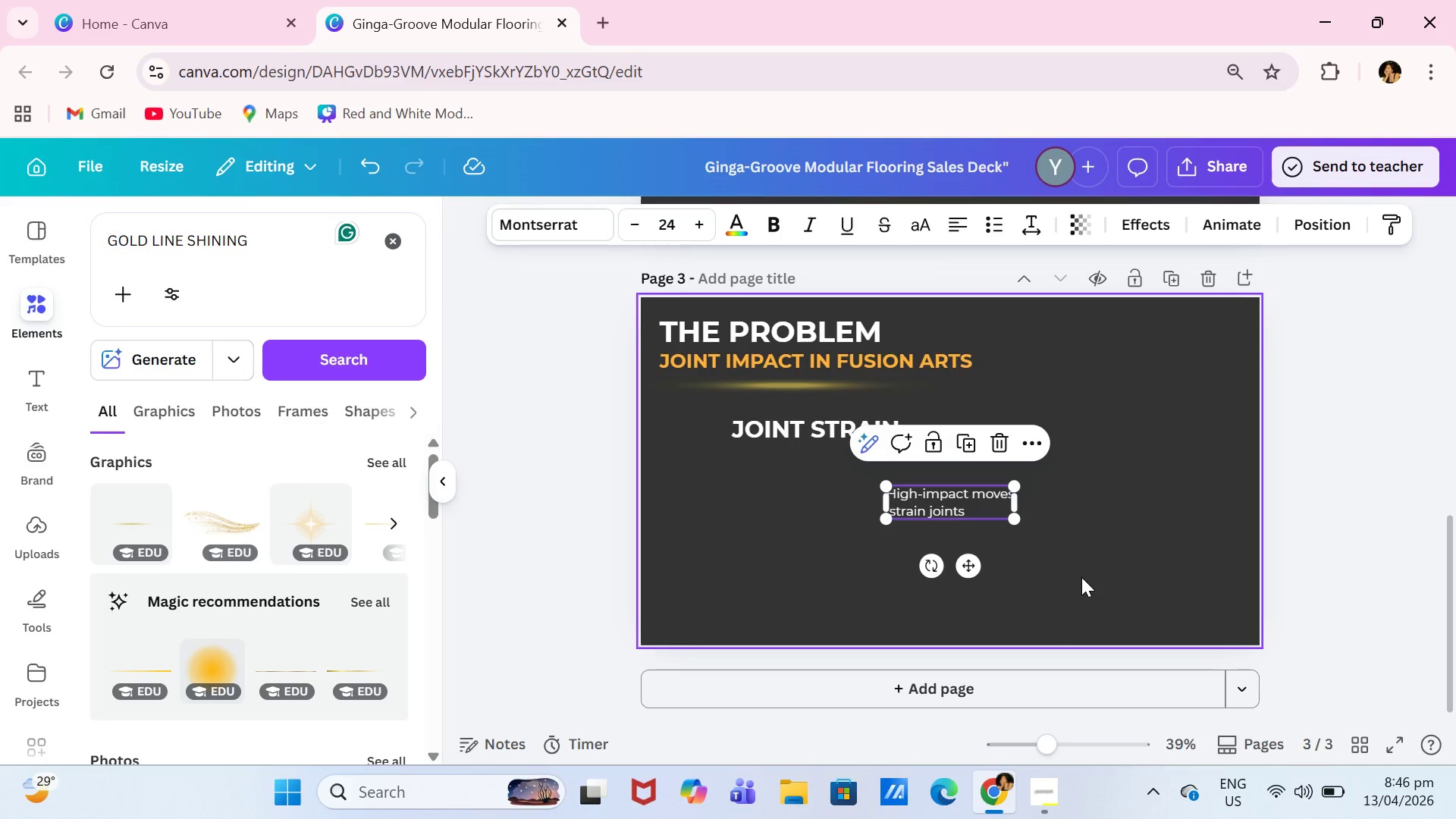 
left_click([1081, 576])
 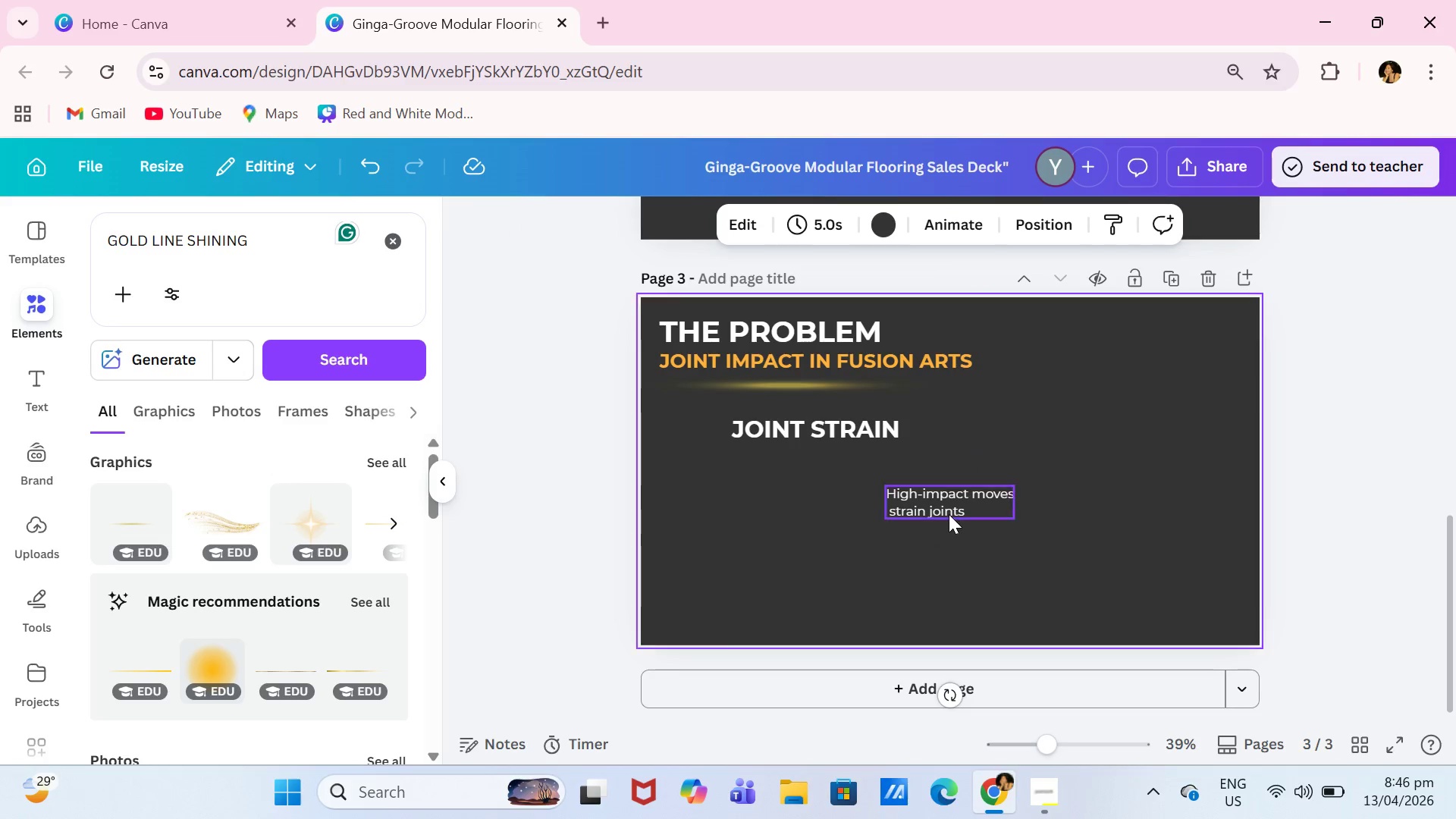 
left_click_drag(start_coordinate=[949, 507], to_coordinate=[802, 466])
 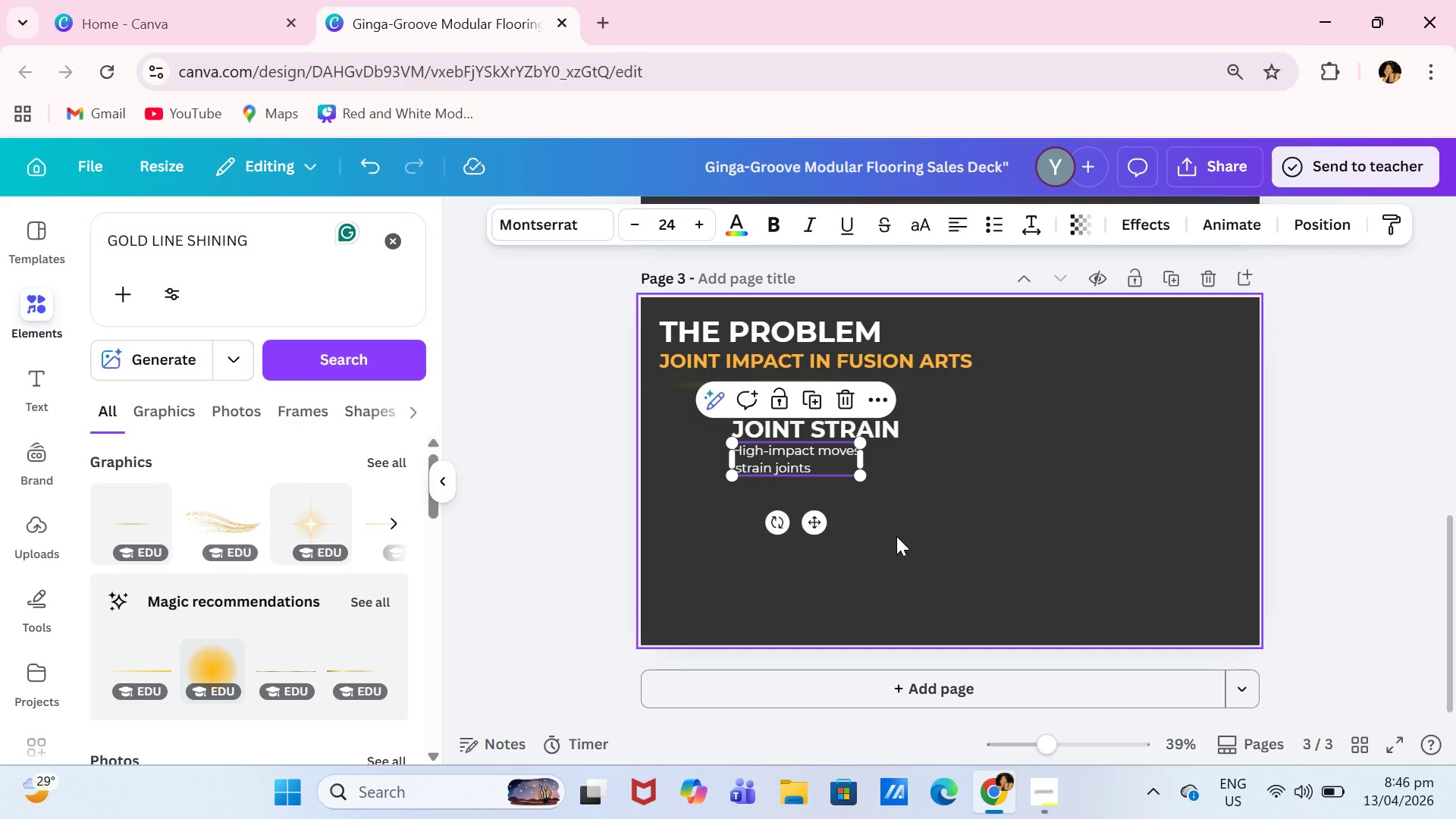 
left_click([905, 544])
 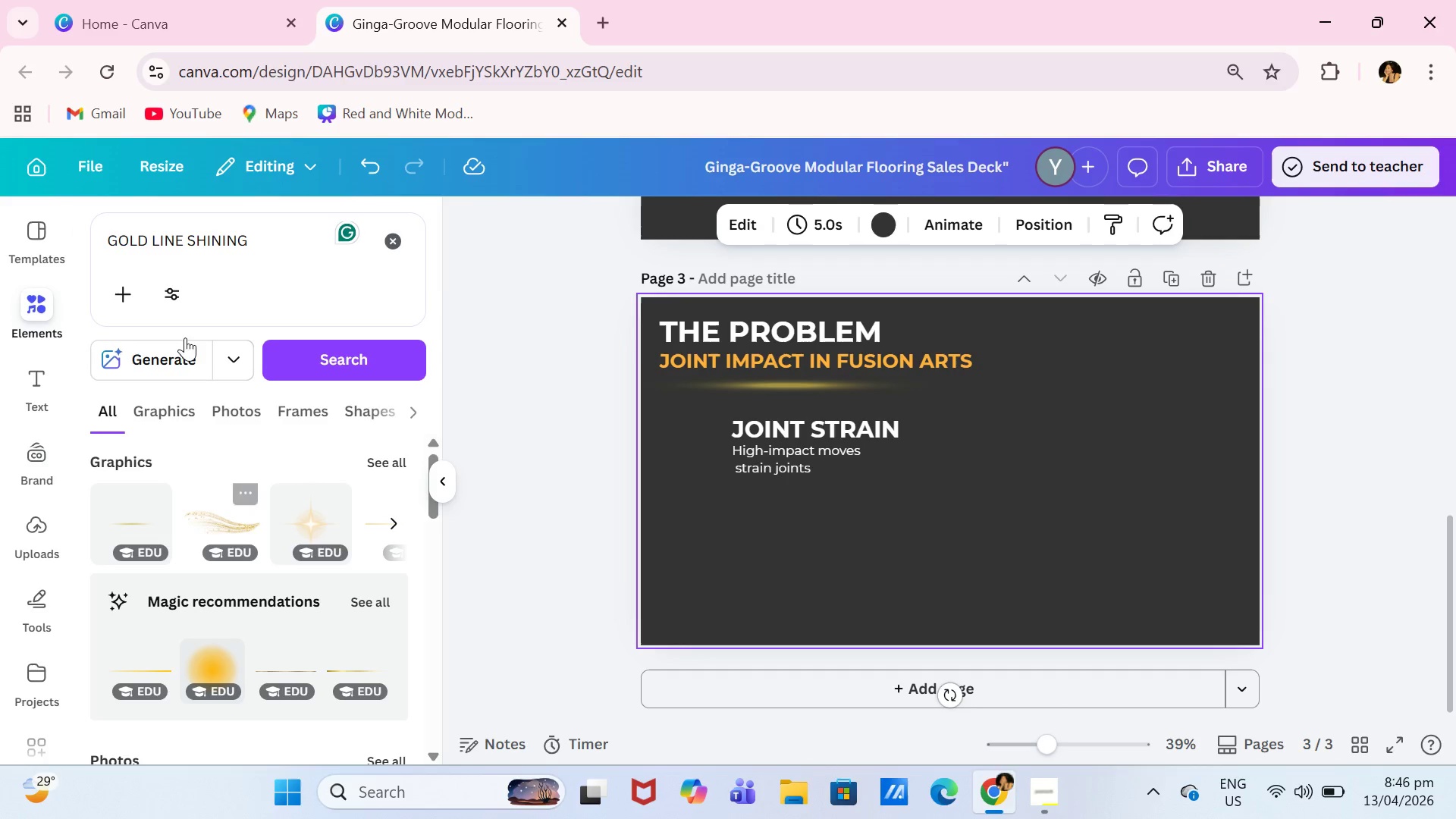 
left_click([405, 246])
 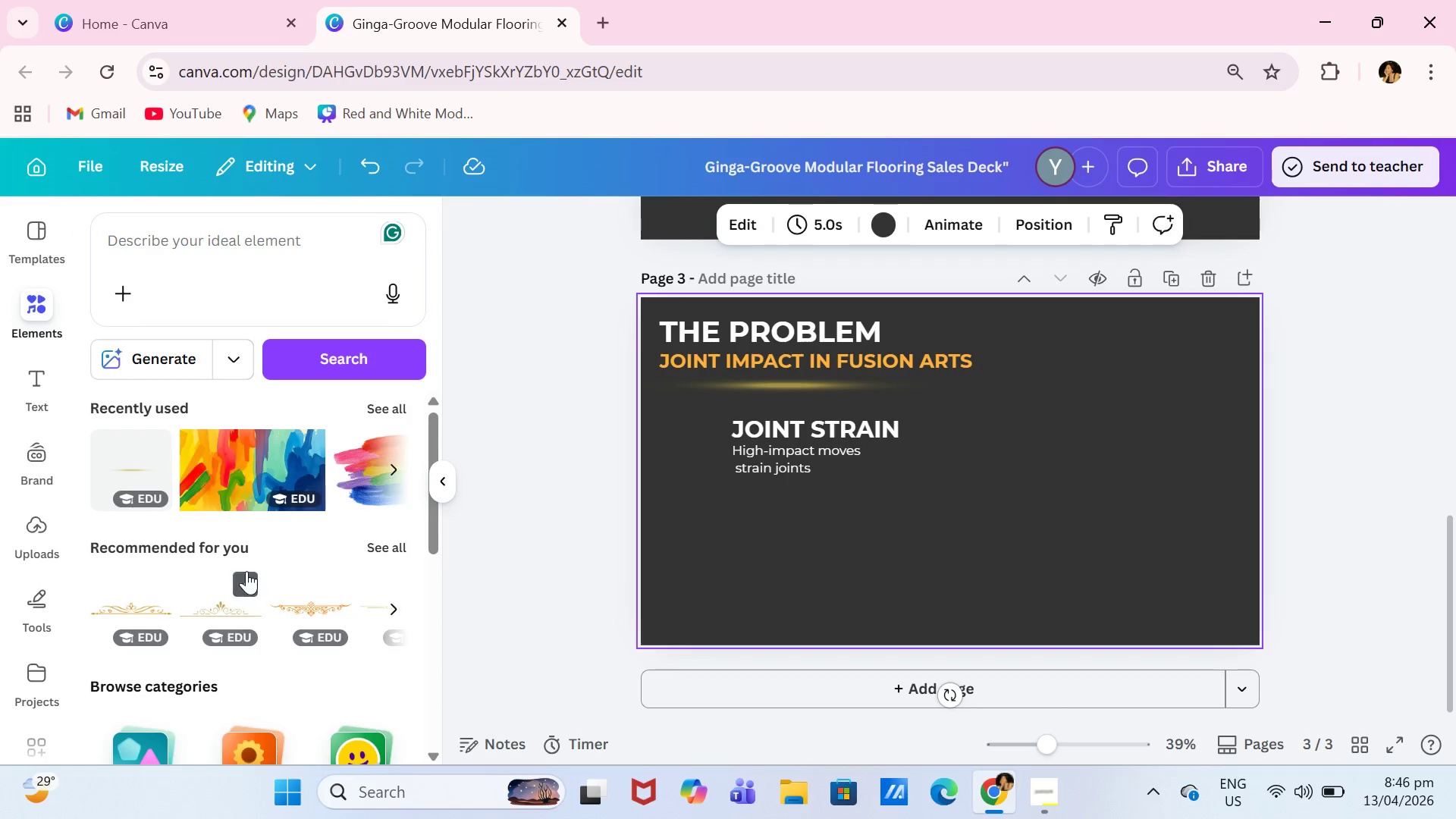 
scroll: coordinate [247, 573], scroll_direction: down, amount: 3.0
 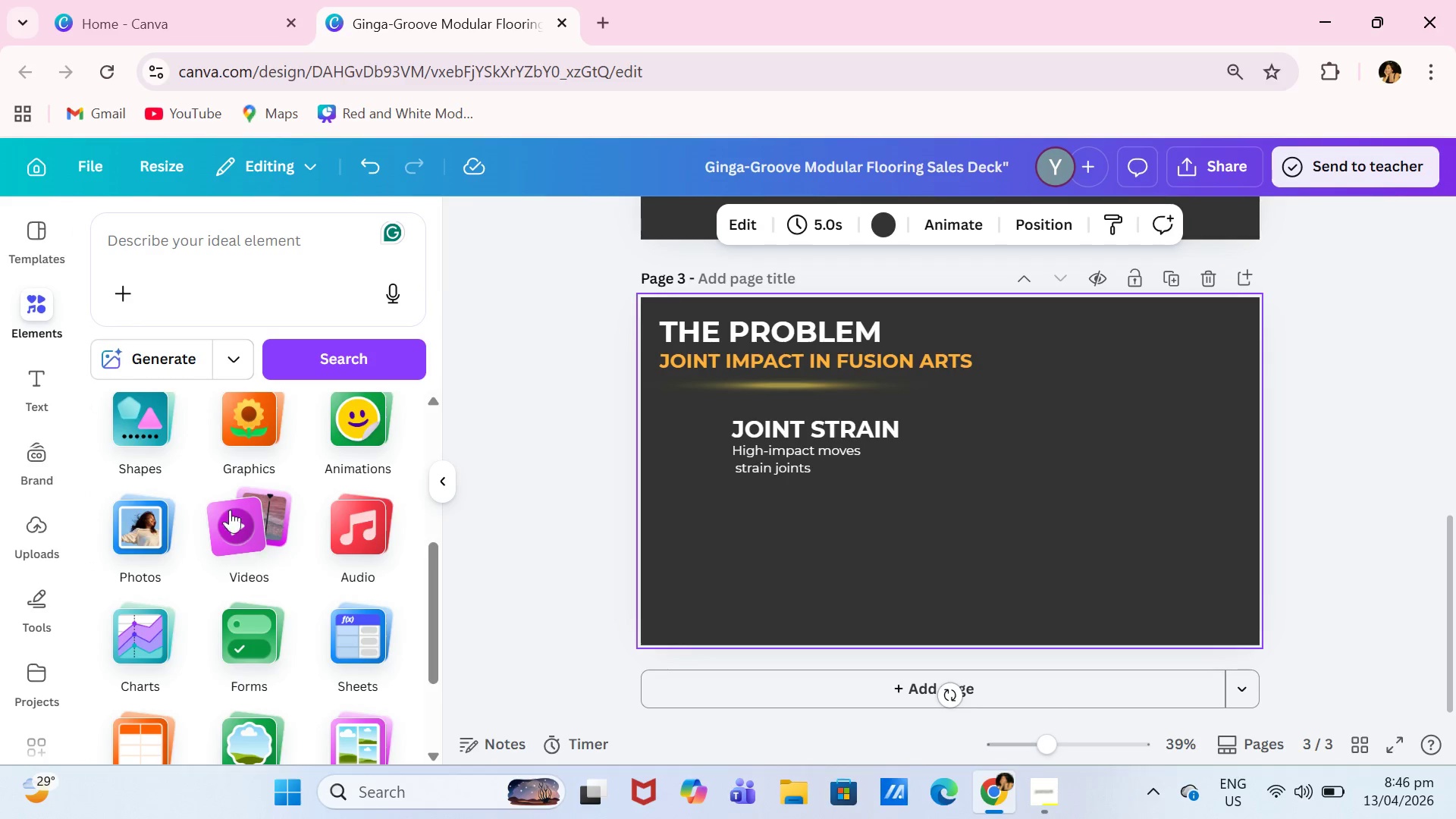 
left_click([187, 448])
 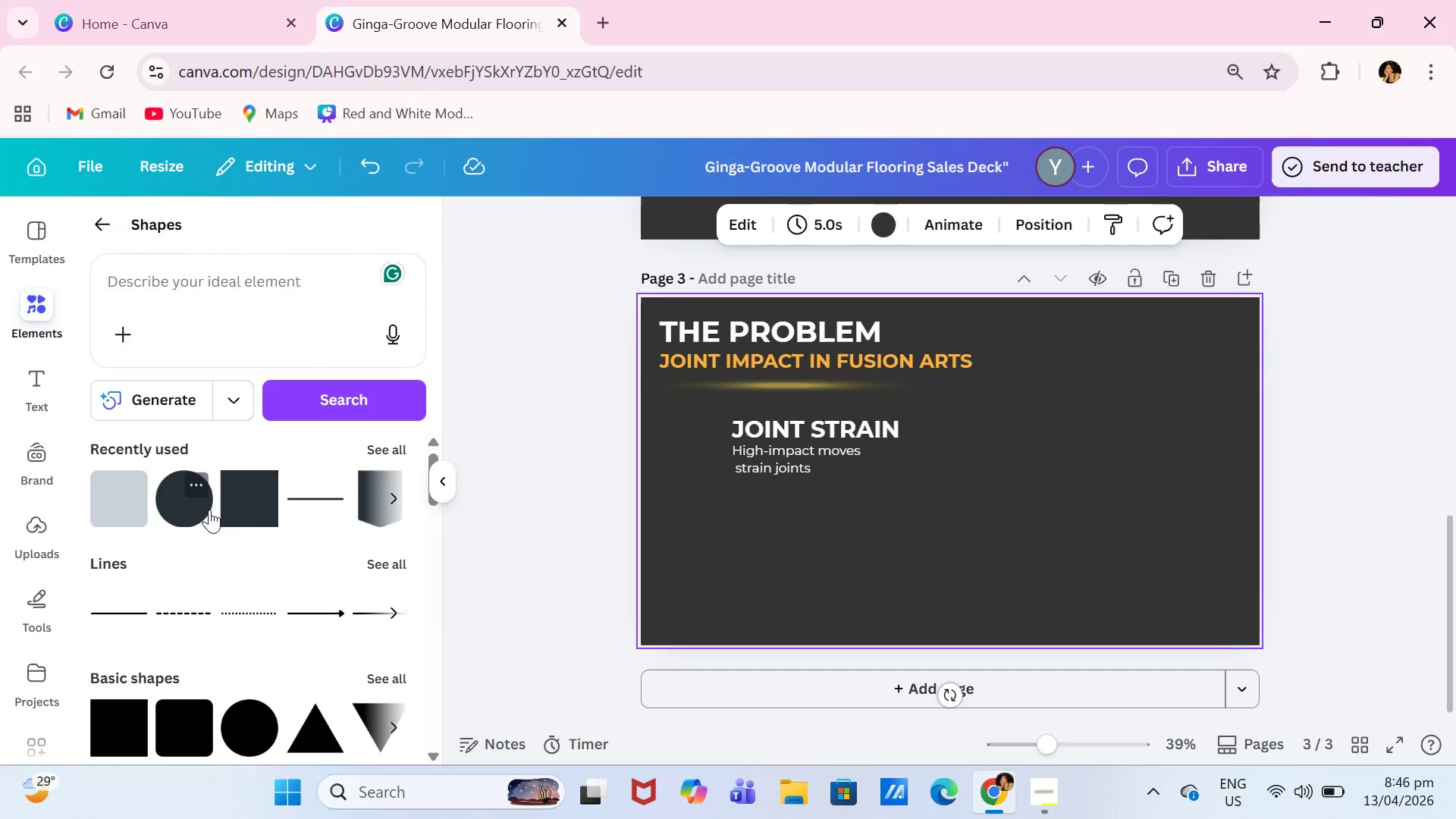 
left_click([139, 504])
 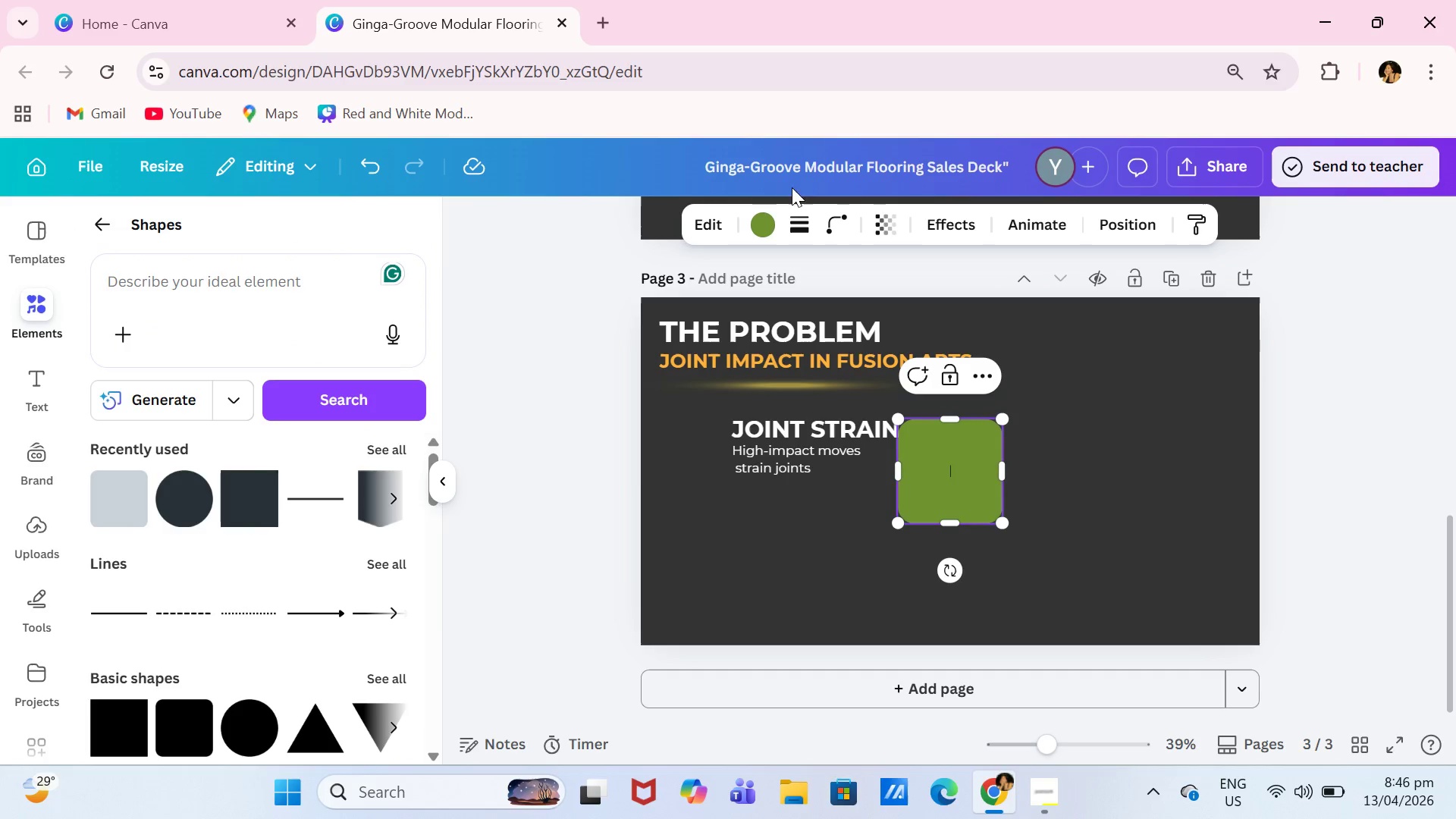 
left_click([774, 219])
 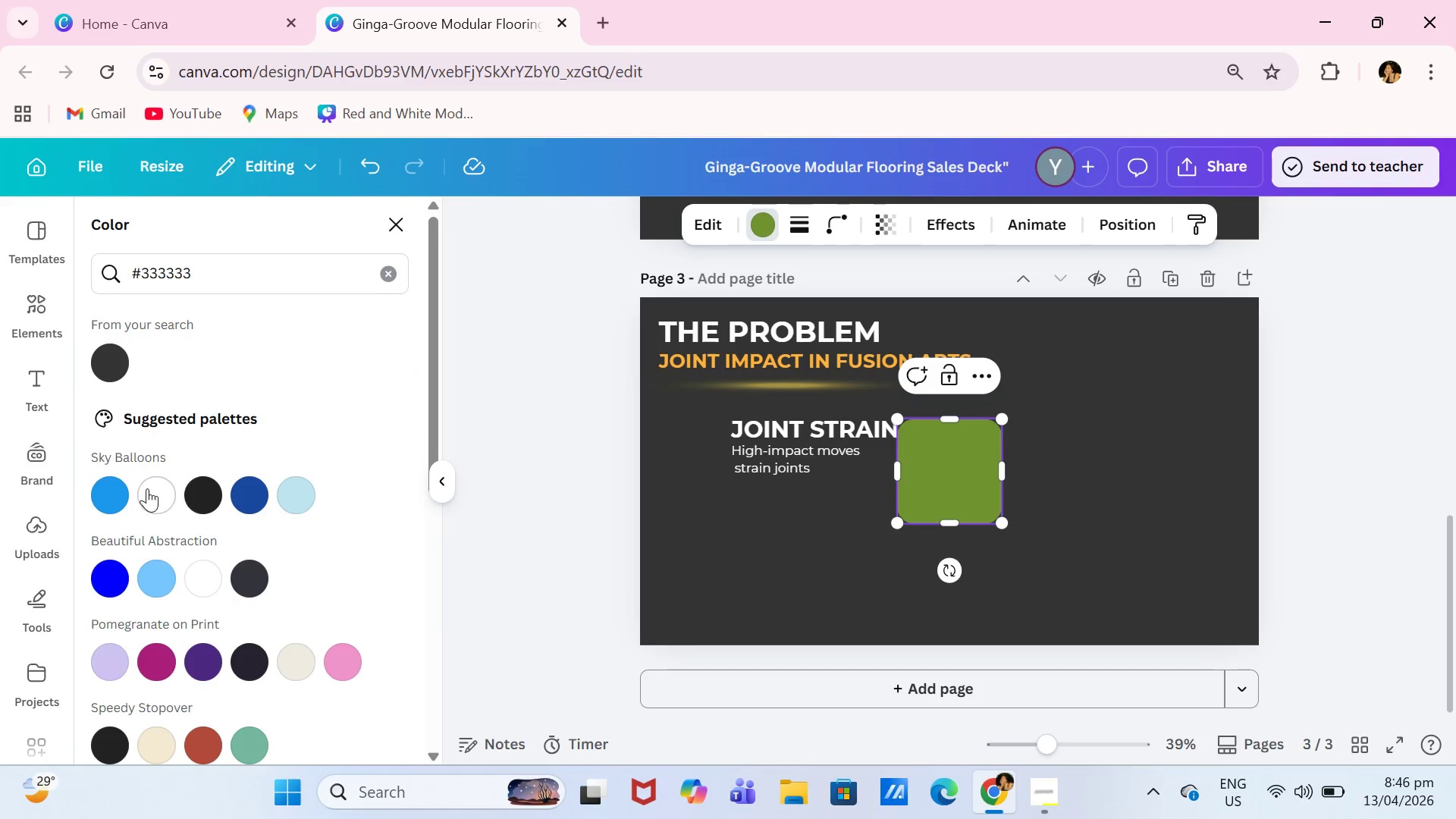 
left_click_drag(start_coordinate=[281, 269], to_coordinate=[118, 268])
 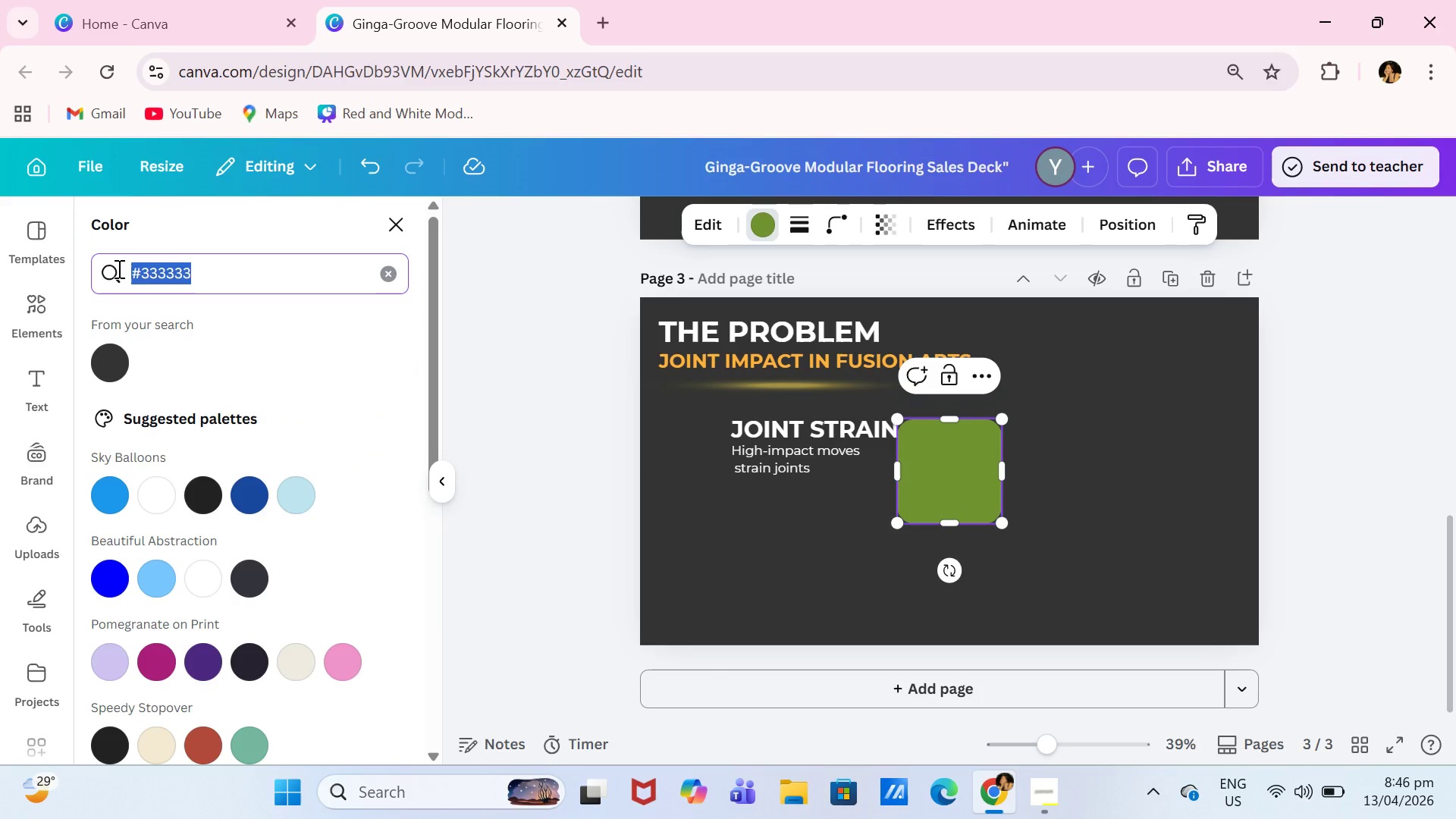 
type(gray)
 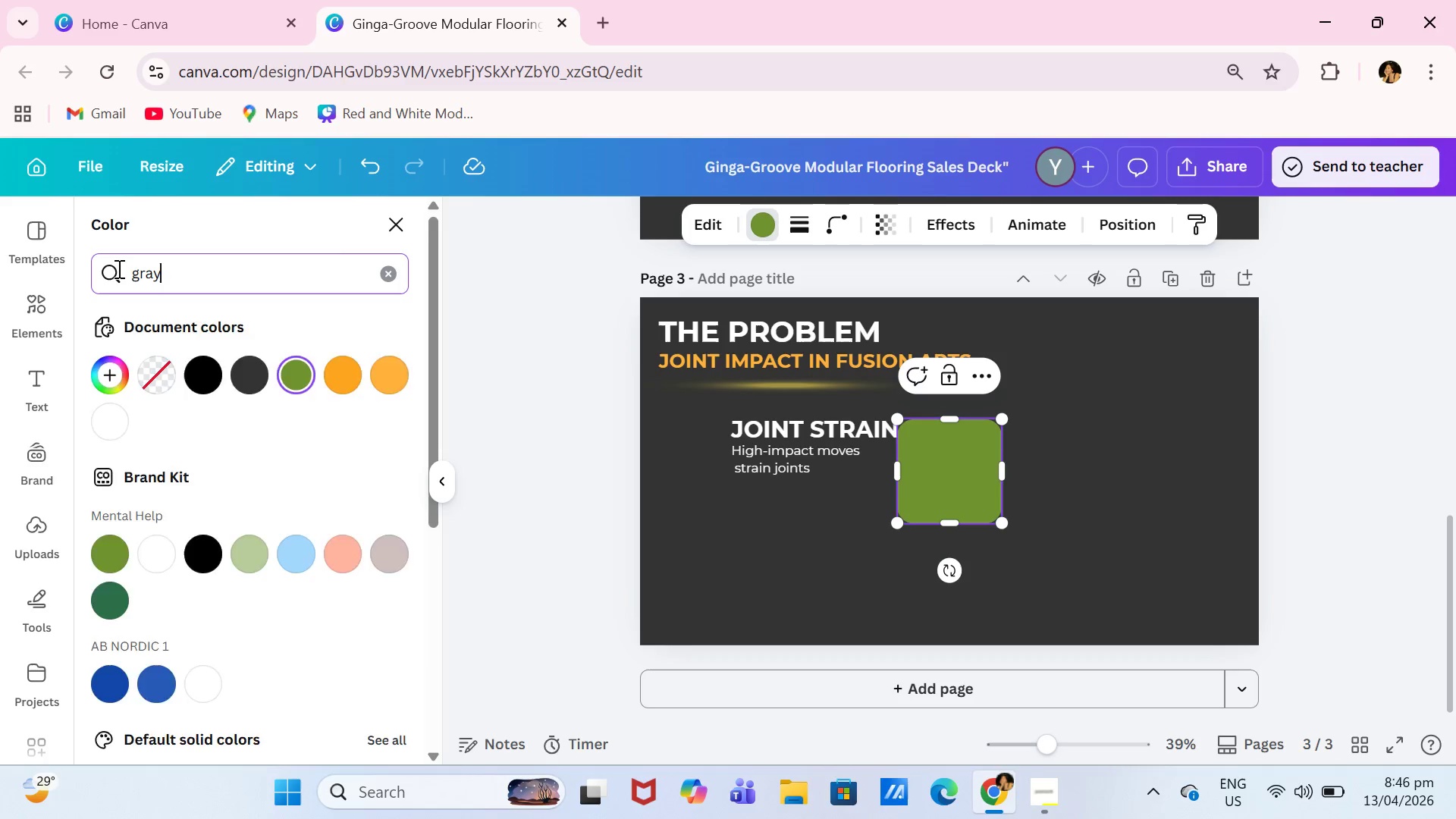 
key(Enter)
 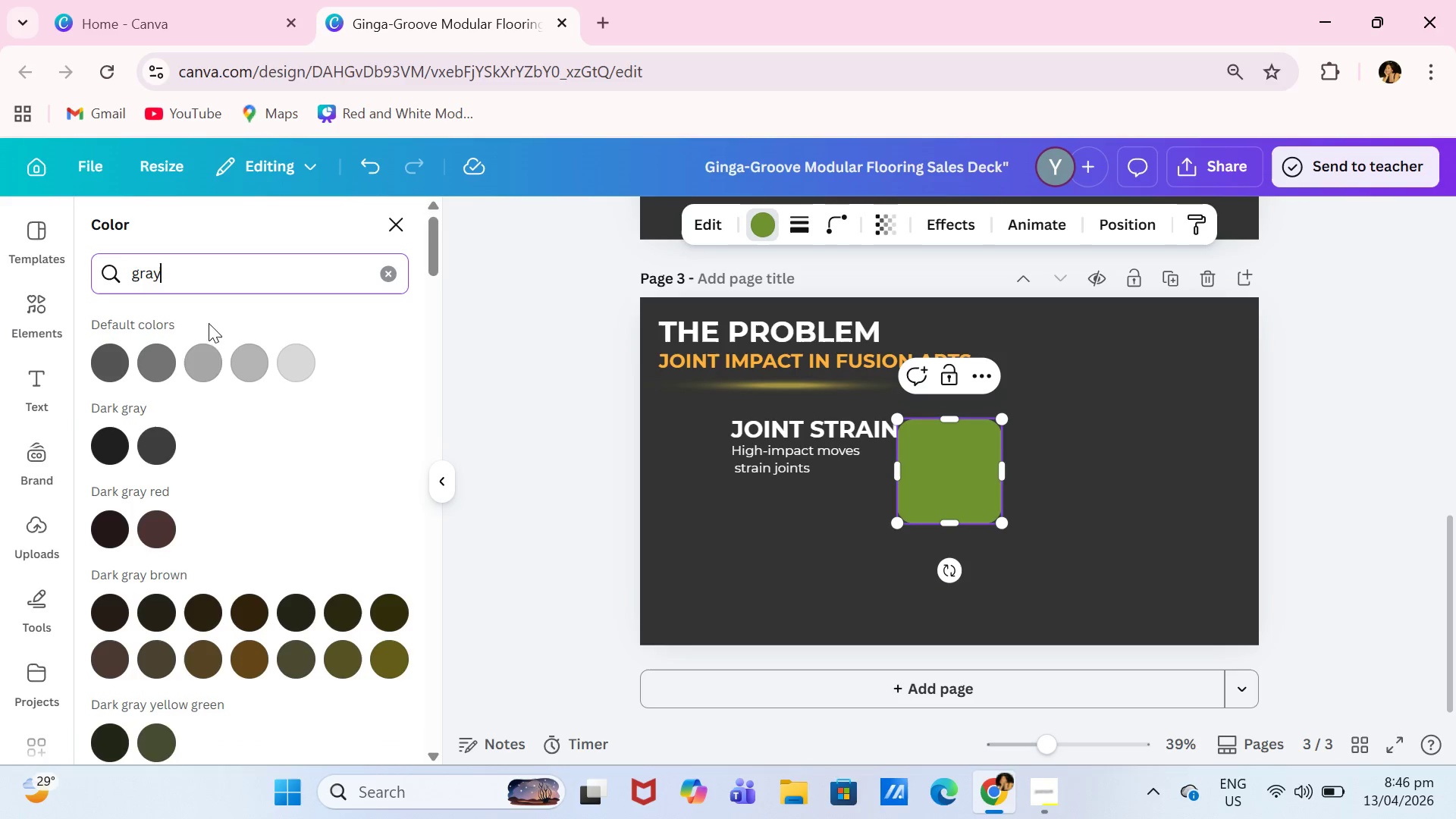 
left_click([244, 357])
 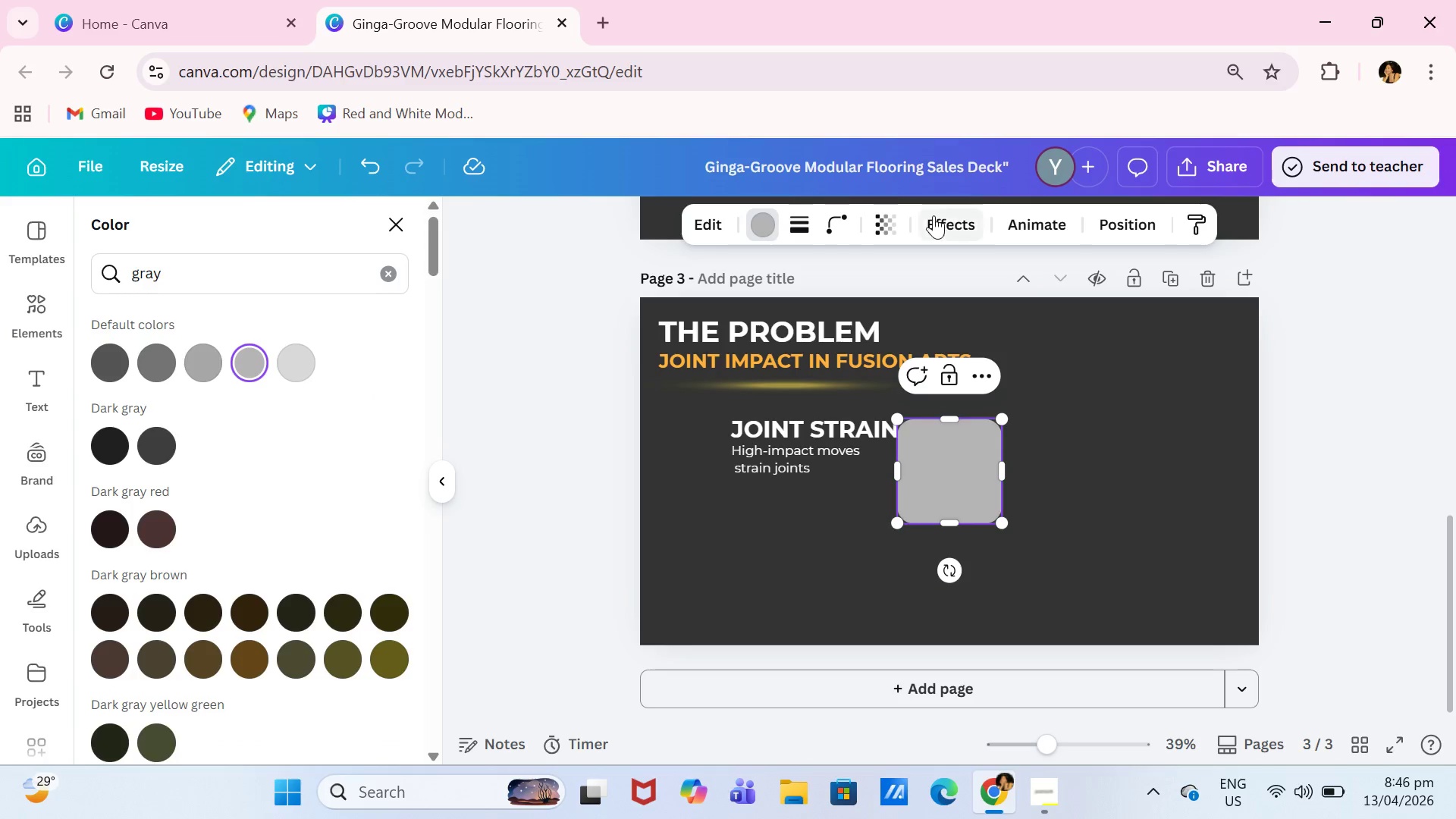 
left_click([896, 223])
 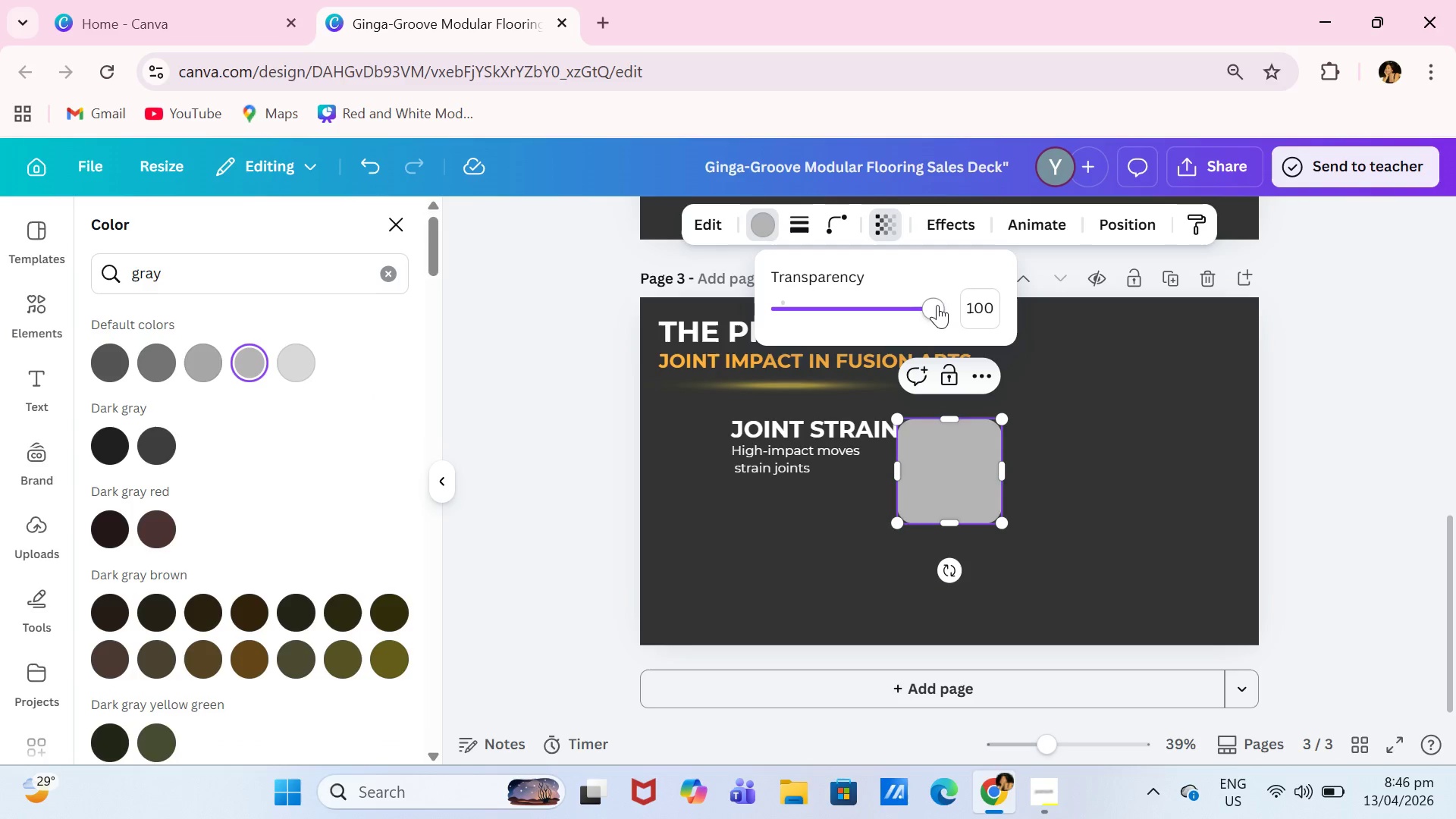 
left_click_drag(start_coordinate=[936, 307], to_coordinate=[848, 340])
 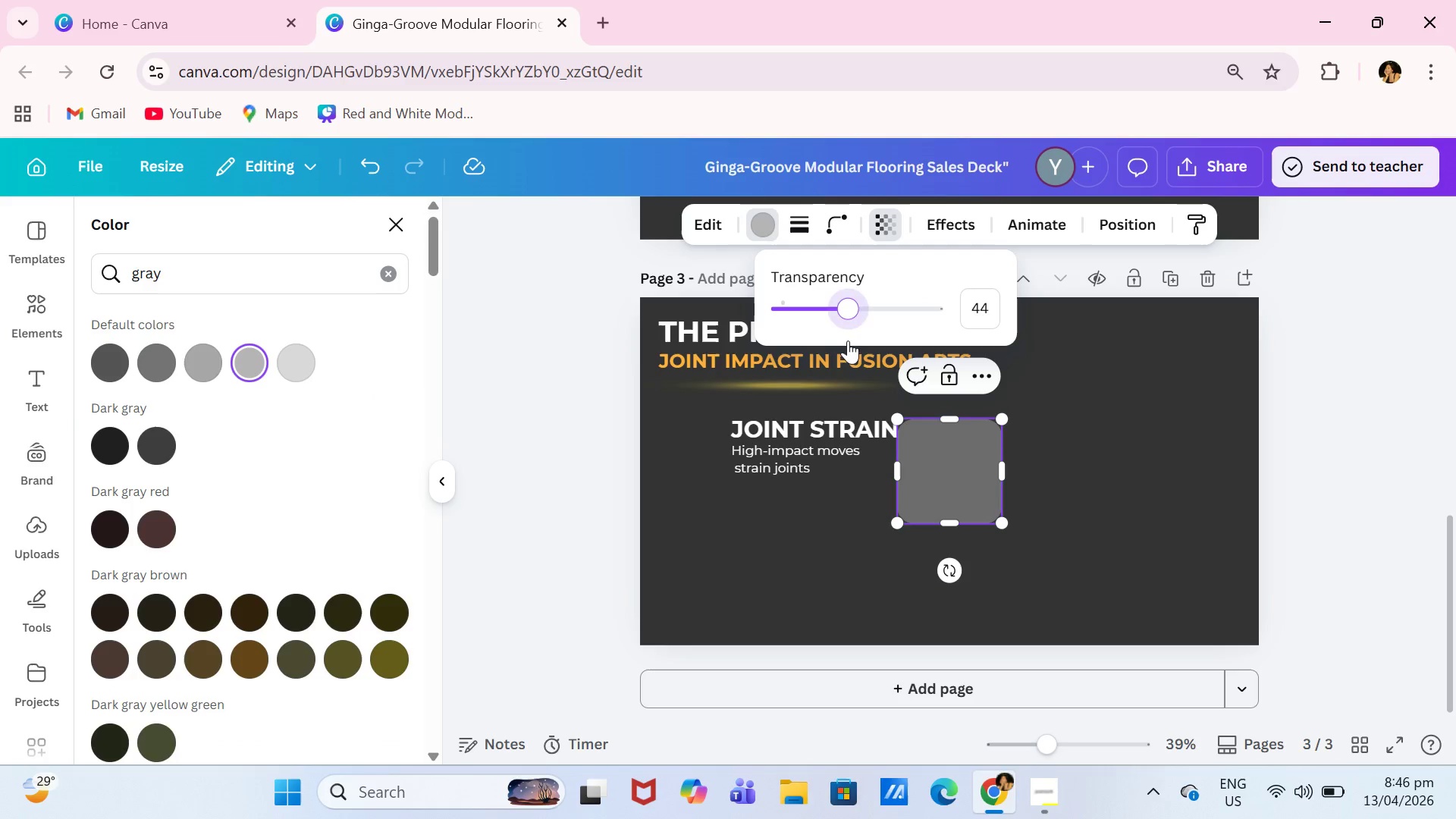 
left_click([848, 340])
 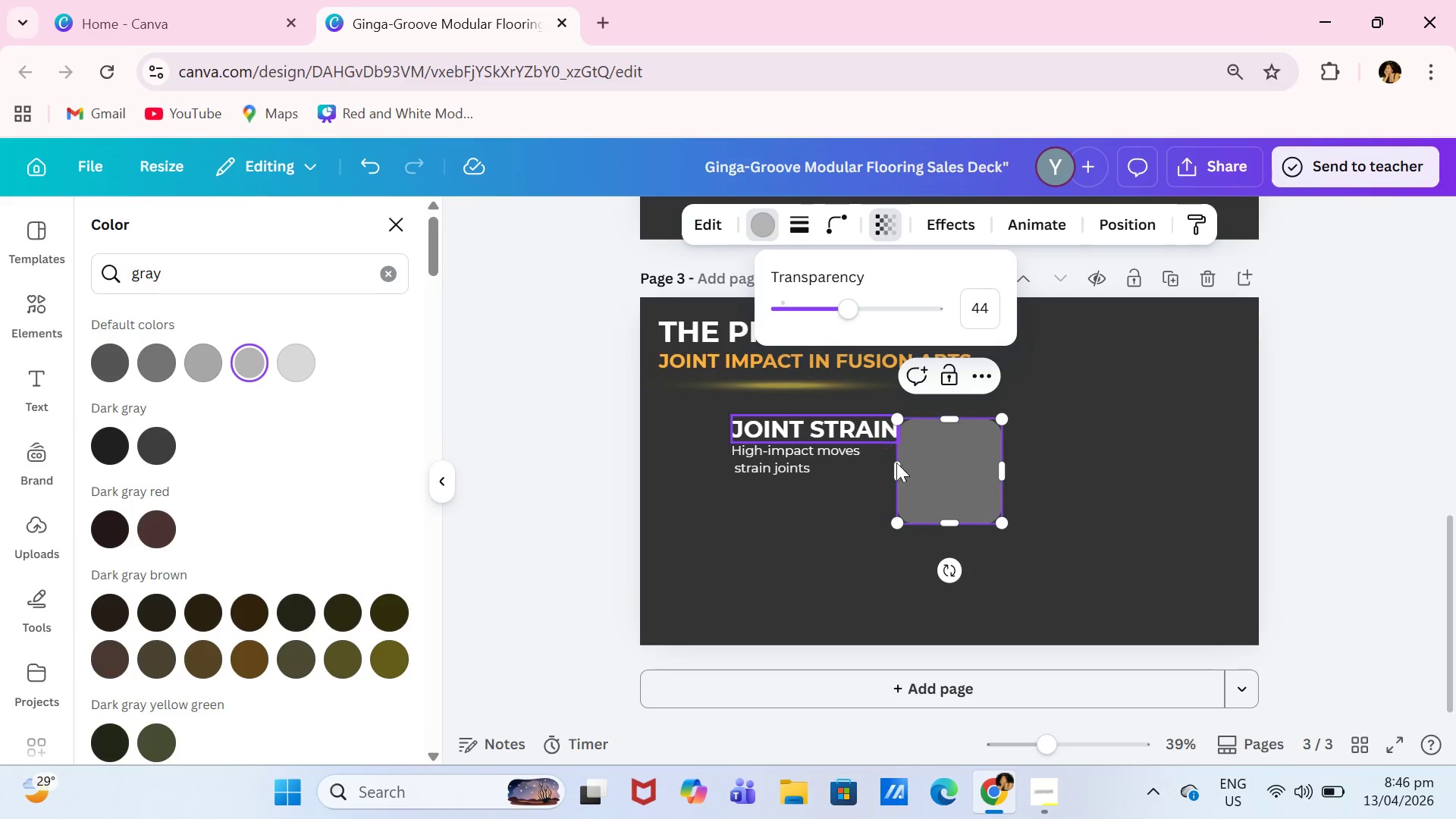 
left_click_drag(start_coordinate=[900, 478], to_coordinate=[726, 454])
 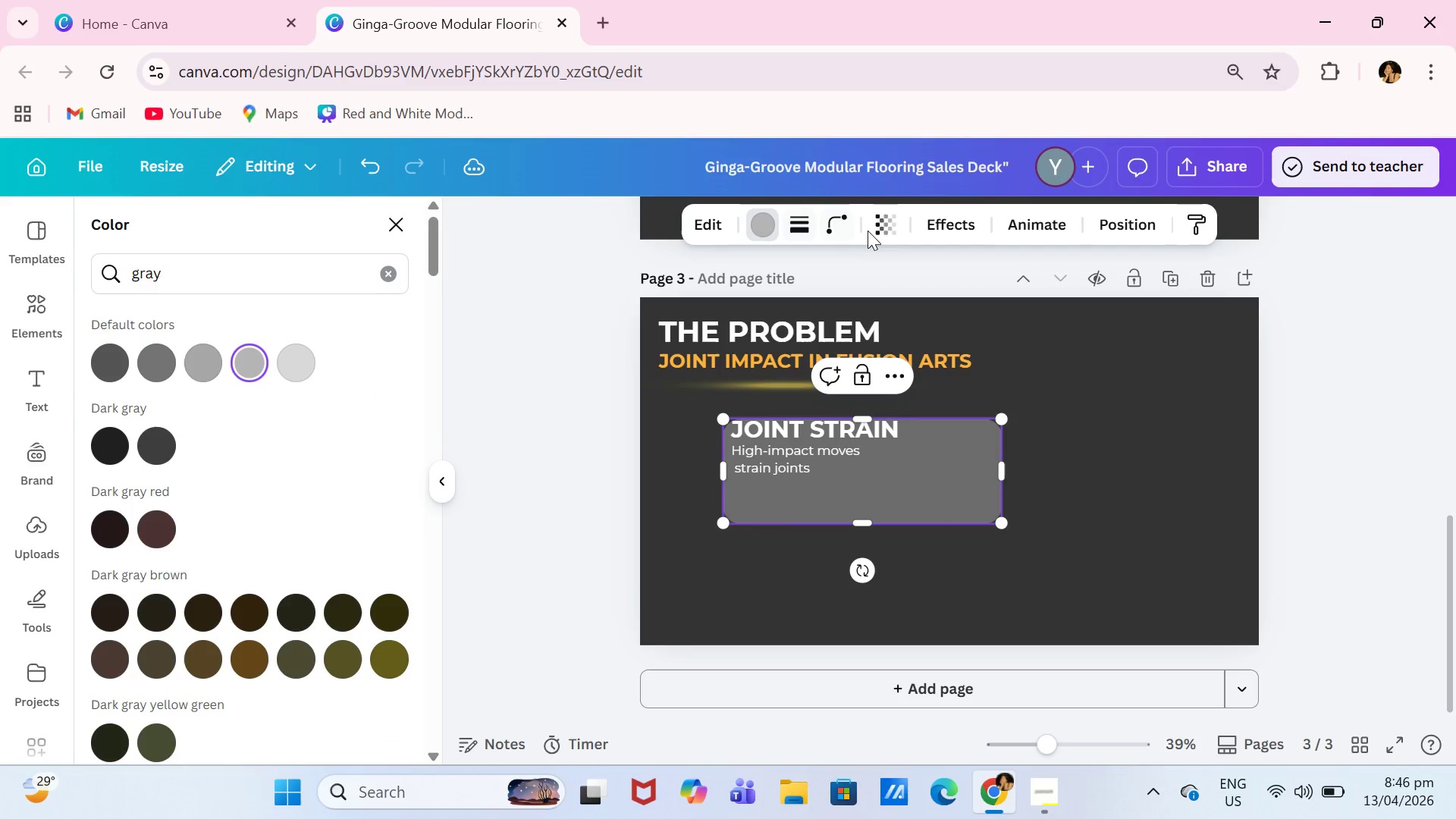 
left_click([882, 231])
 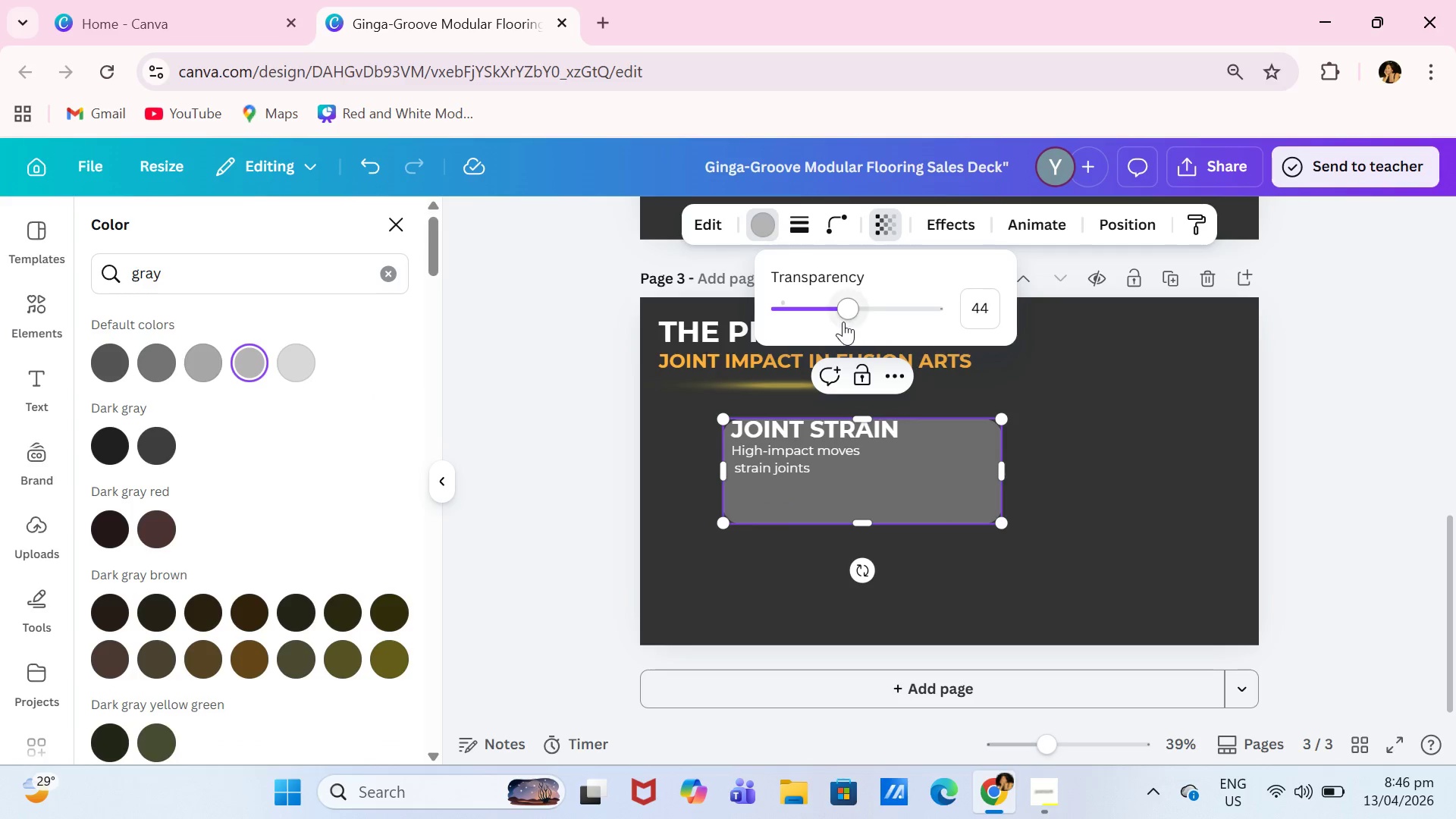 
left_click_drag(start_coordinate=[839, 319], to_coordinate=[814, 326])
 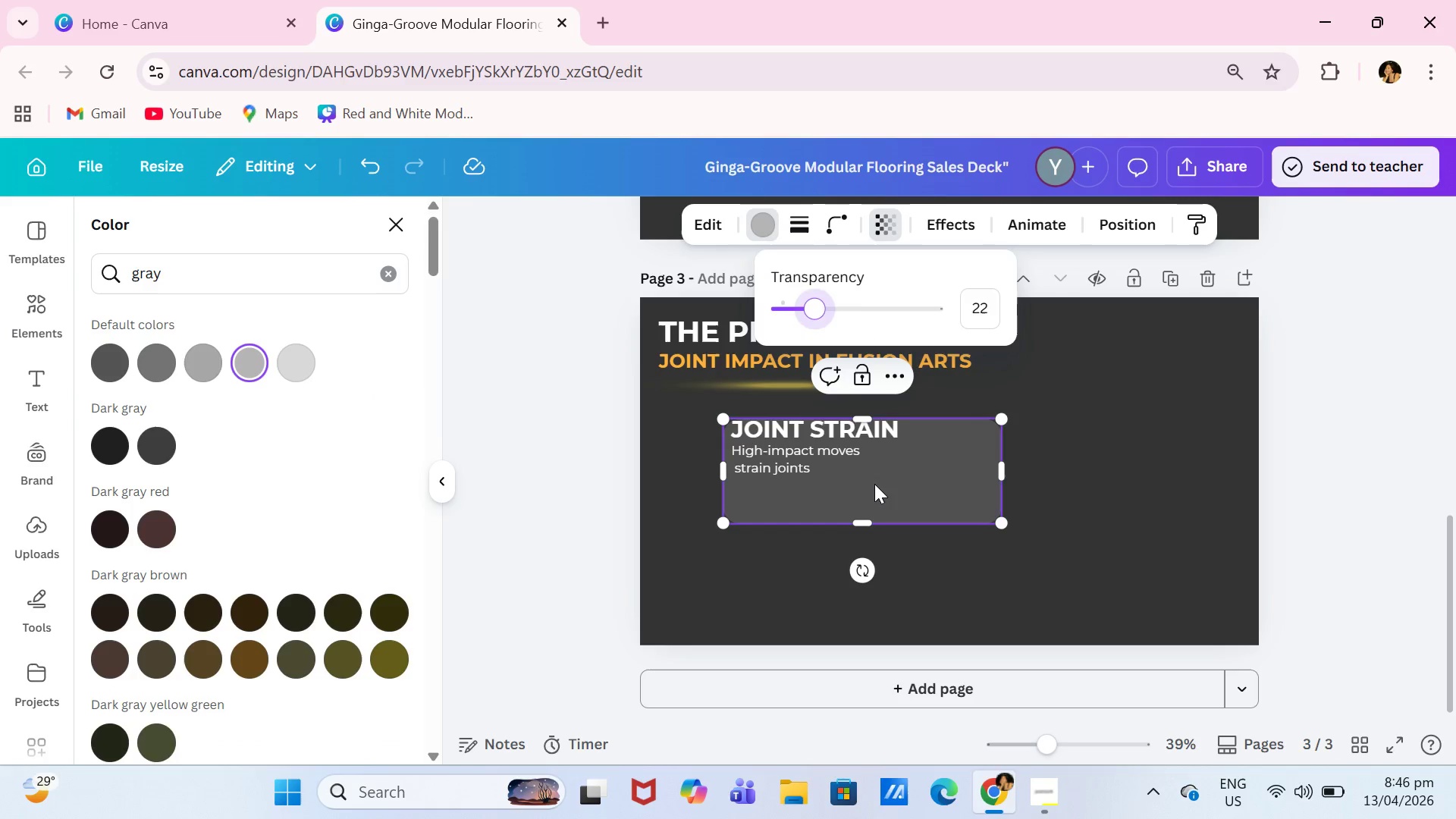 
left_click_drag(start_coordinate=[874, 485], to_coordinate=[874, 464])
 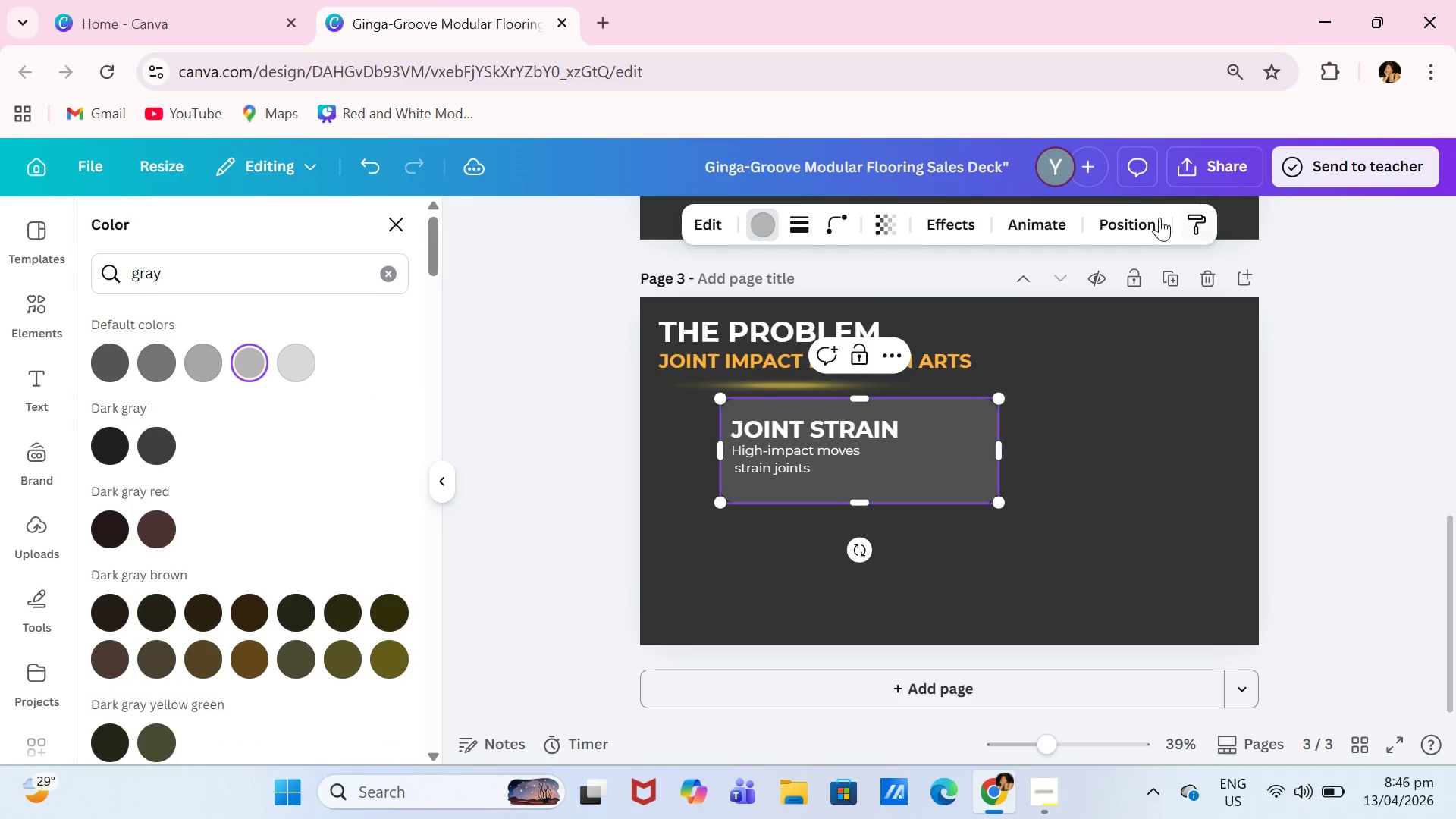 
left_click([1159, 217])
 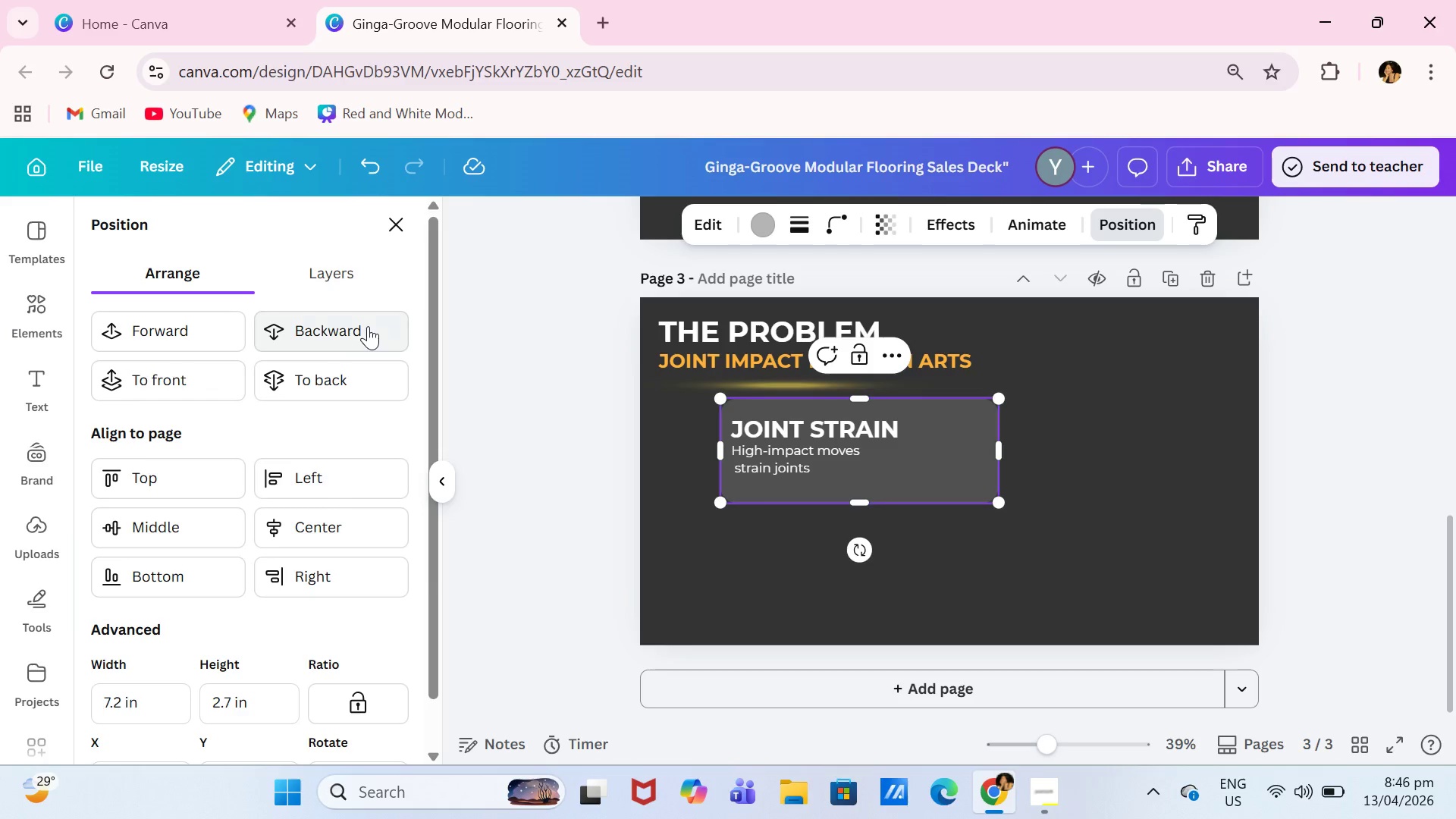 
double_click([368, 326])
 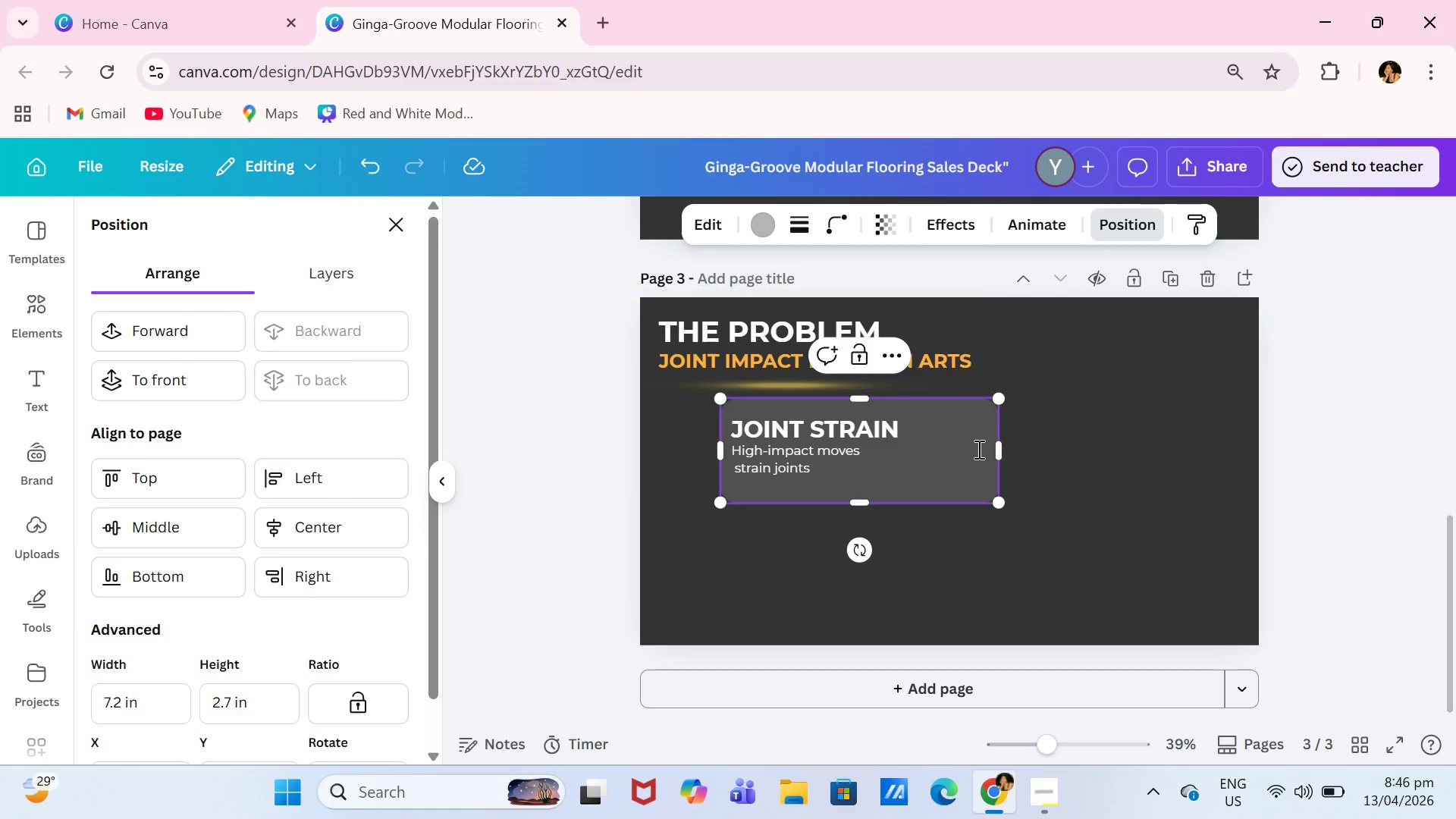 
left_click_drag(start_coordinate=[1003, 453], to_coordinate=[931, 446])
 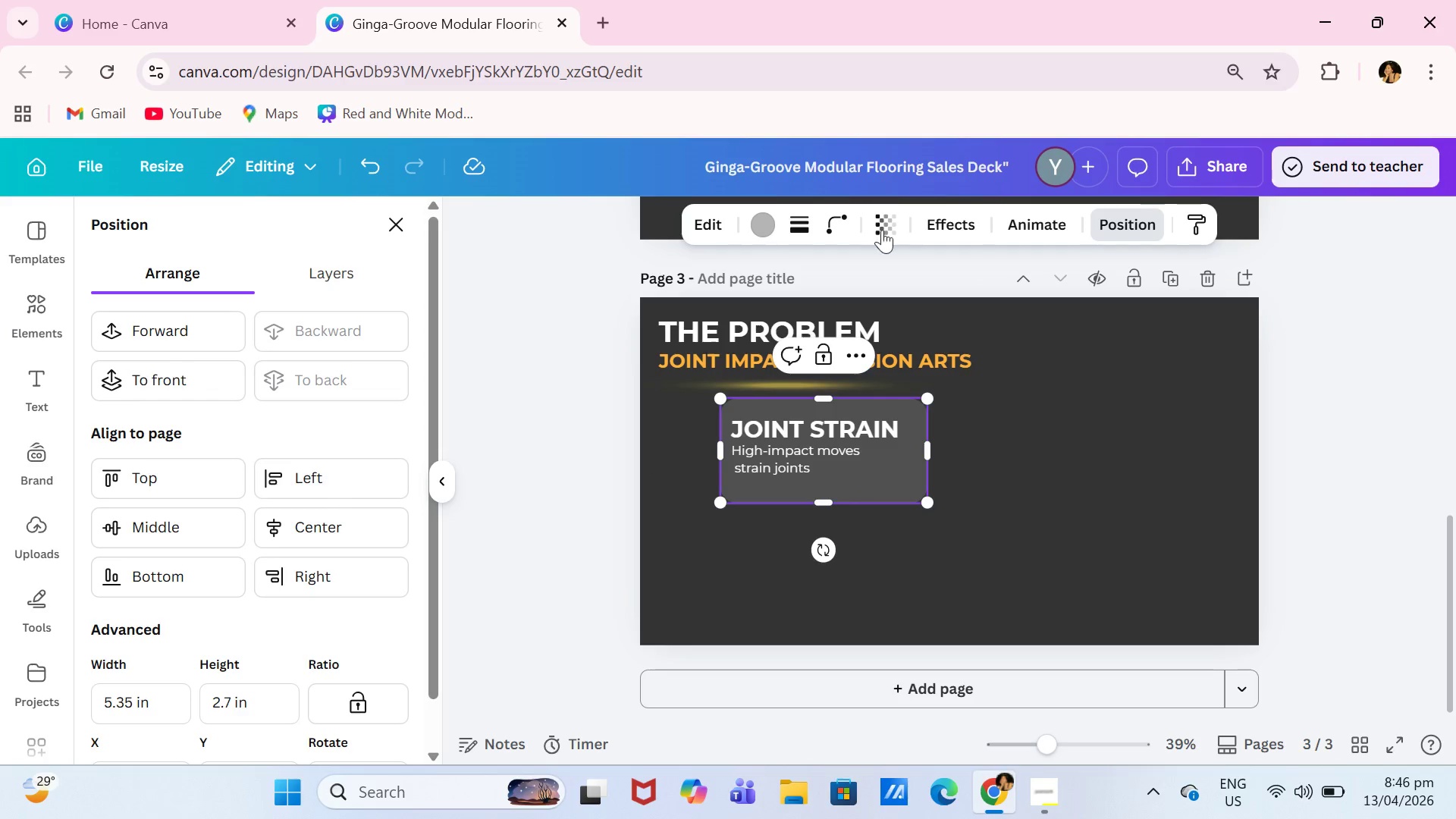 
left_click([882, 230])
 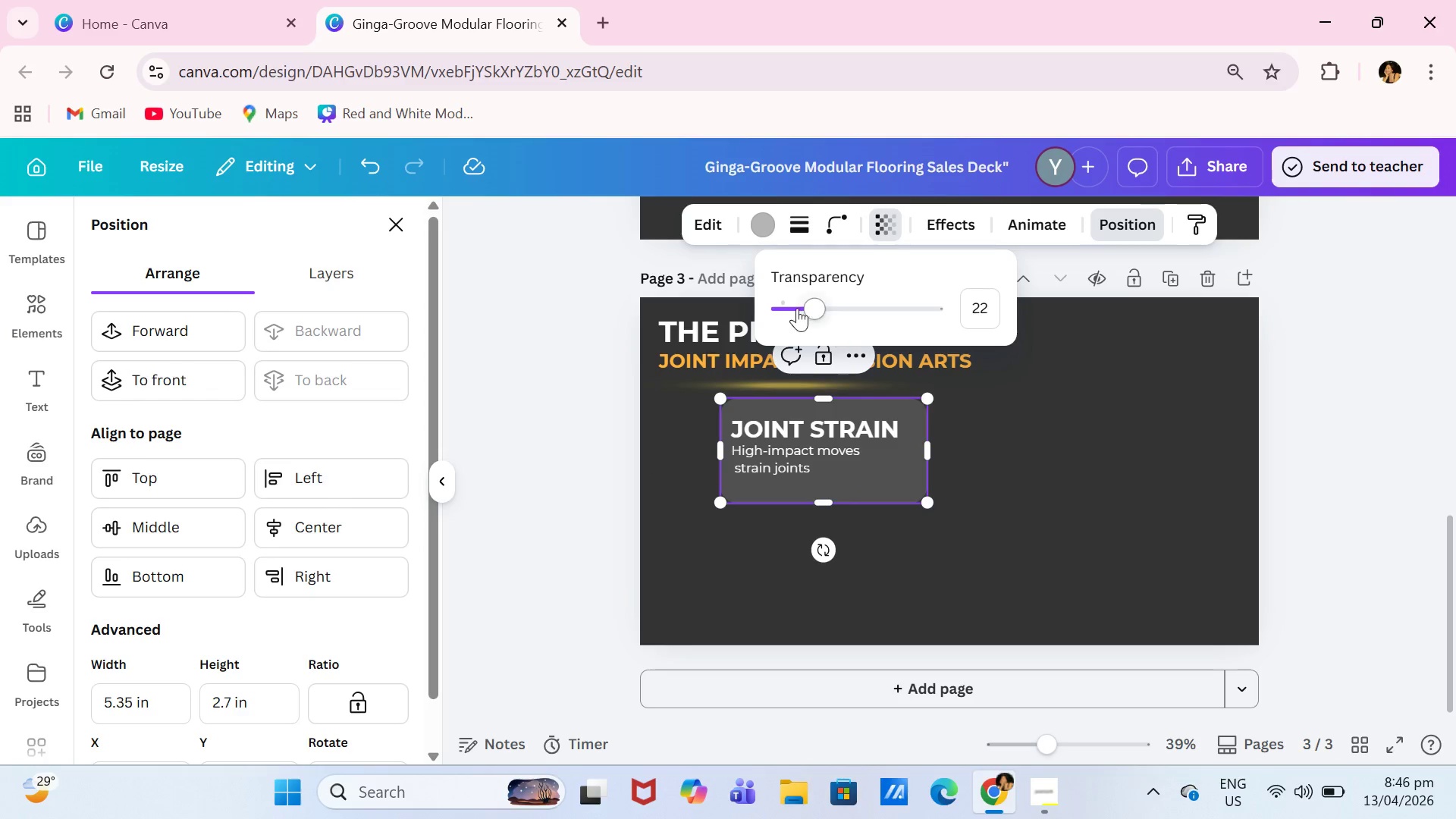 
left_click_drag(start_coordinate=[814, 308], to_coordinate=[804, 316])
 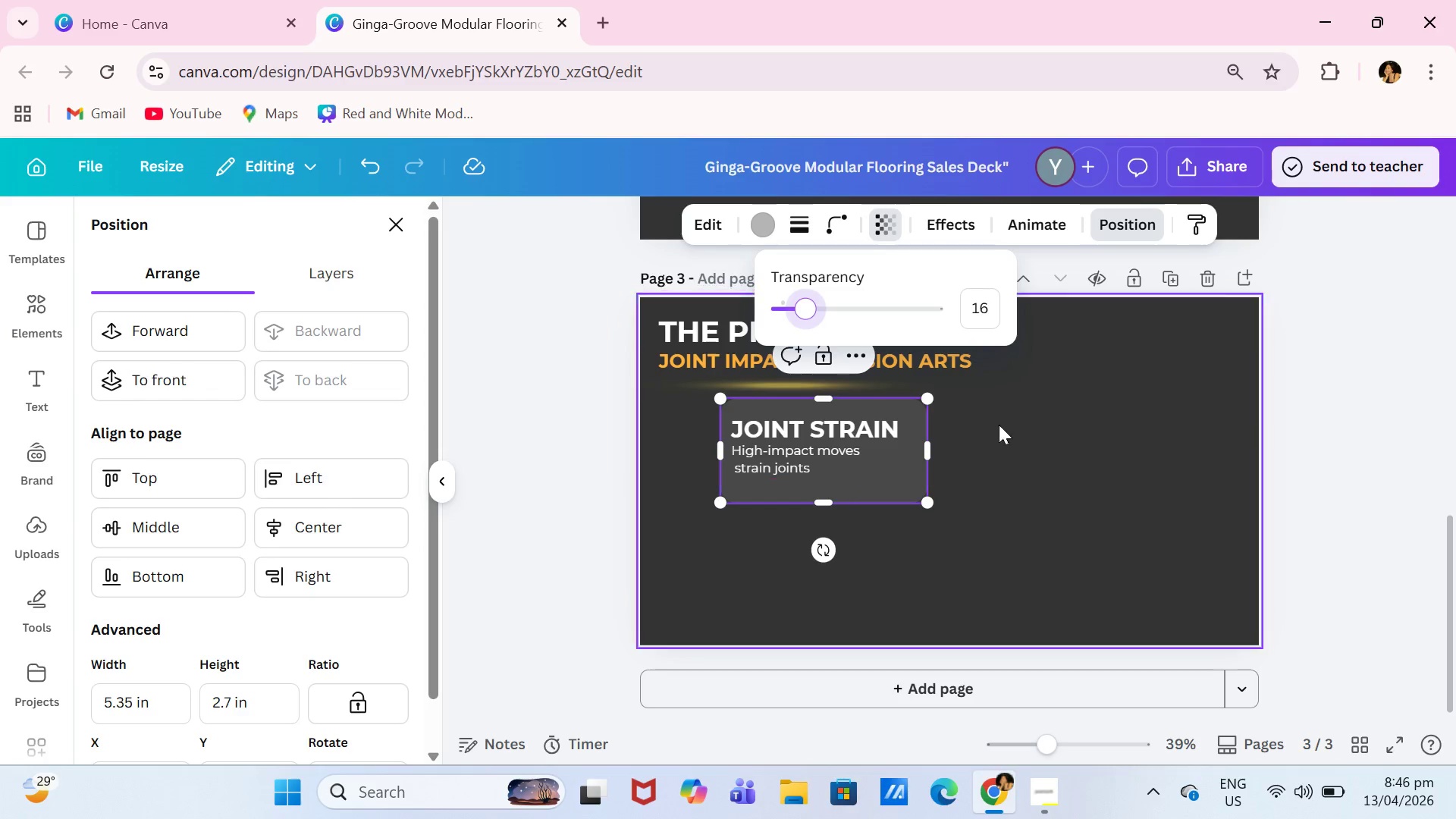 
left_click([1013, 432])
 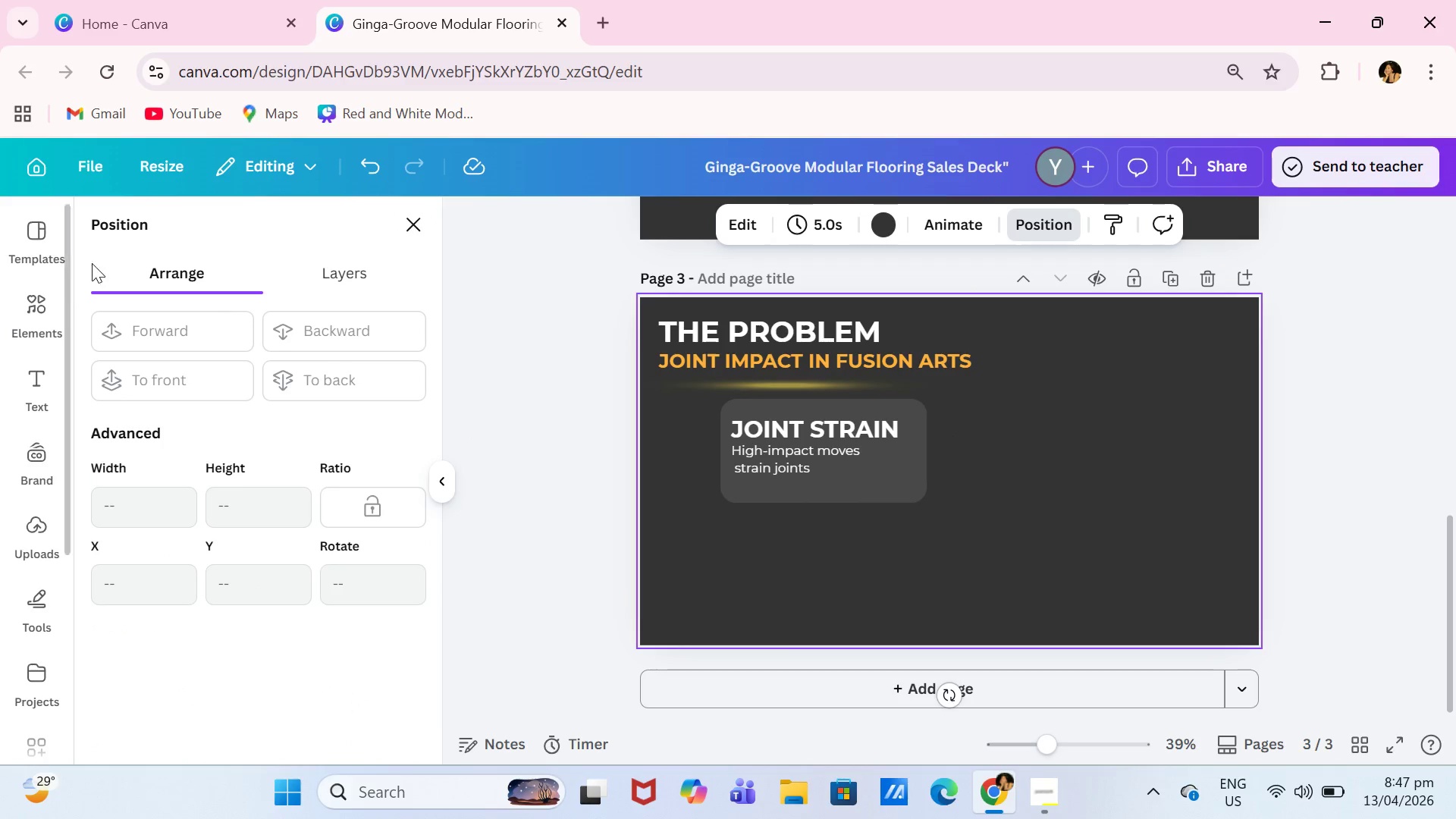 
left_click([416, 222])
 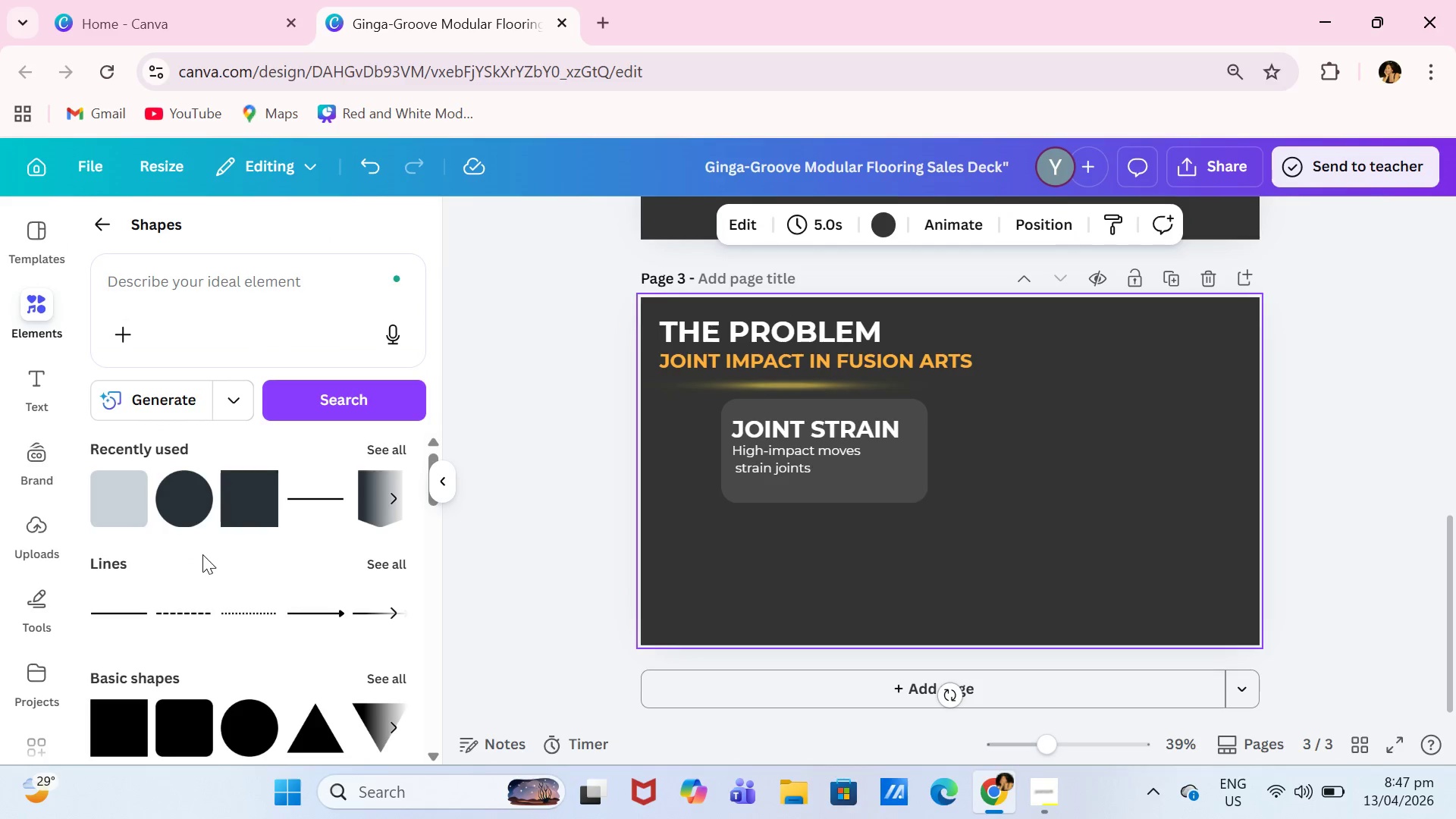 
scroll: coordinate [231, 383], scroll_direction: none, amount: 0.0
 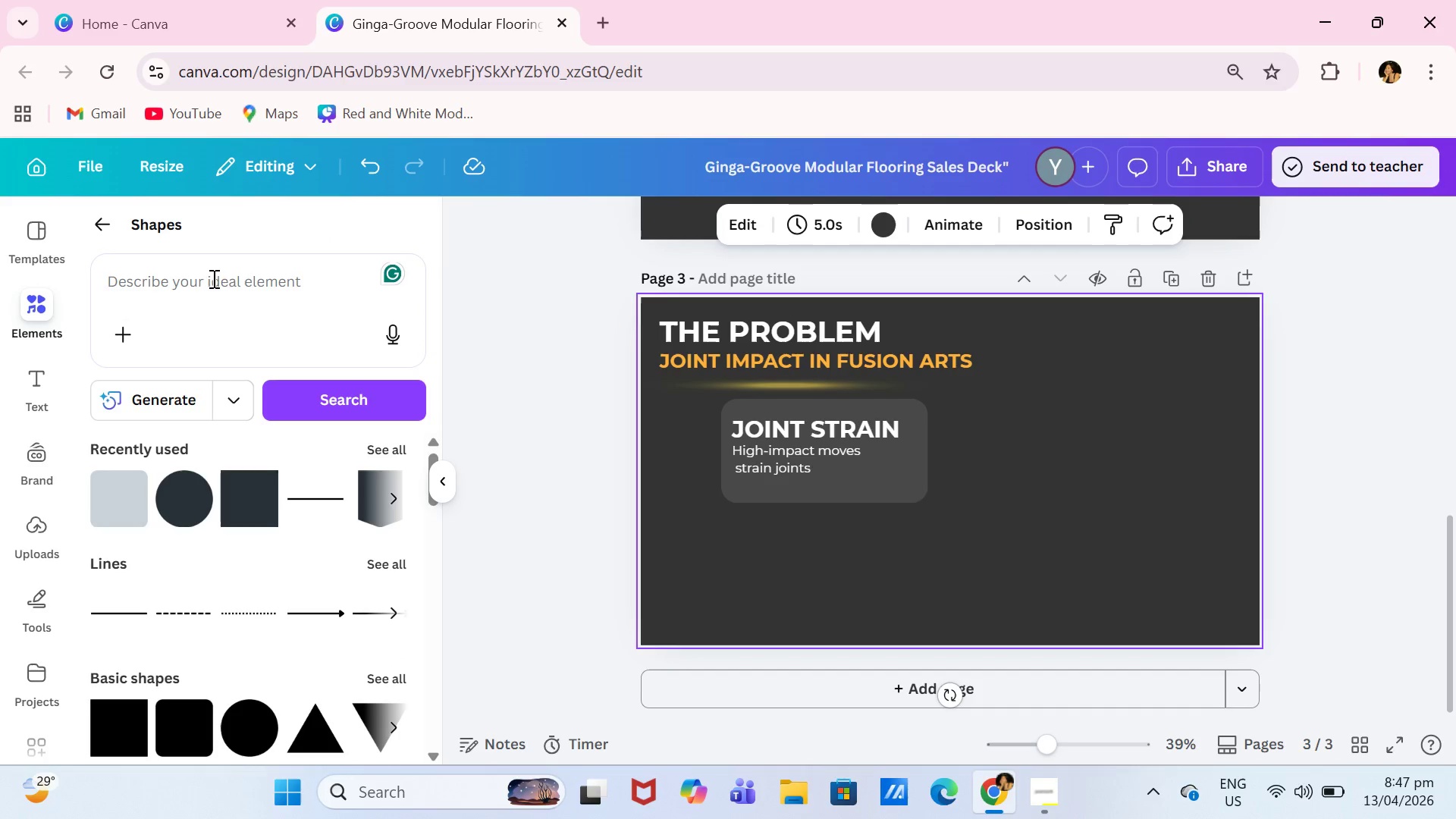 
left_click([212, 281])
 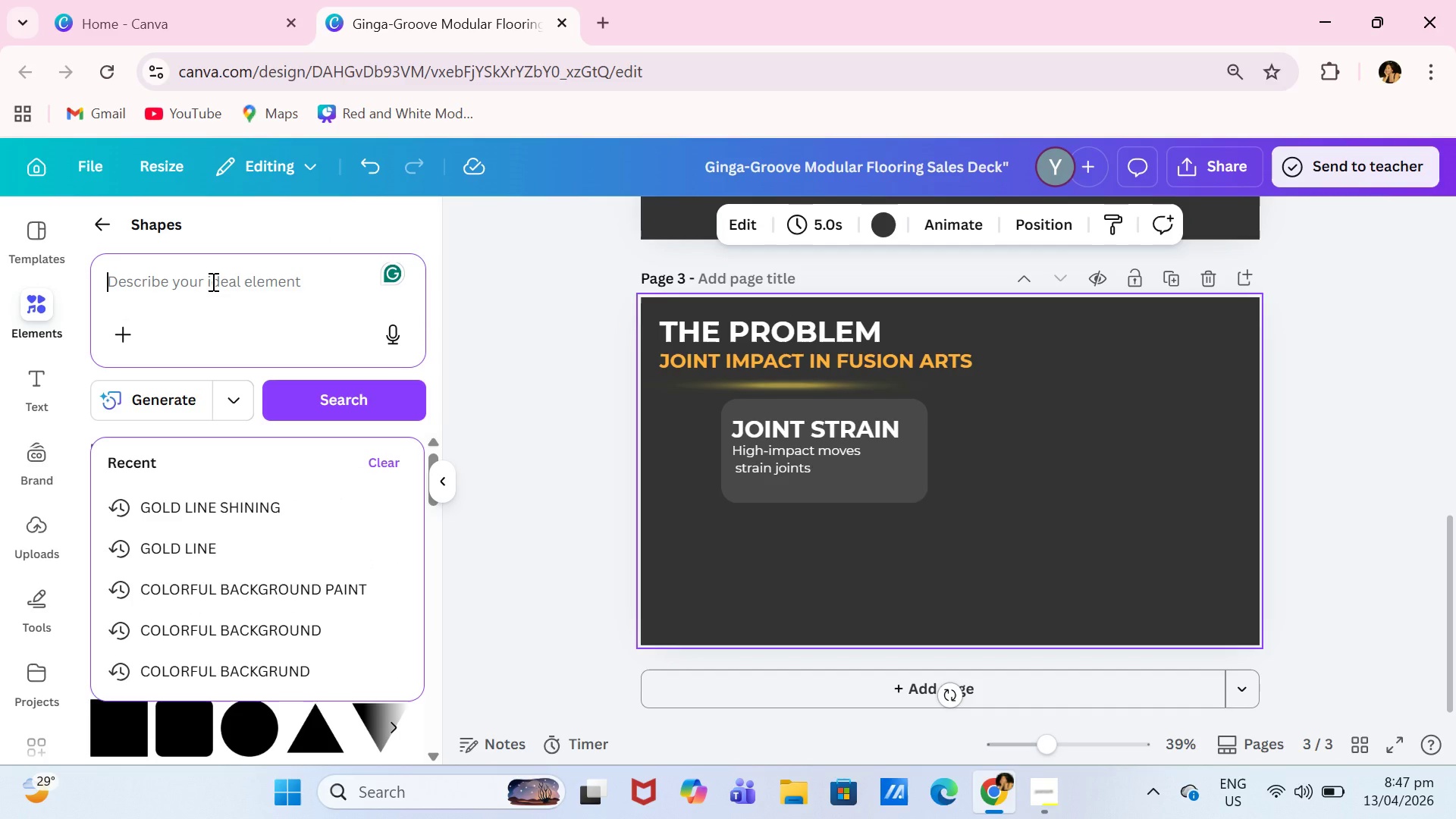 
type(circle)
 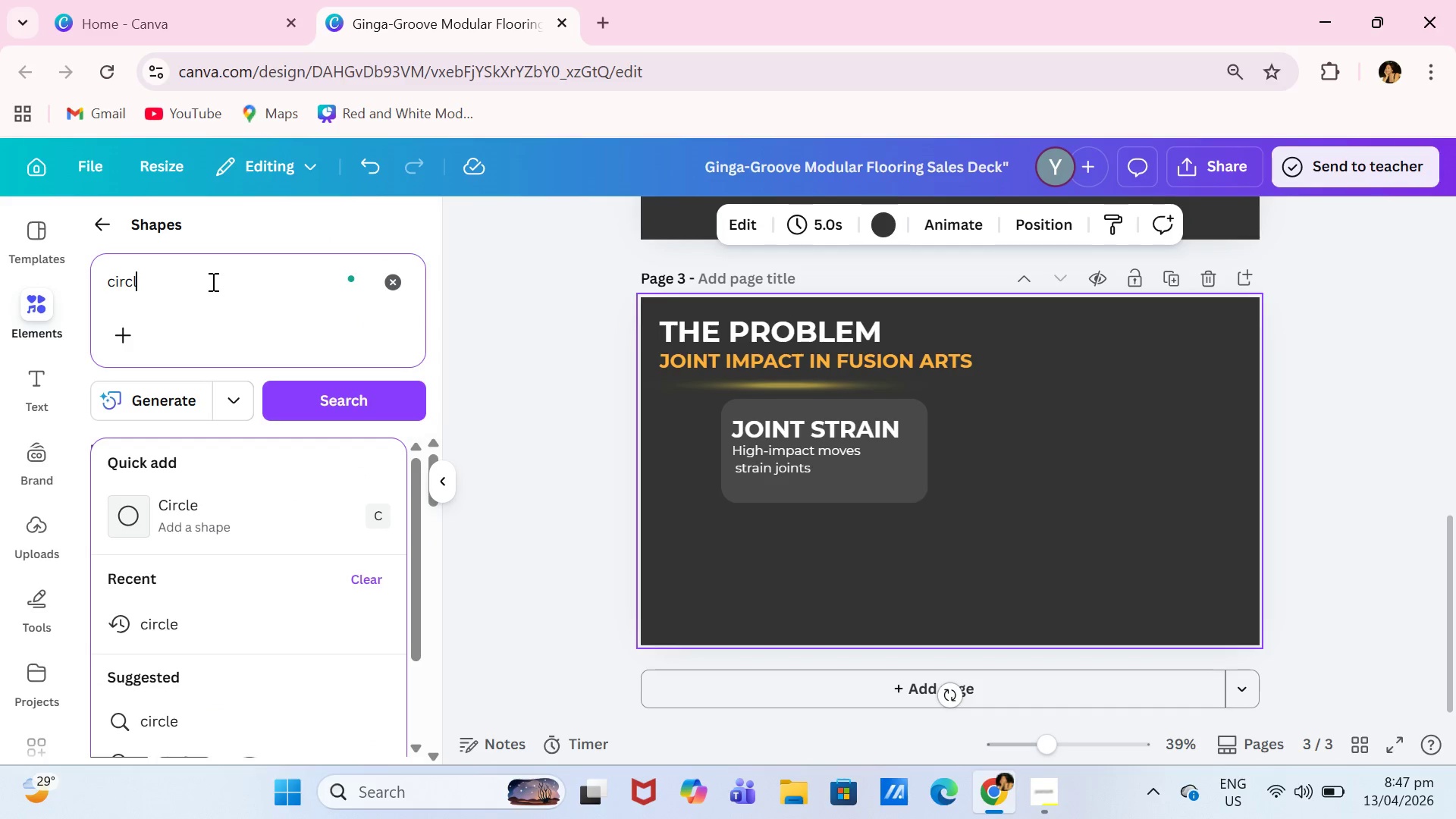 
key(Enter)
 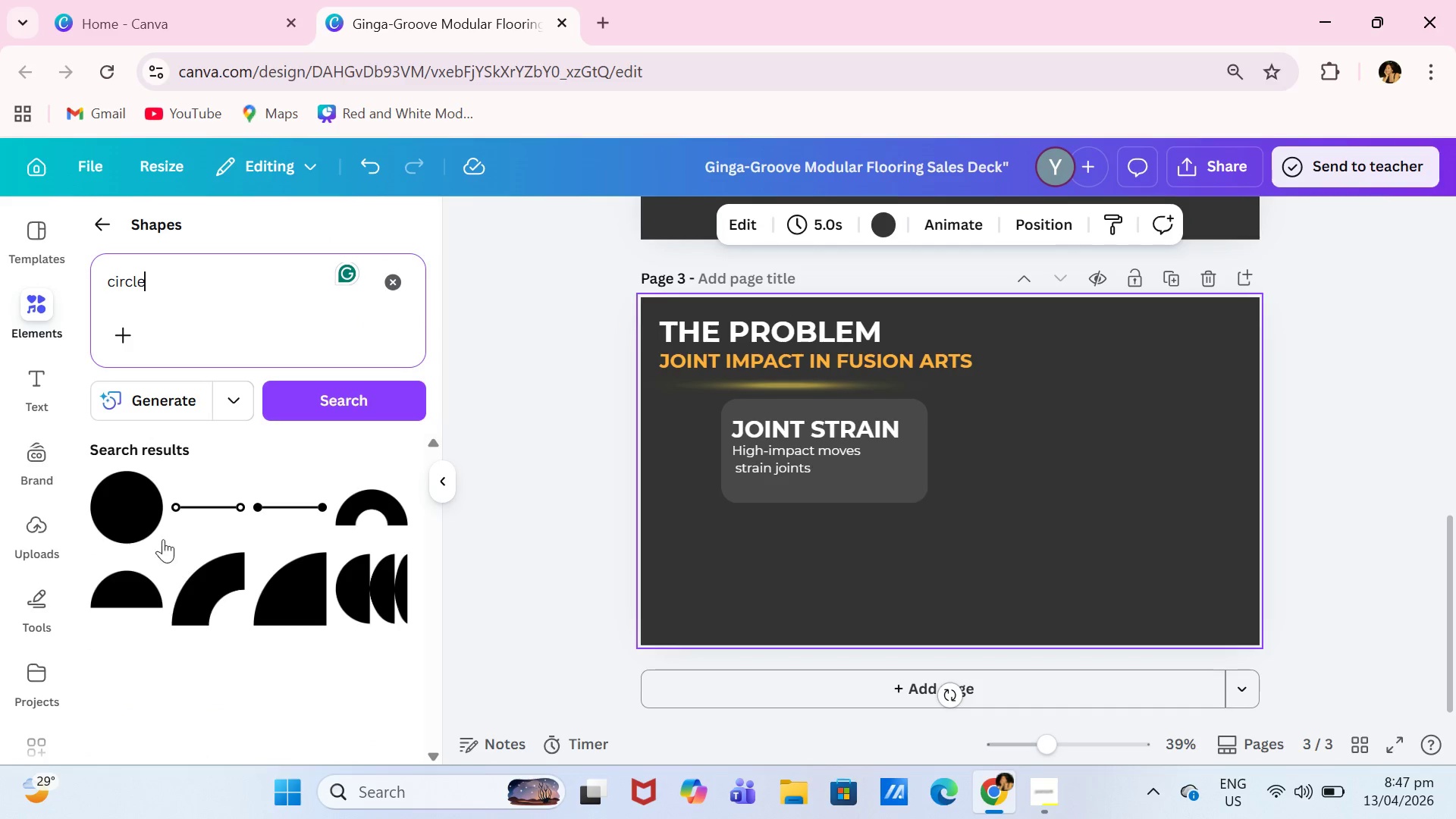 
left_click([142, 485])
 